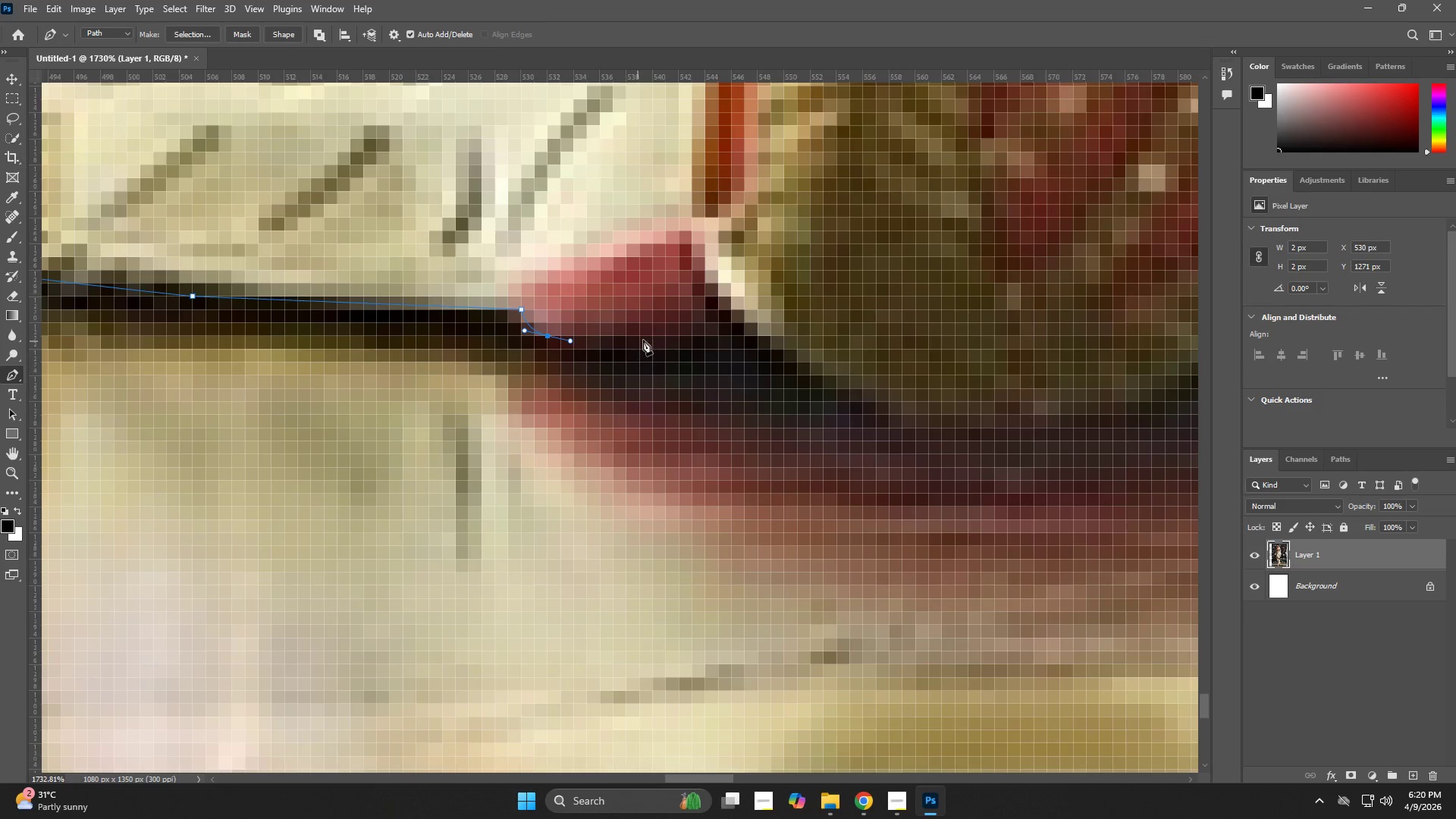 
left_click_drag(start_coordinate=[657, 335], to_coordinate=[689, 330])
 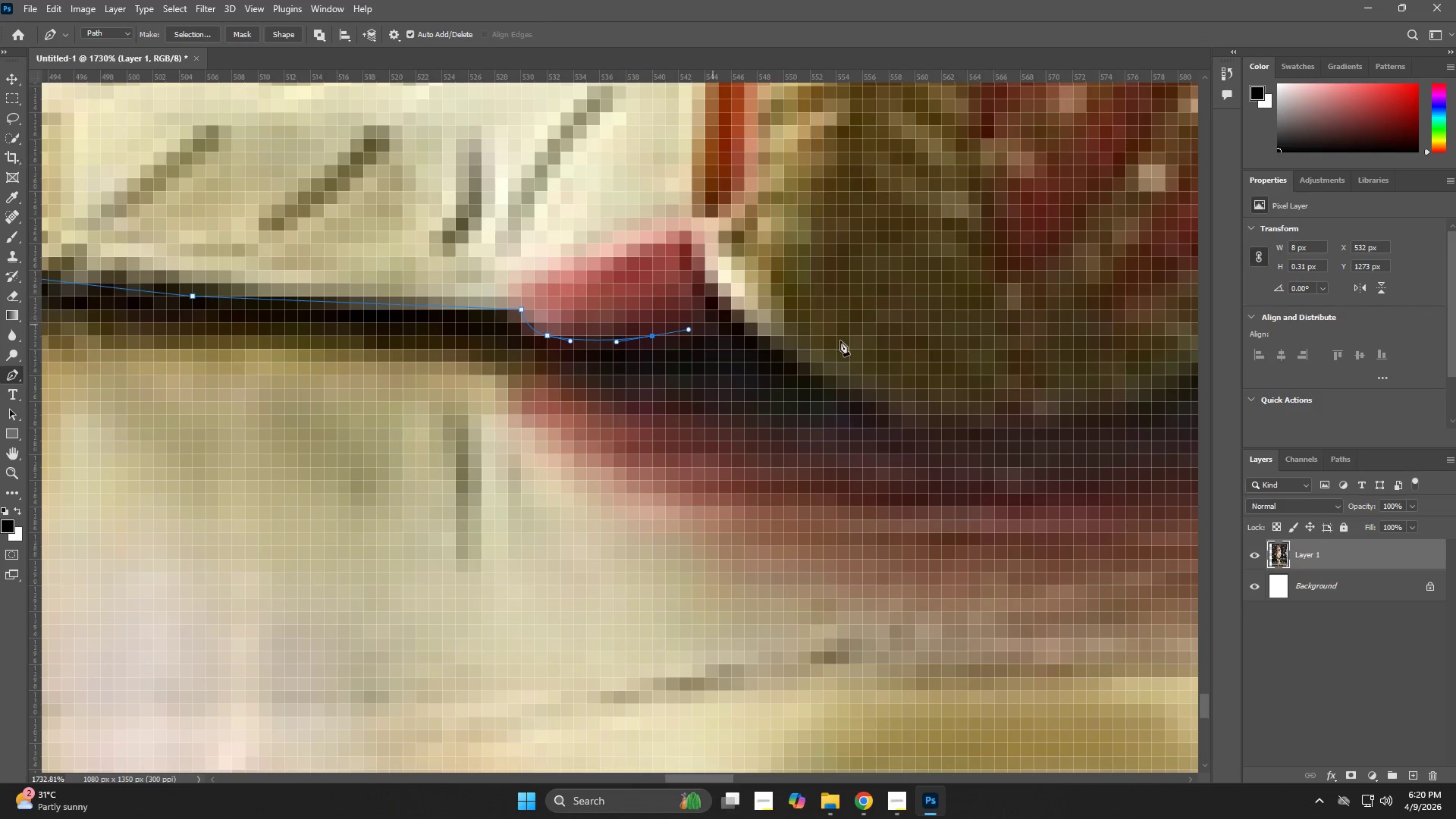 
hold_key(key=Z, duration=0.41)
 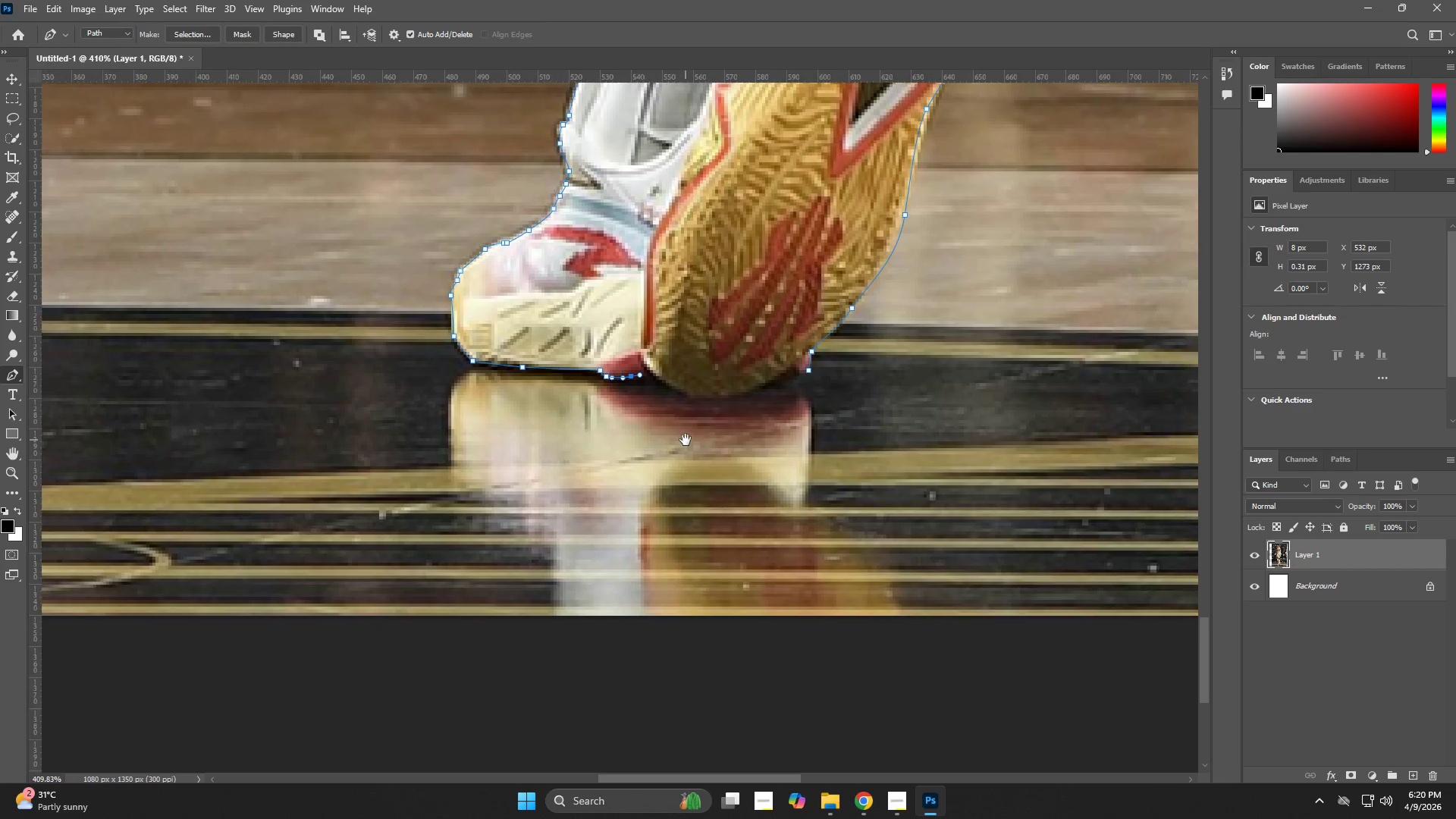 
left_click_drag(start_coordinate=[836, 379], to_coordinate=[748, 410])
 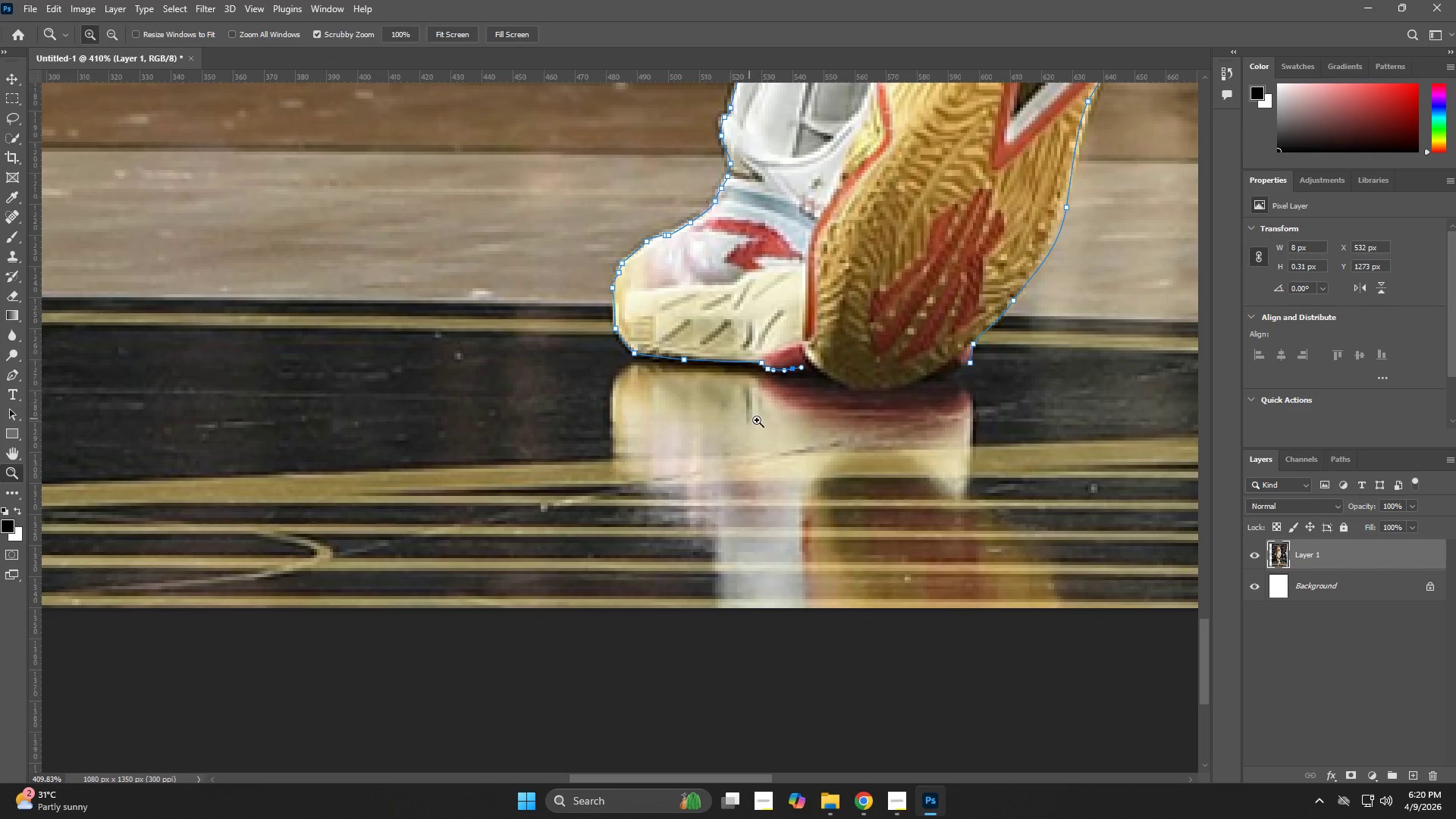 
hold_key(key=Space, duration=0.58)
 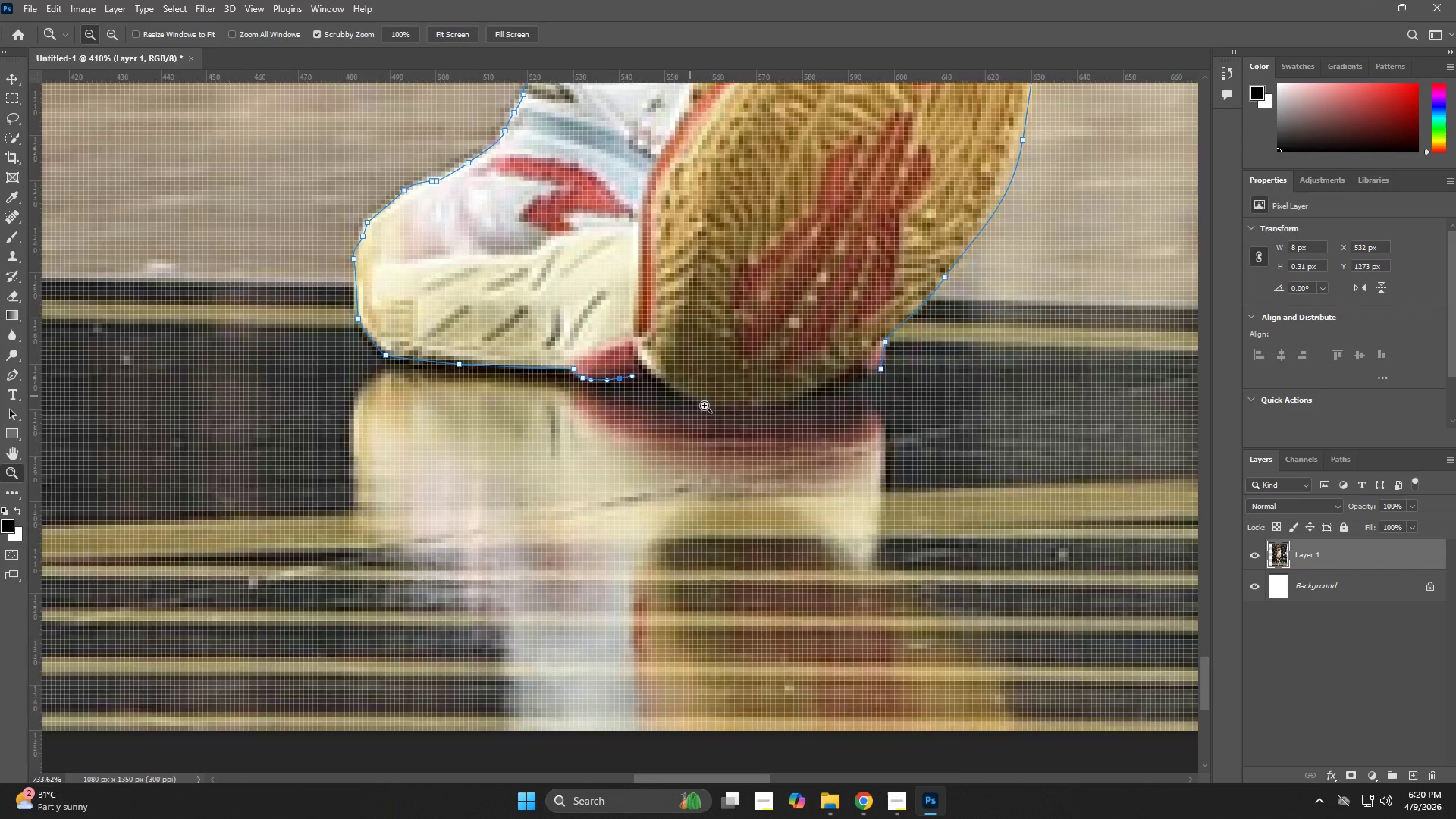 
left_click_drag(start_coordinate=[847, 432], to_coordinate=[686, 440])
 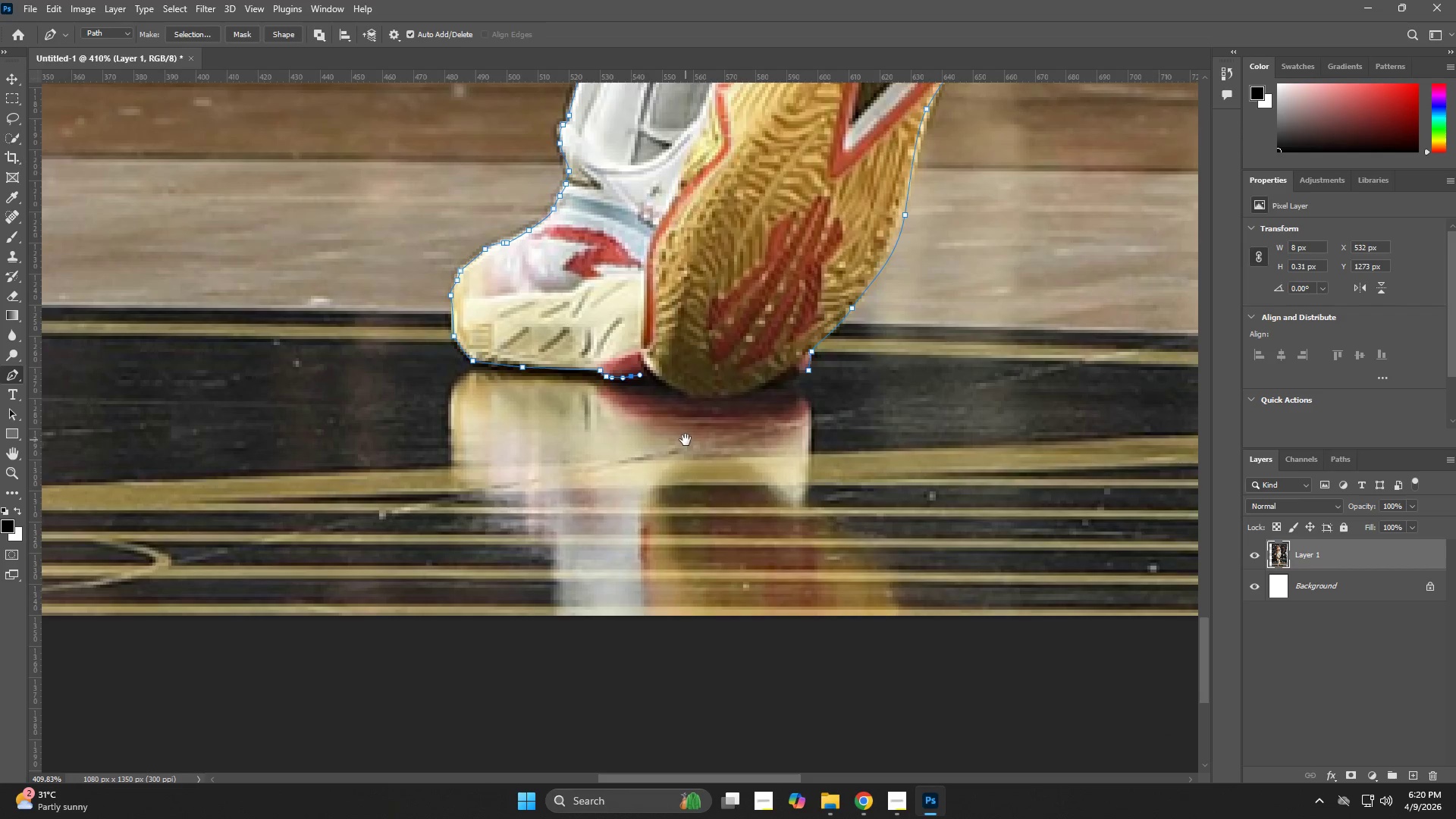 
hold_key(key=Space, duration=5.16)
 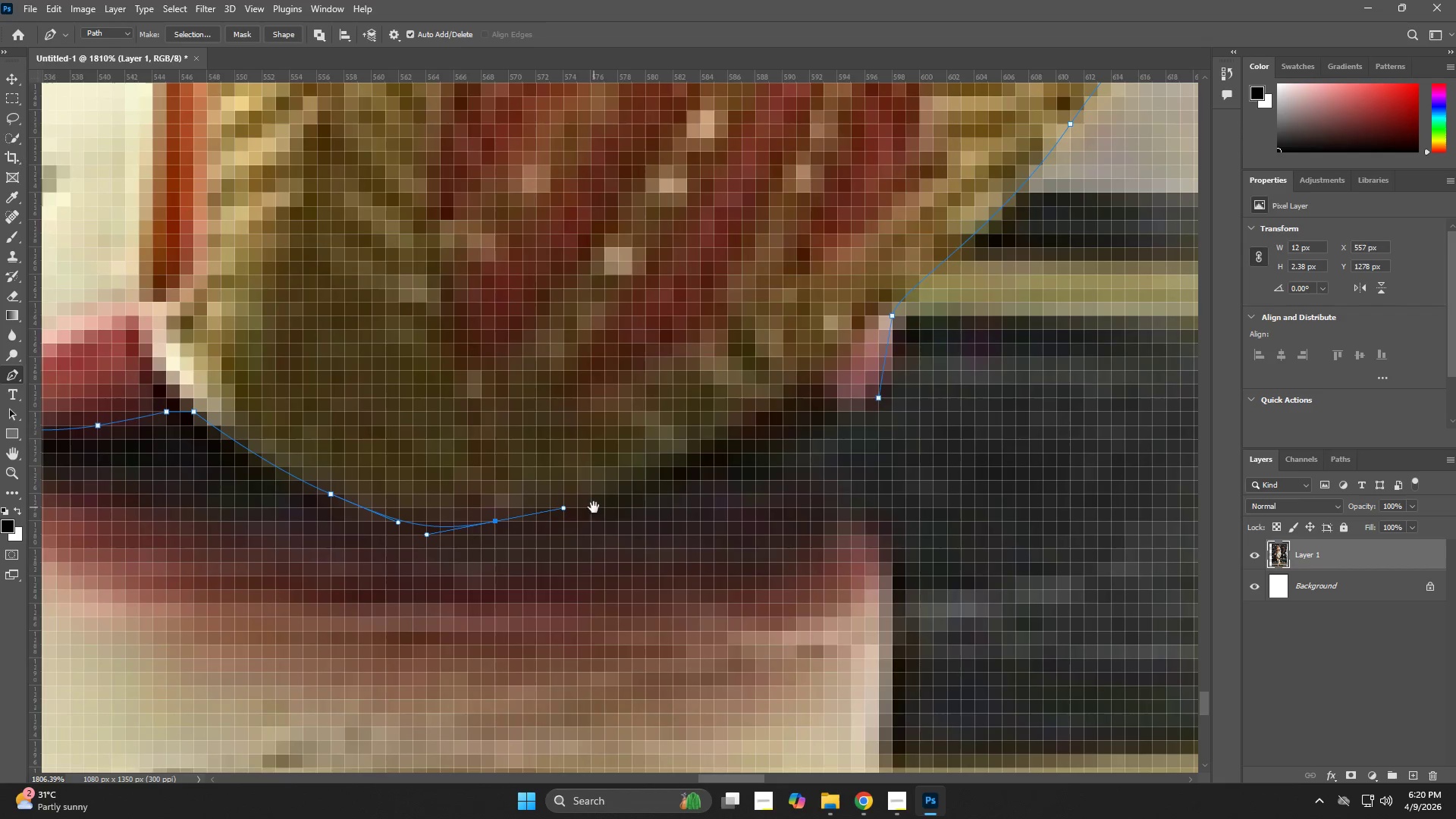 
hold_key(key=Z, duration=0.86)
 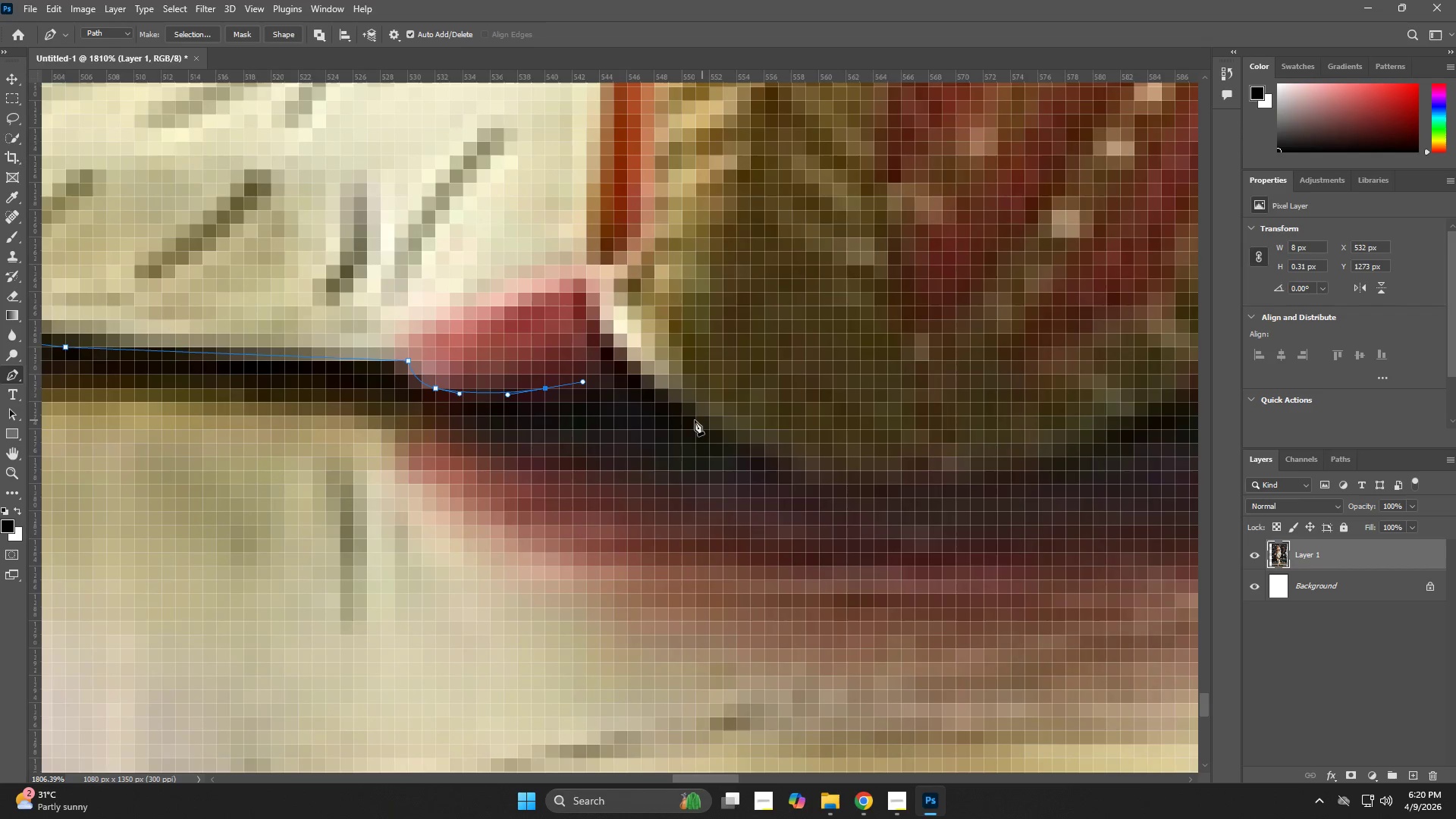 
left_click_drag(start_coordinate=[657, 373], to_coordinate=[748, 435])
 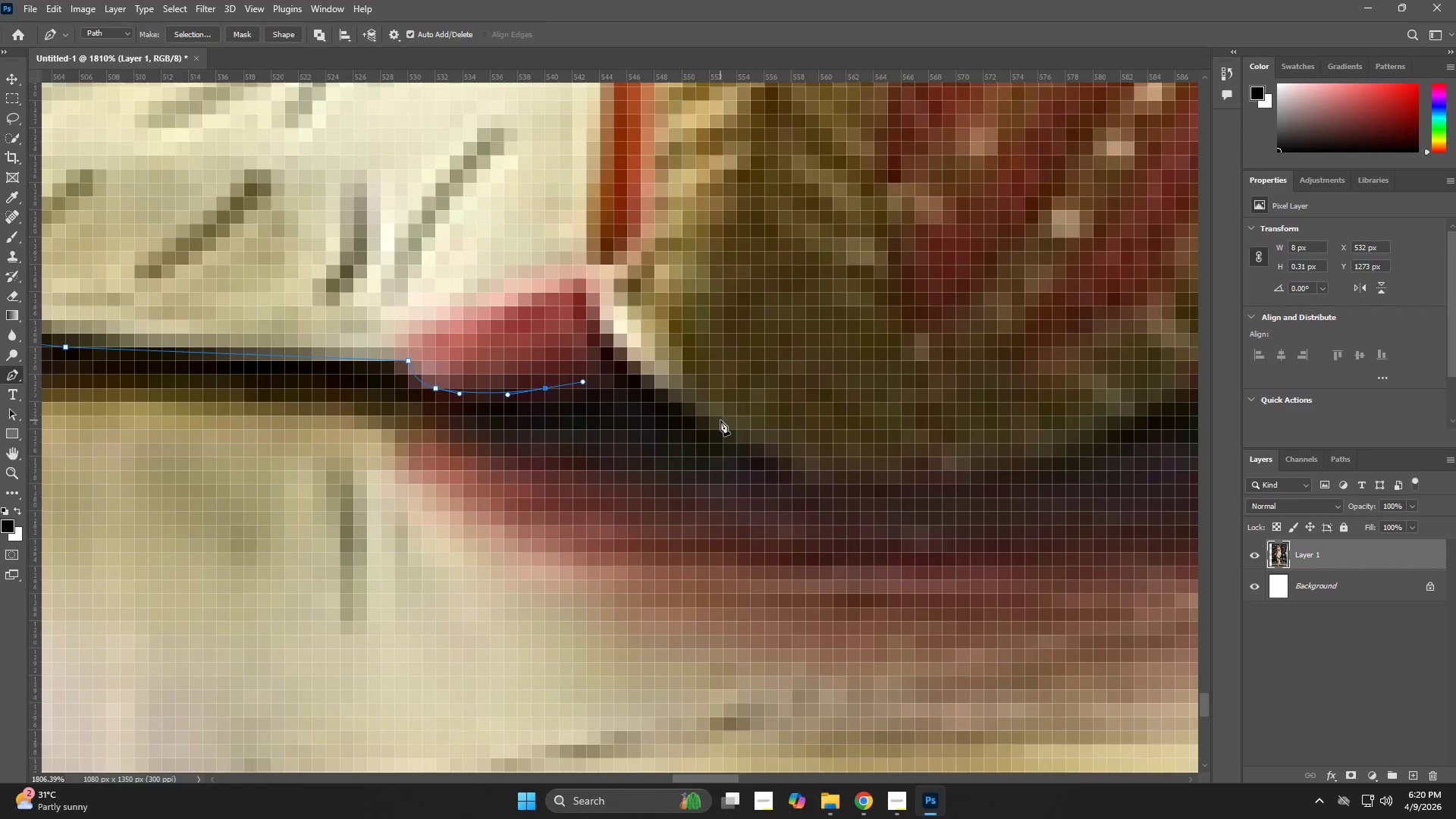 
key(P)
 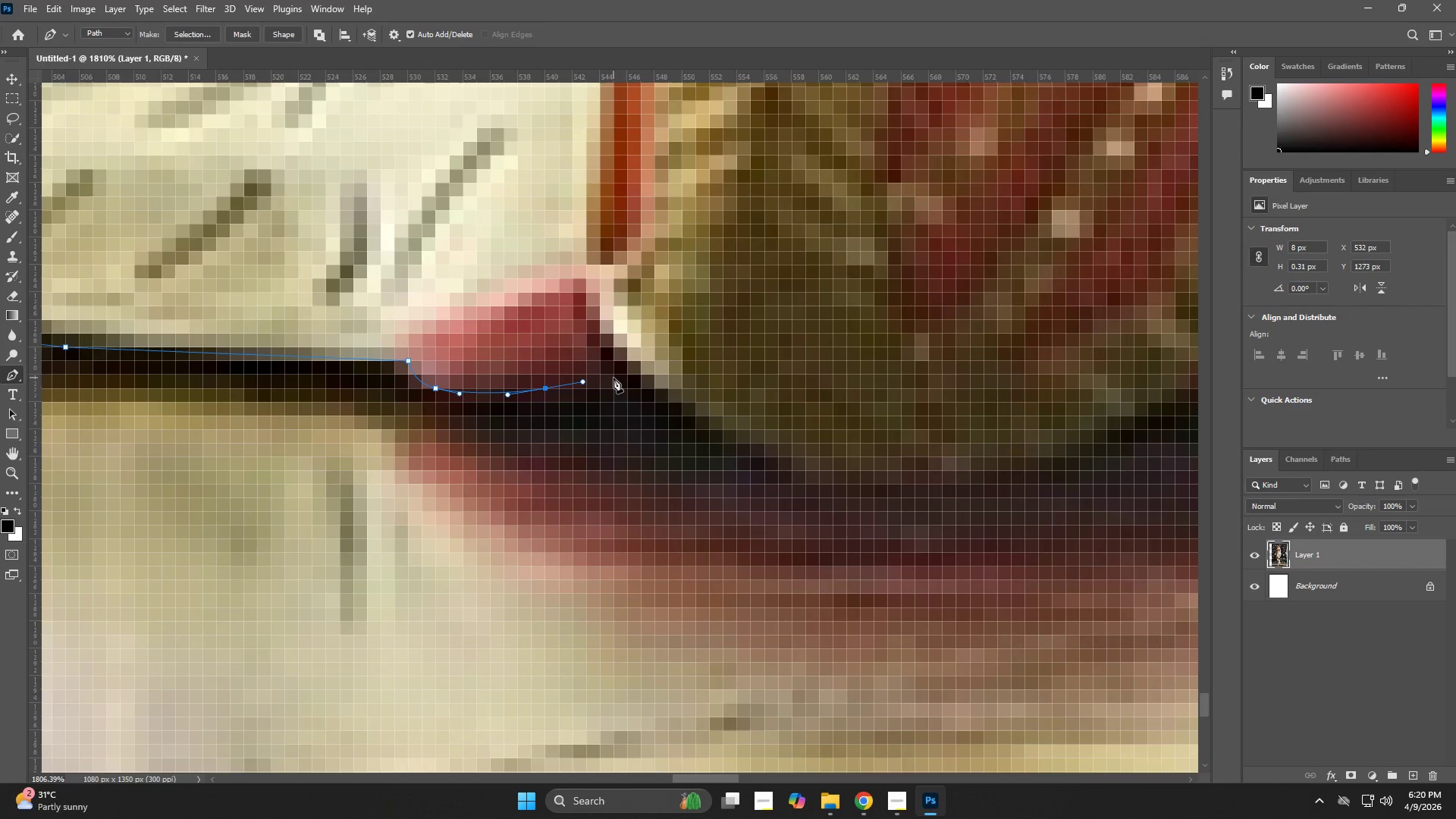 
left_click([613, 378])
 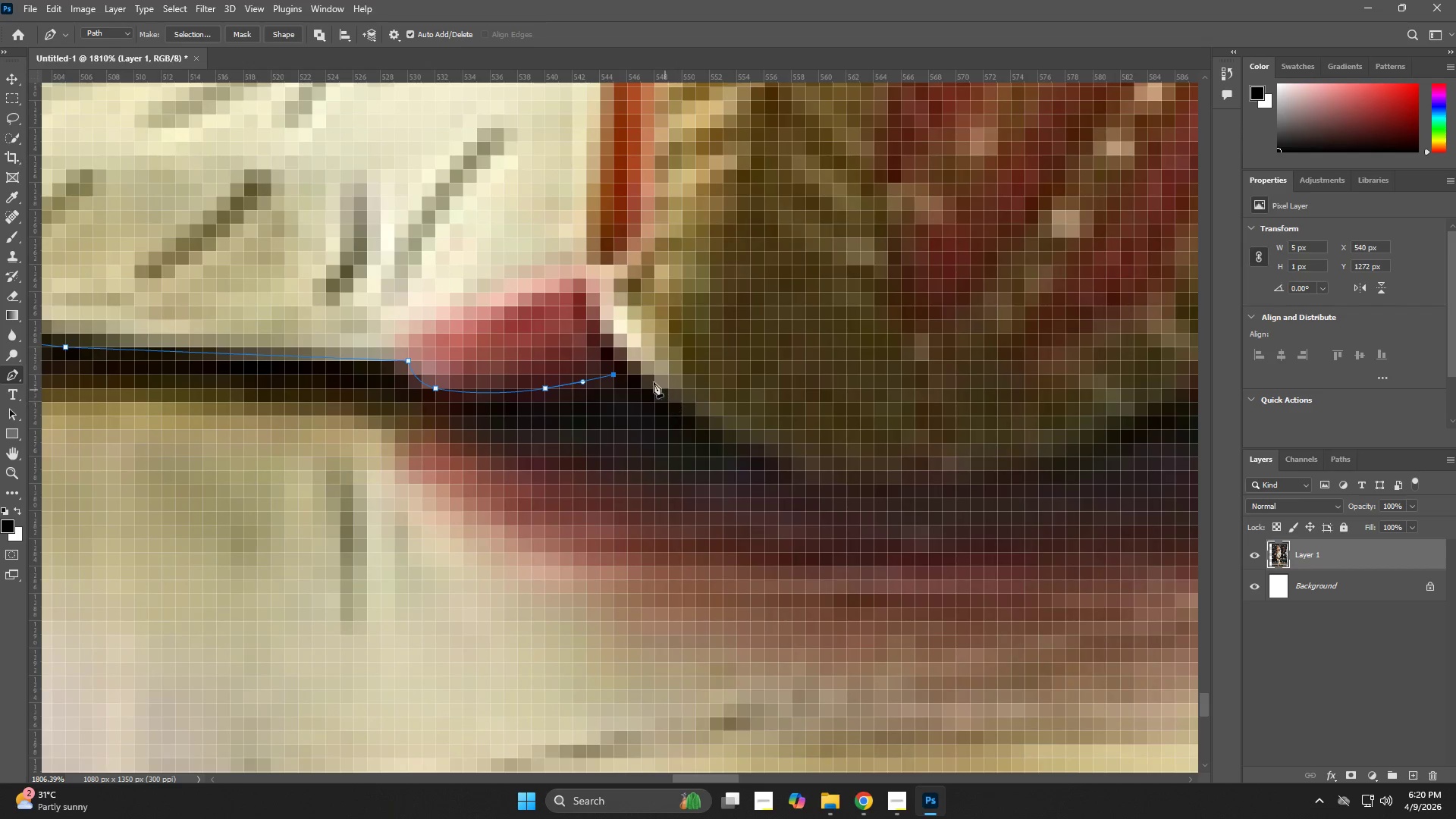 
left_click([642, 369])
 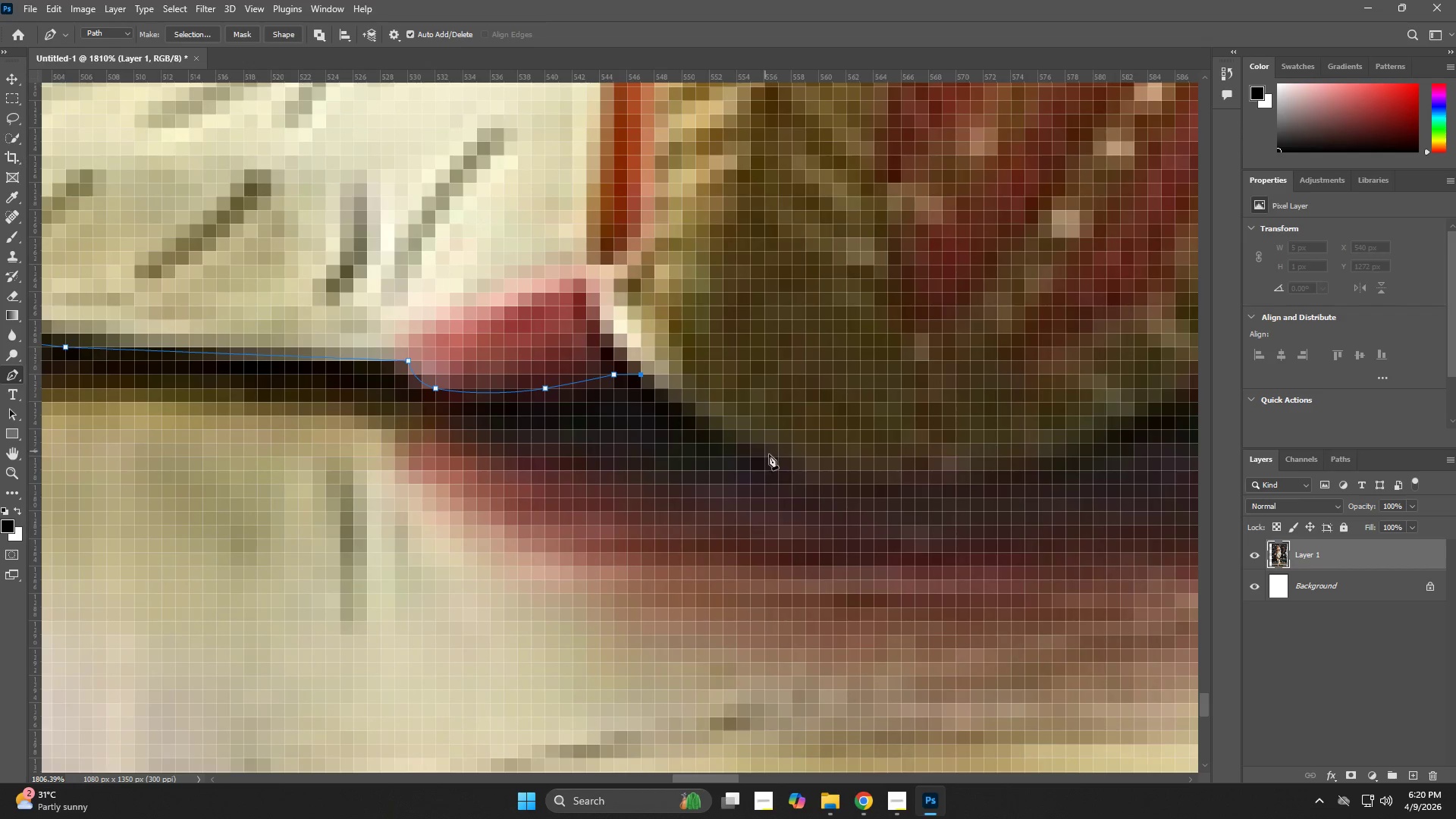 
left_click_drag(start_coordinate=[783, 463], to_coordinate=[846, 485])
 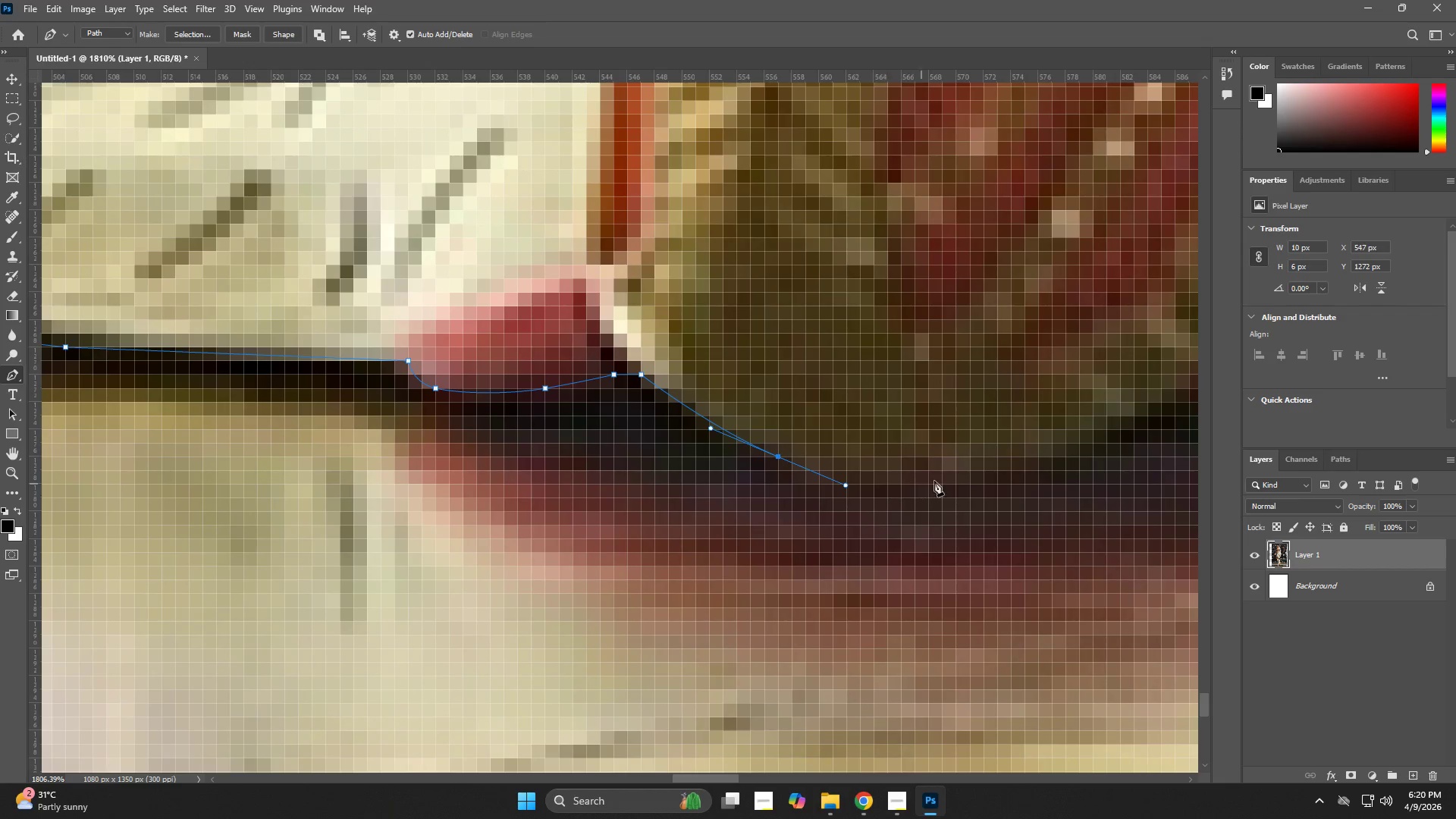 
left_click_drag(start_coordinate=[944, 481], to_coordinate=[1011, 471])
 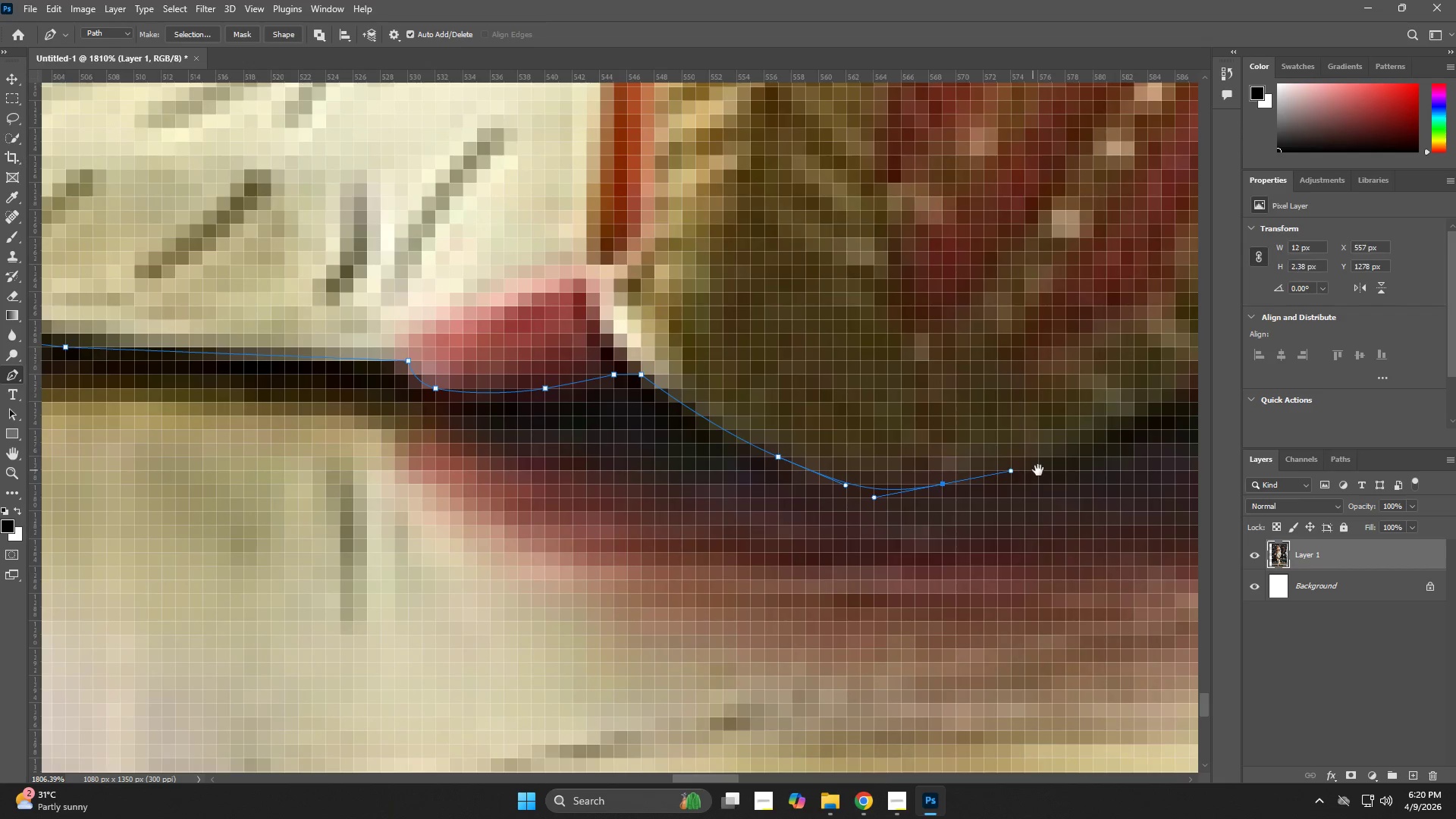 
hold_key(key=Space, duration=0.61)
 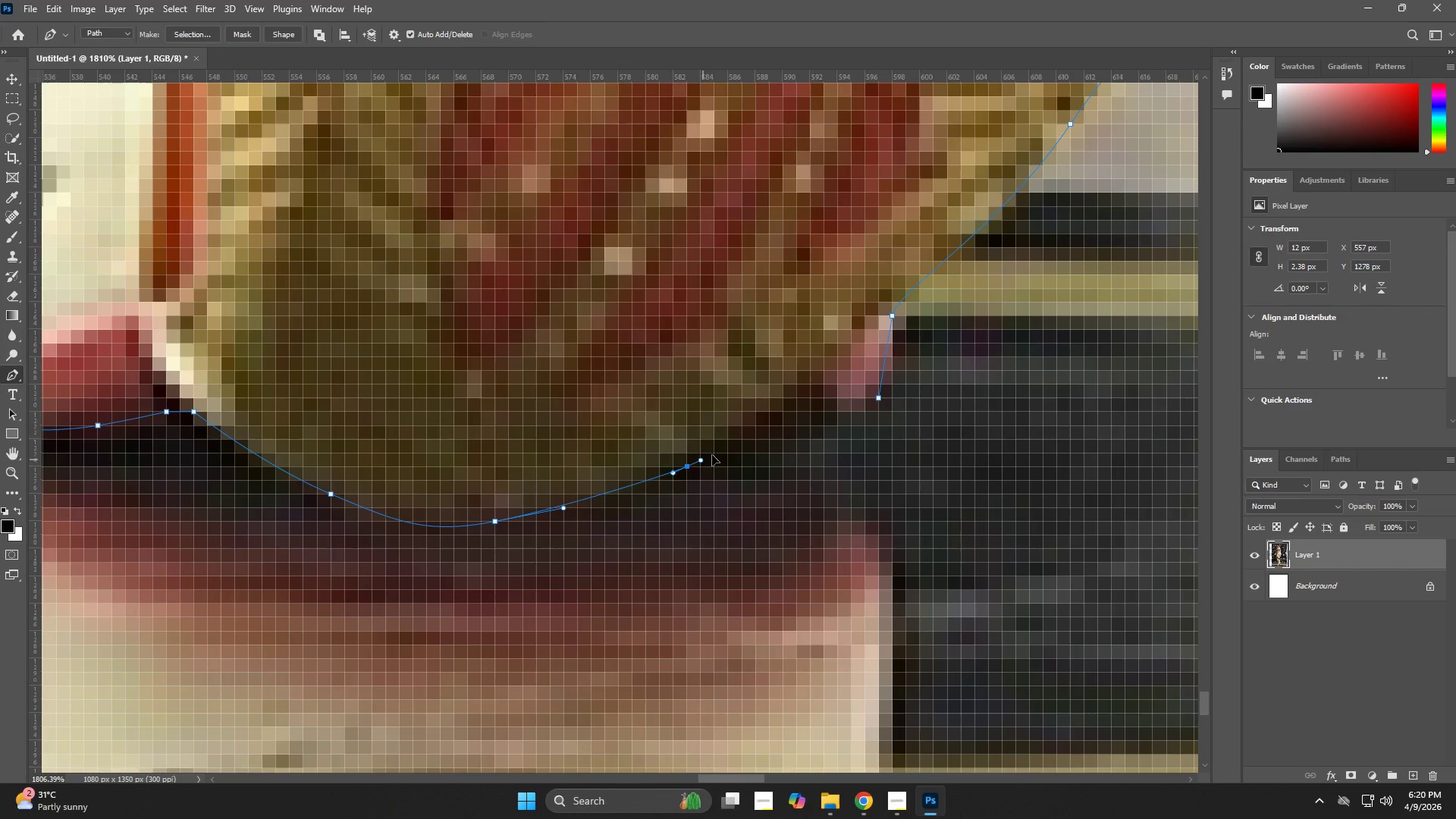 
left_click_drag(start_coordinate=[1041, 470], to_coordinate=[594, 507])
 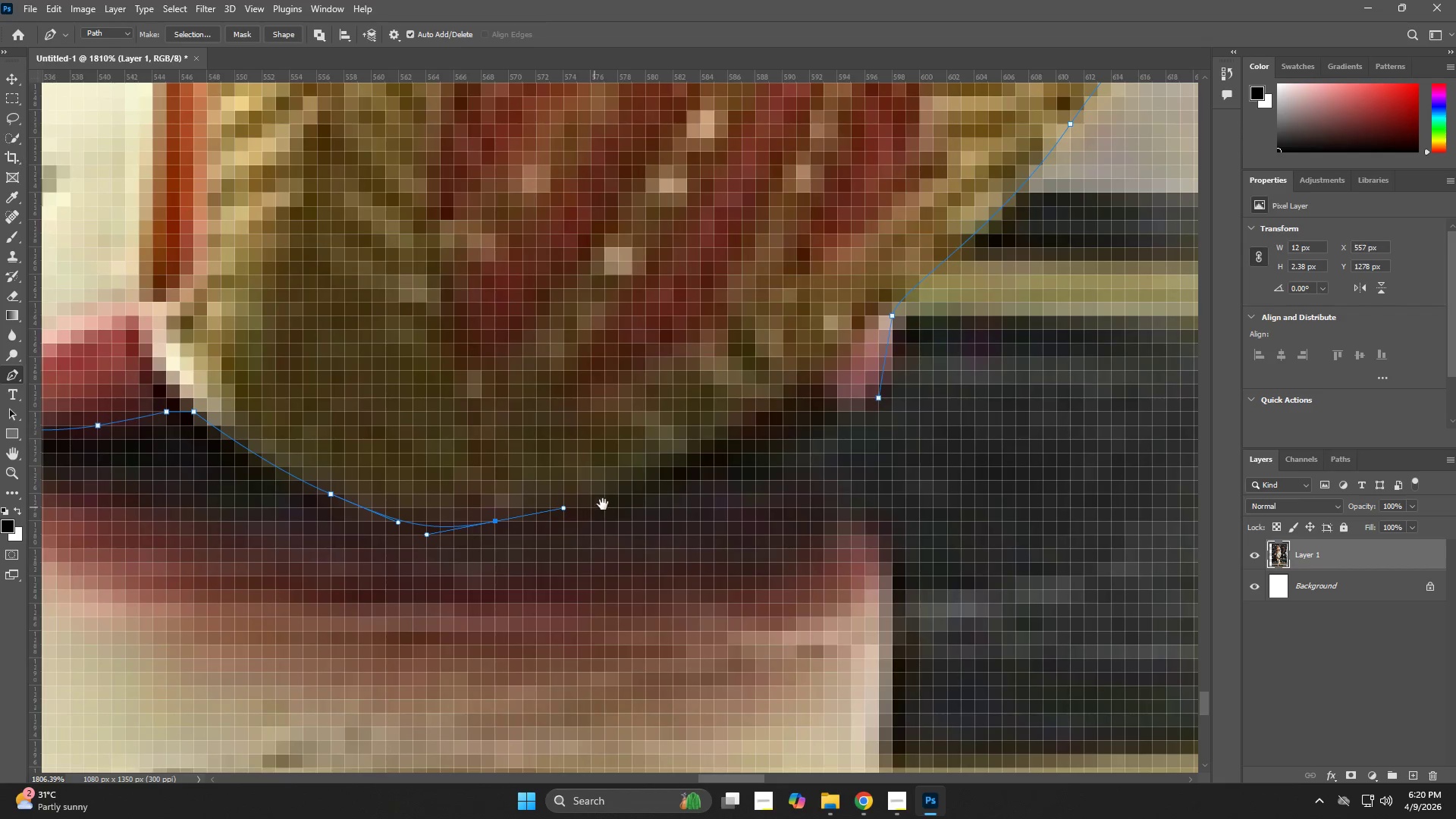 
hold_key(key=Space, duration=7.67)
 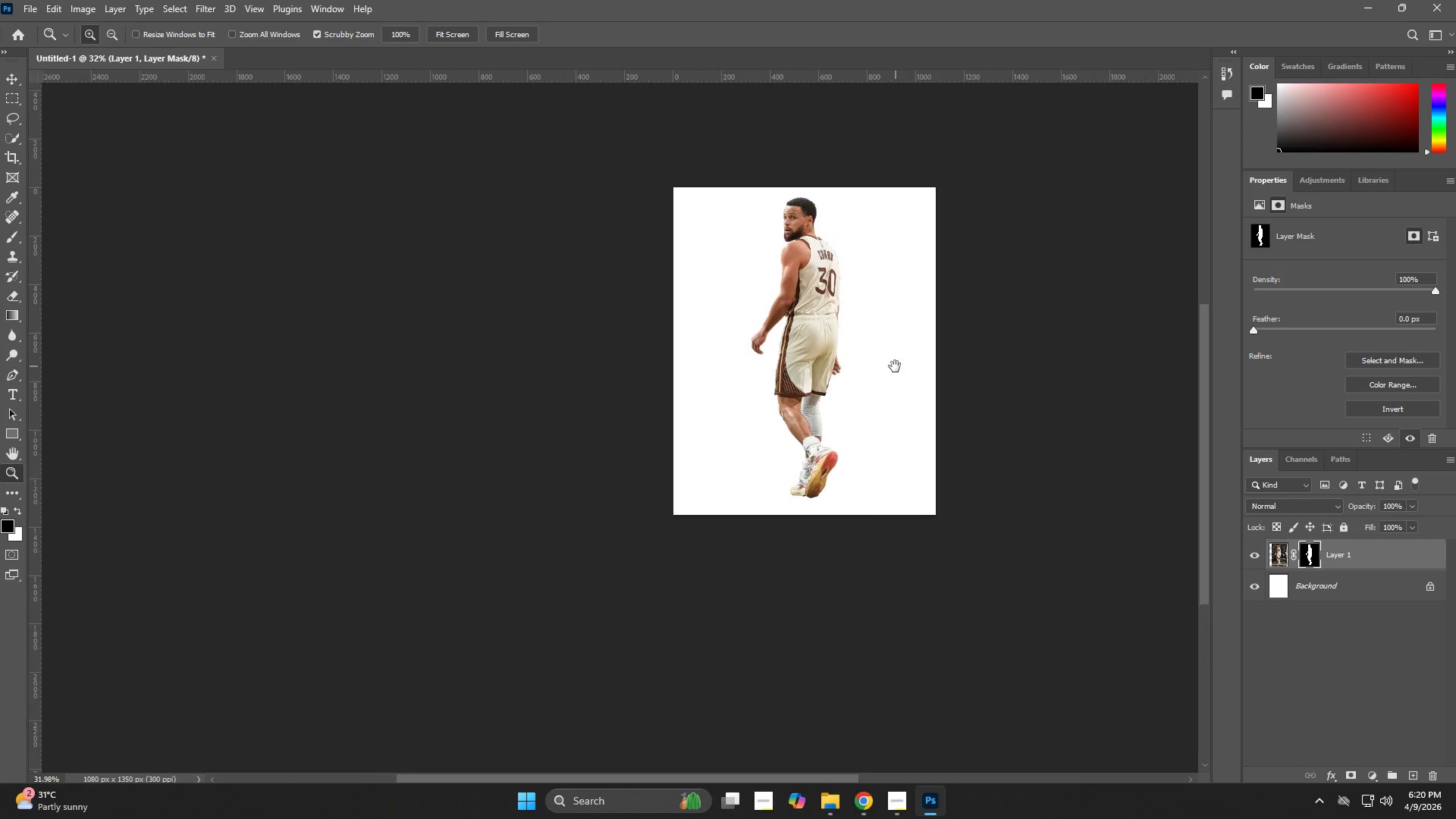 
left_click_drag(start_coordinate=[684, 466], to_coordinate=[714, 454])
 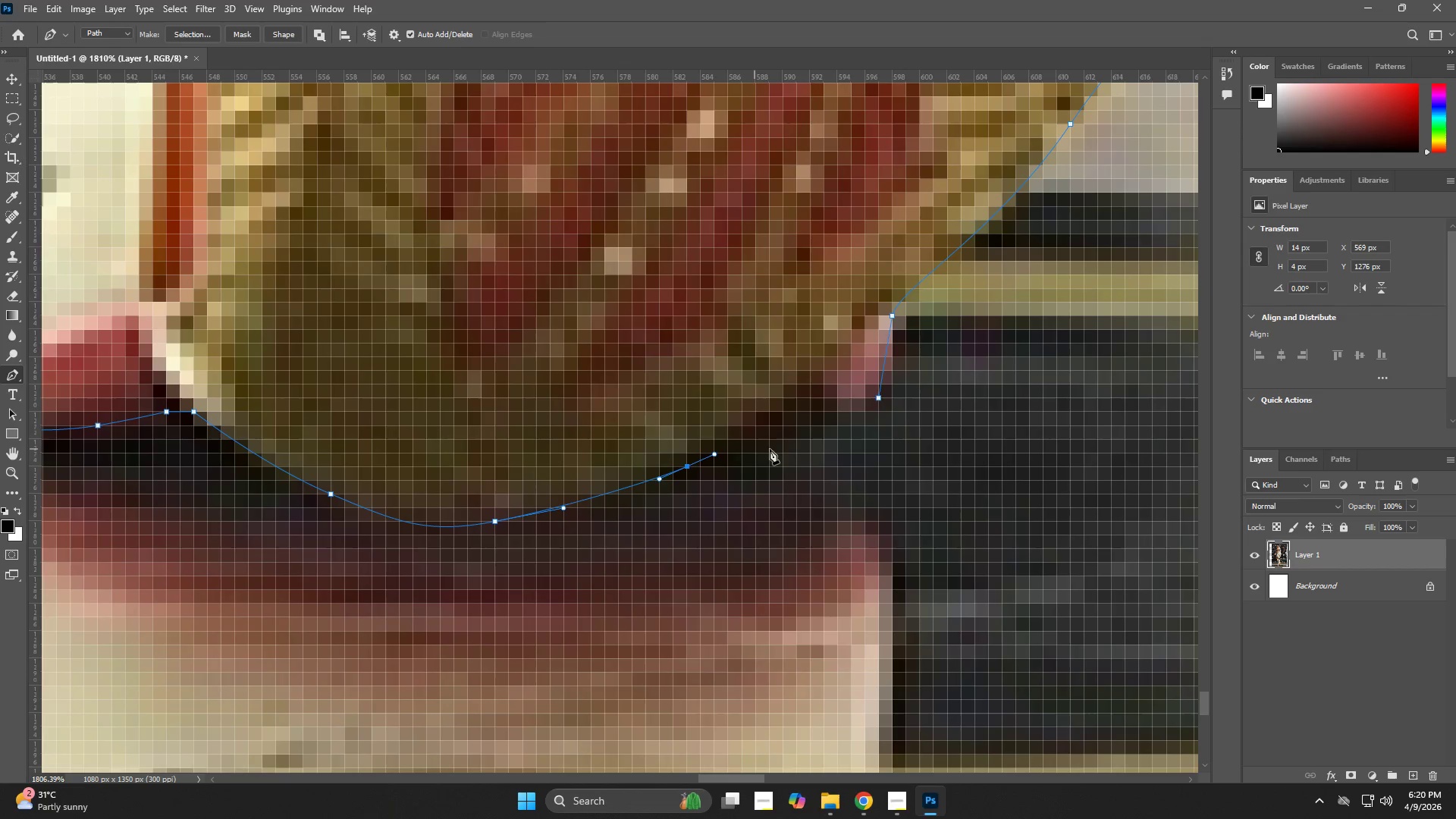 
left_click_drag(start_coordinate=[781, 446], to_coordinate=[815, 430])
 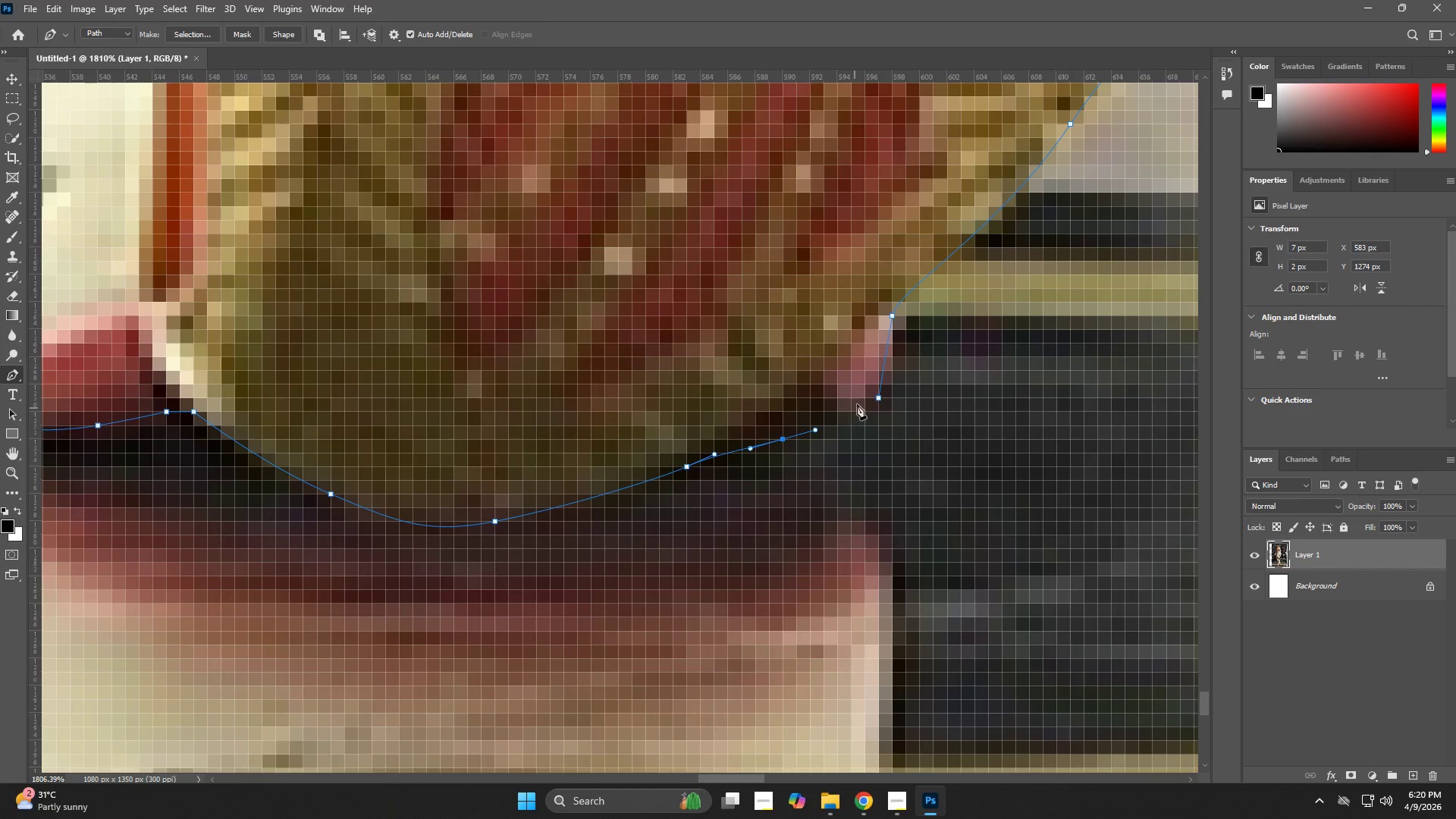 
left_click([858, 403])
 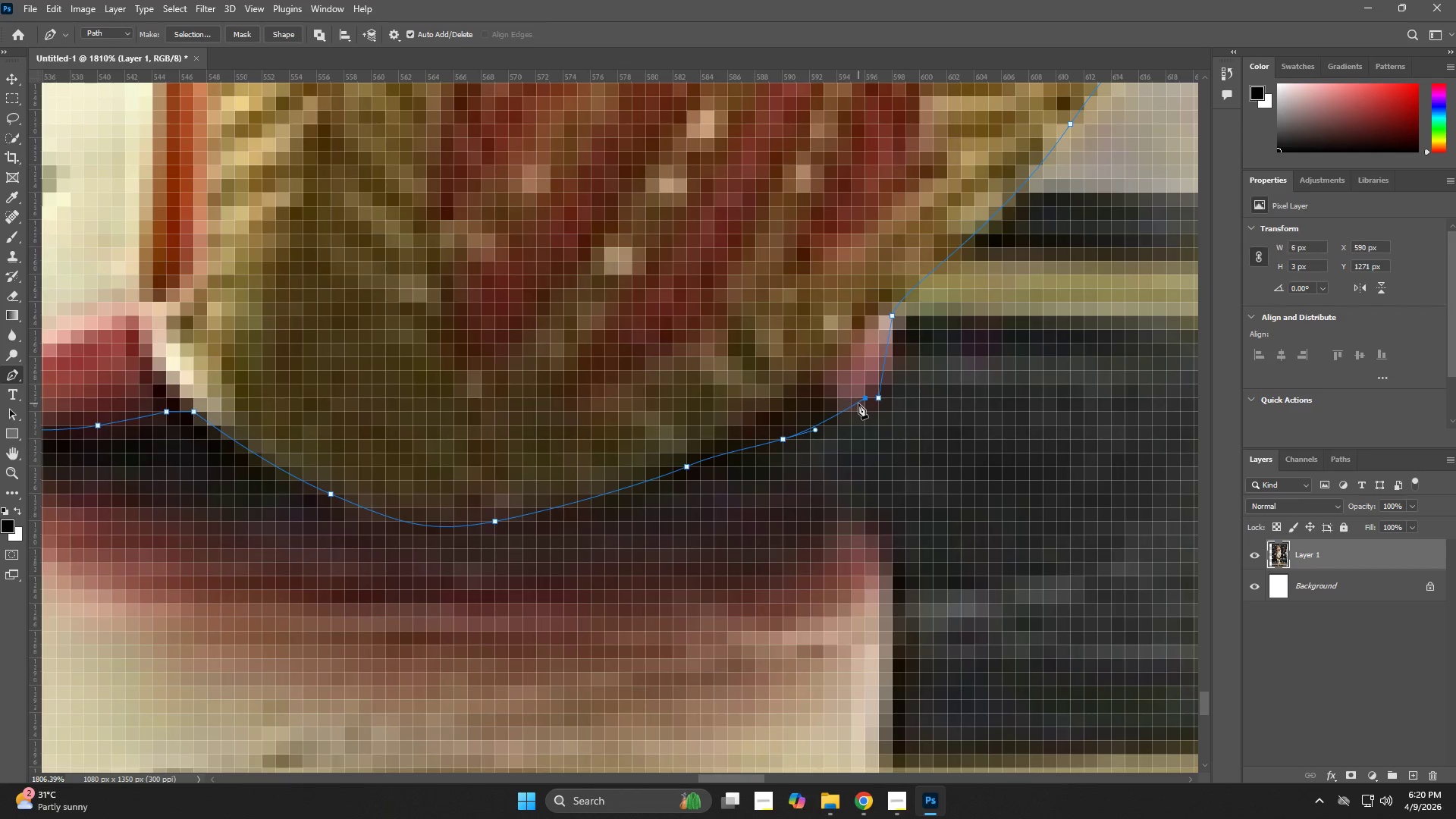 
key(Control+NumpadEnter)
 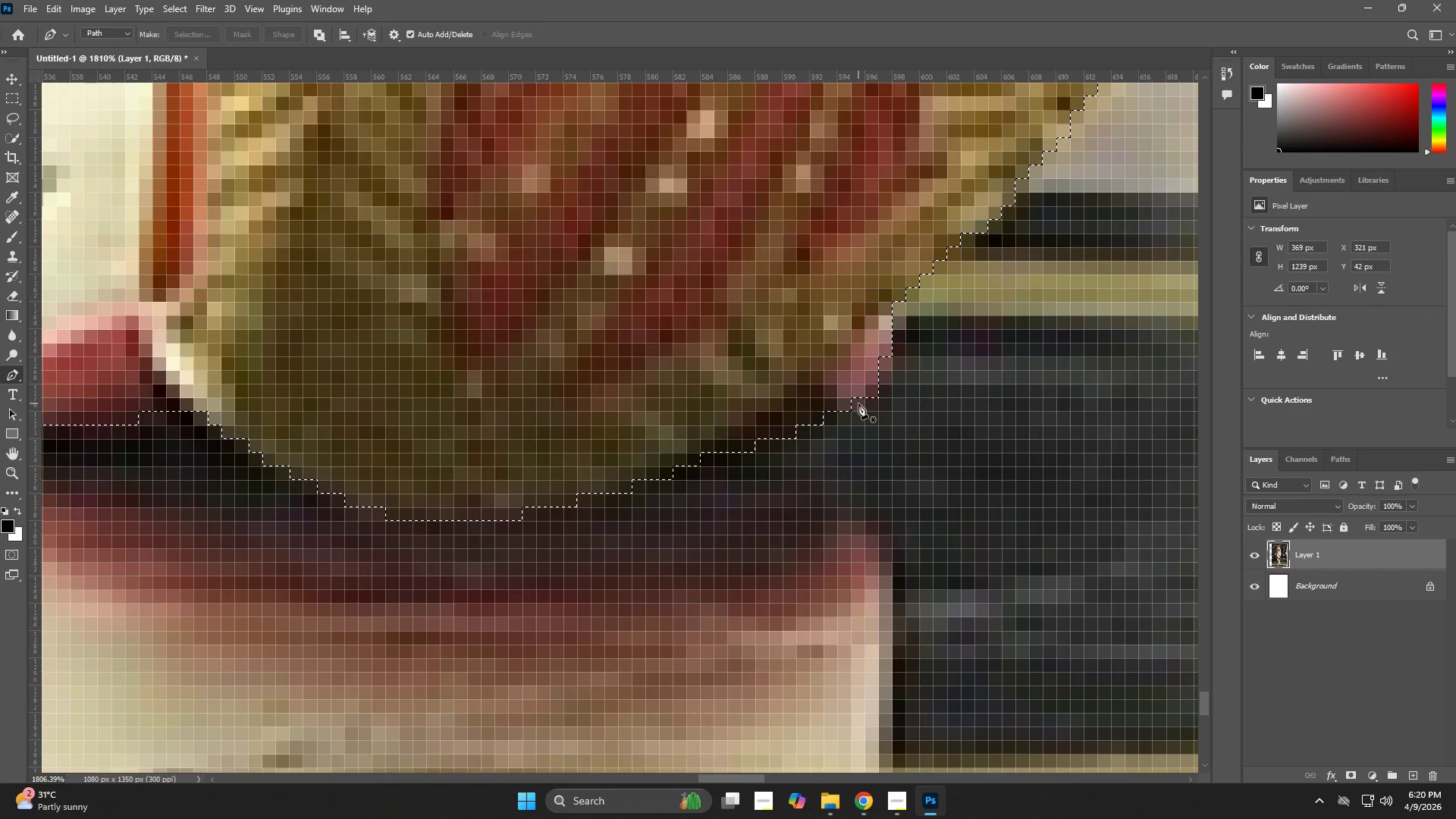 
key(Control+J)
 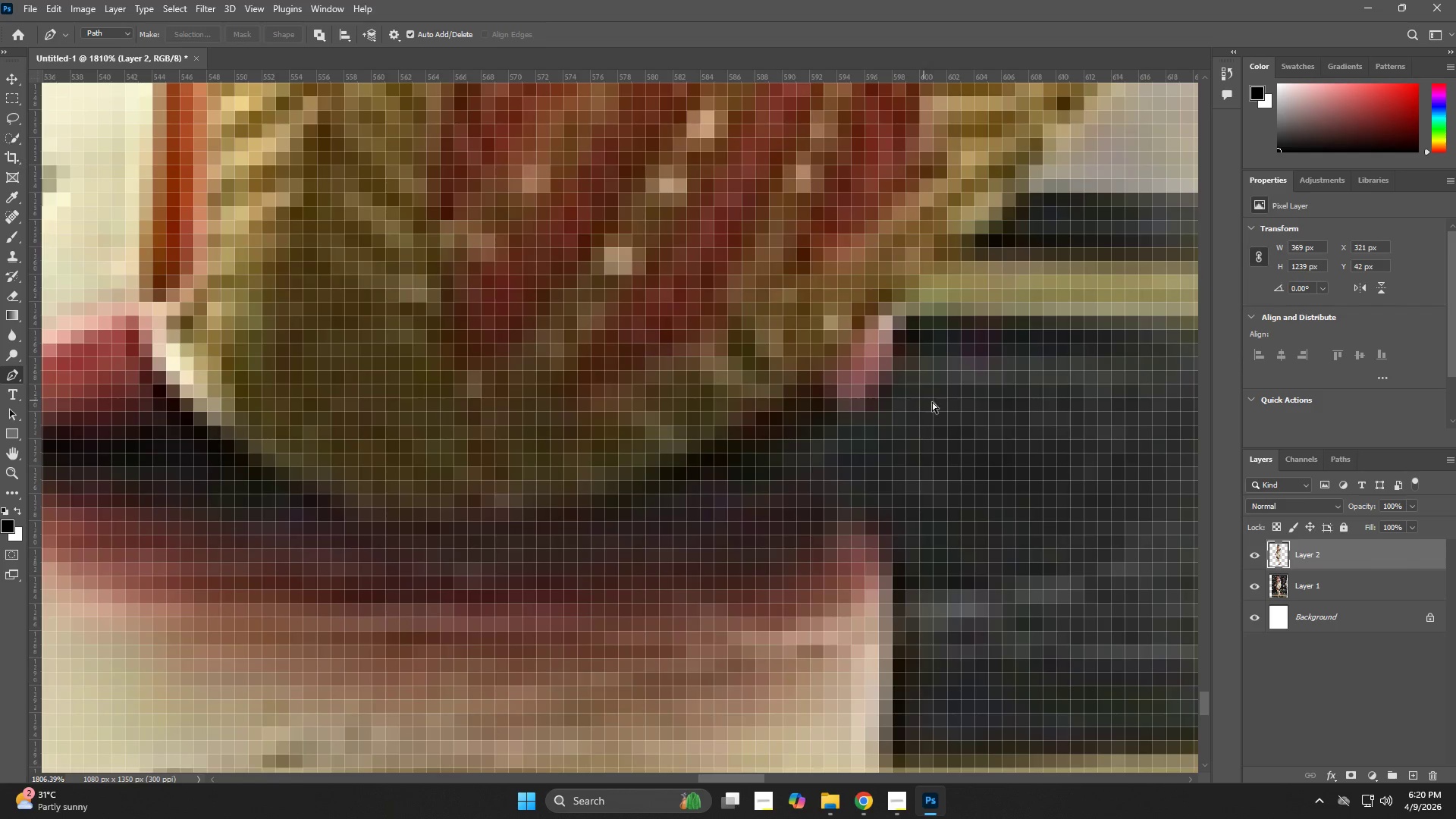 
key(Z)
 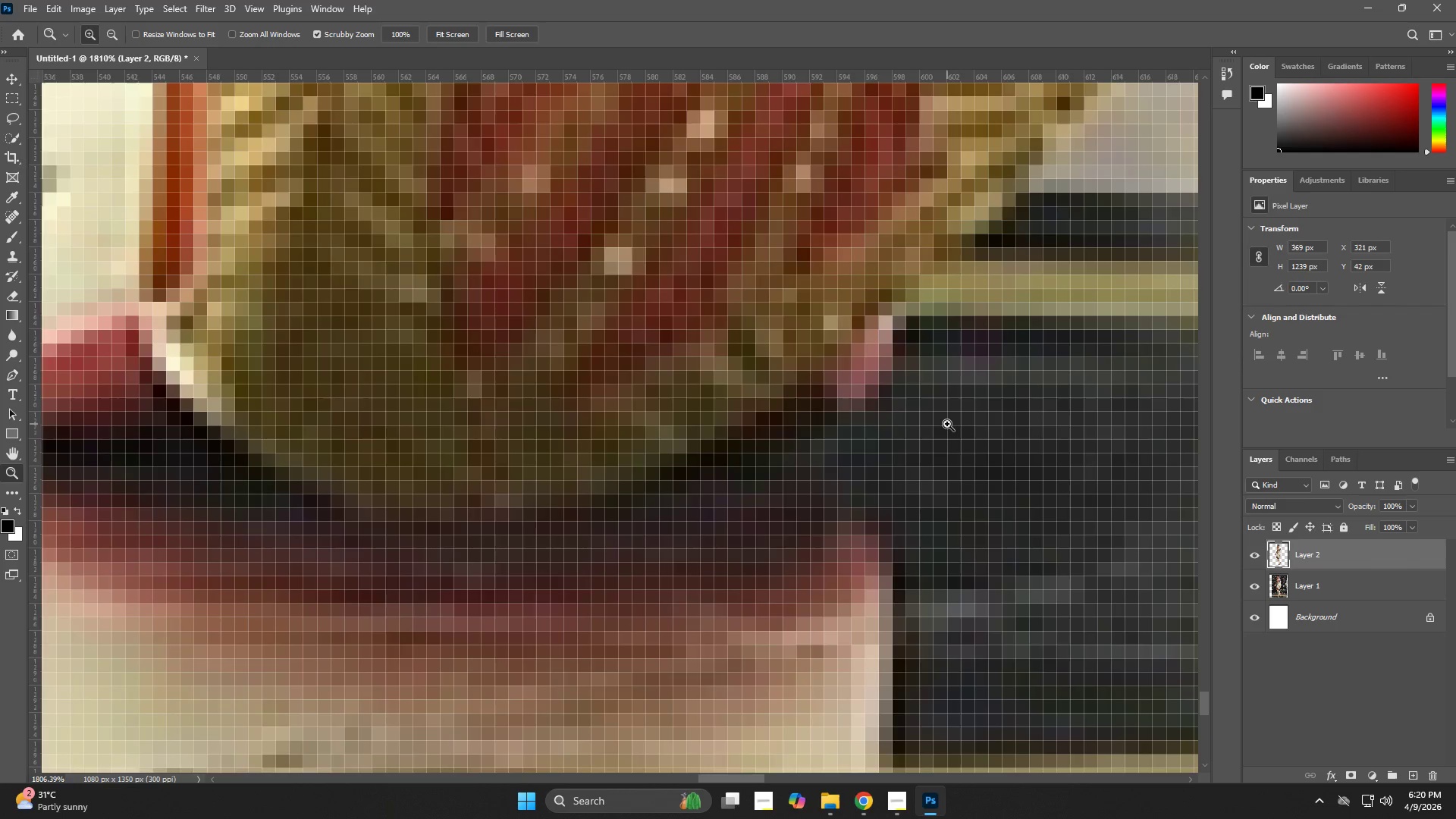 
left_click_drag(start_coordinate=[947, 424], to_coordinate=[810, 491])
 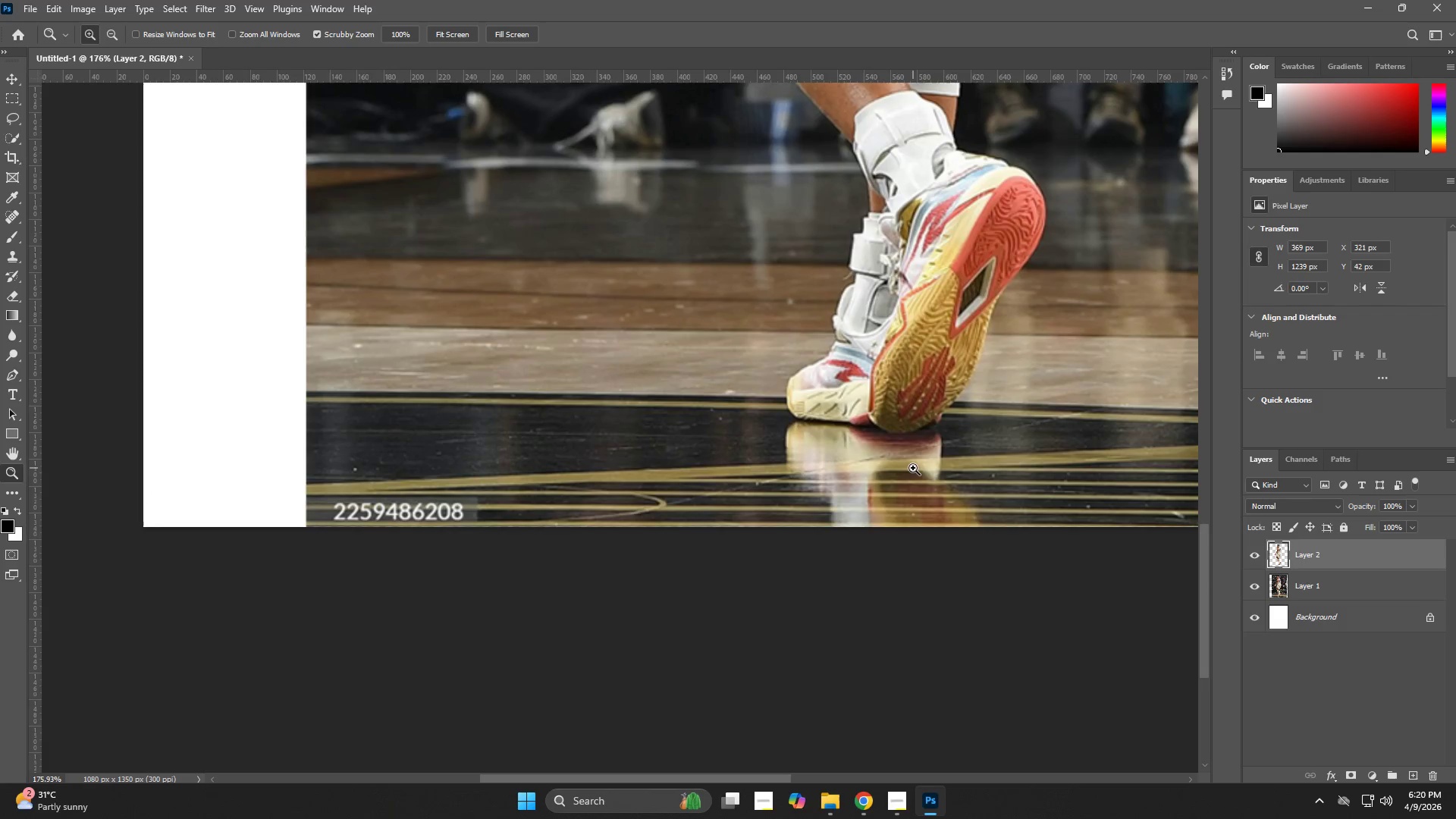 
key(Control+ControlLeft)
 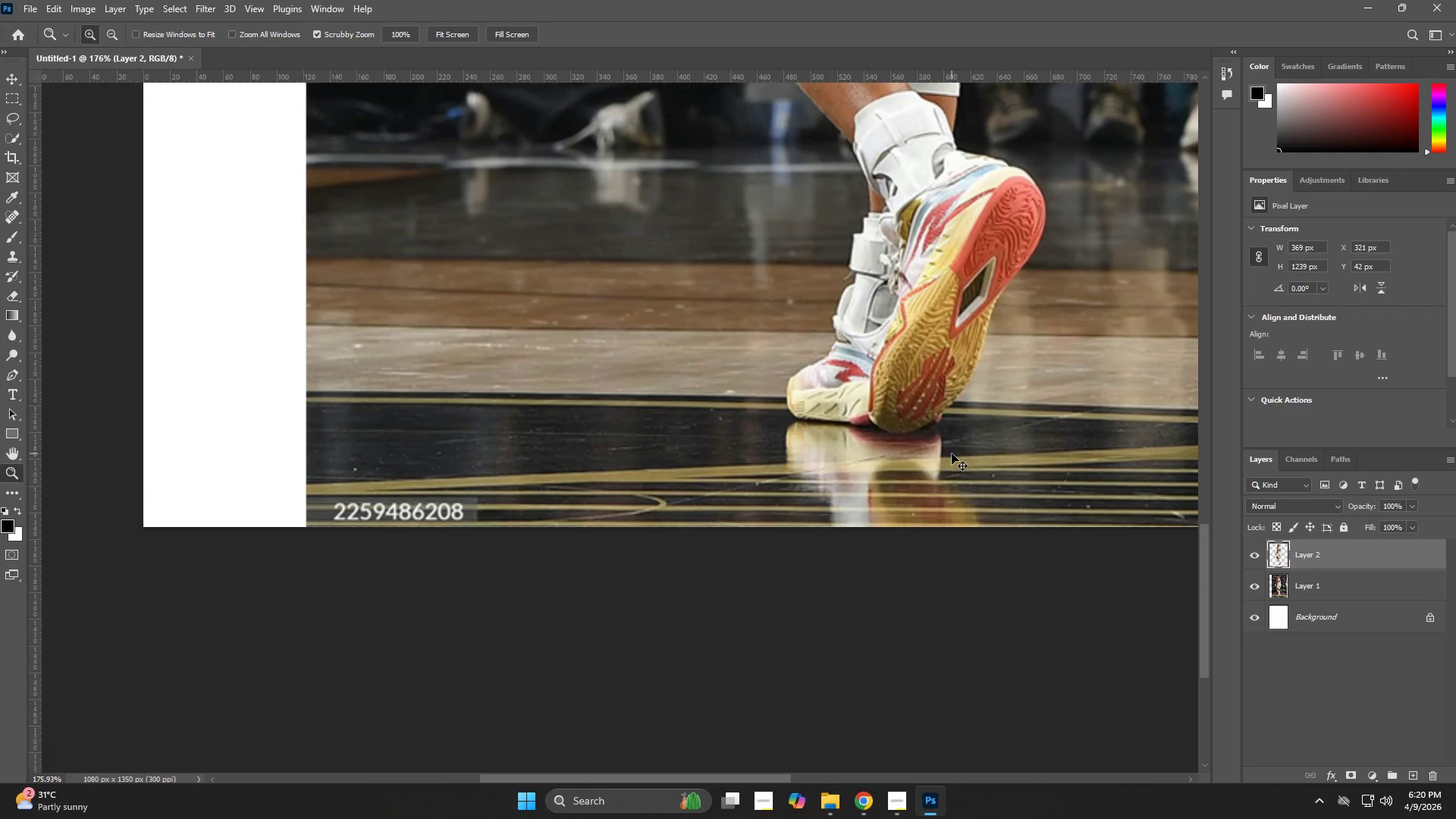 
key(Control+Z)
 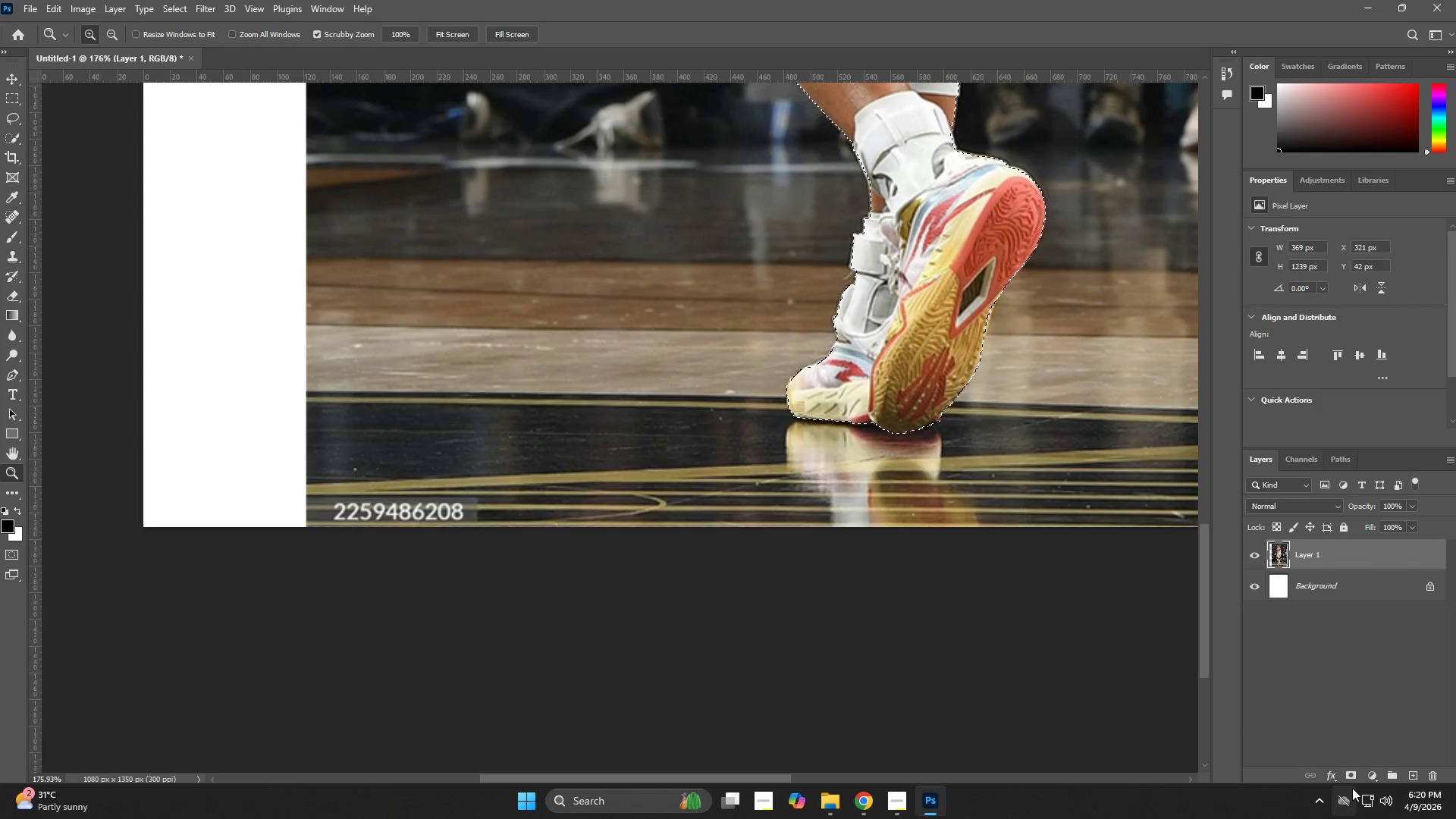 
left_click([1351, 775])
 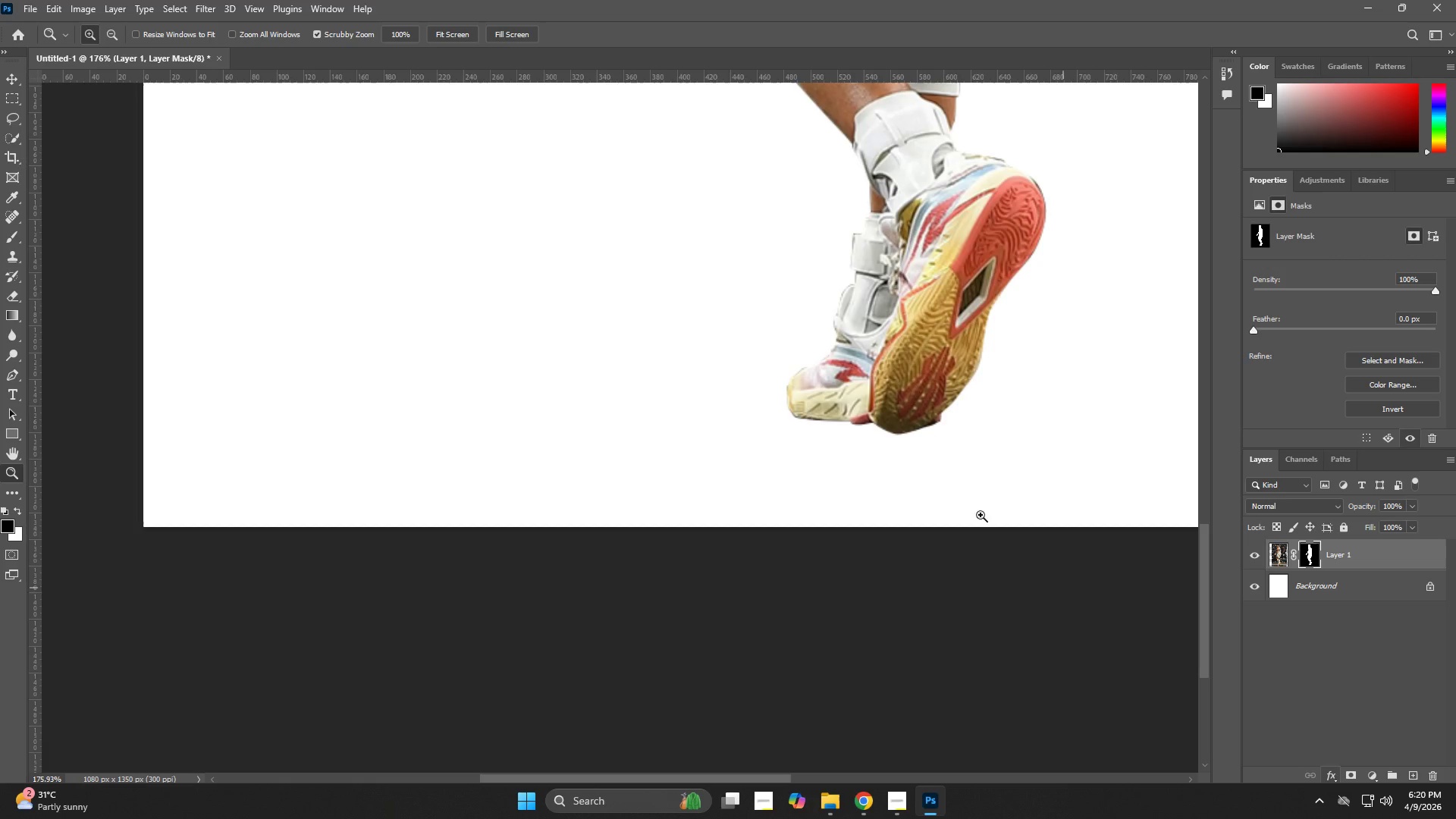 
hold_key(key=Z, duration=0.72)
 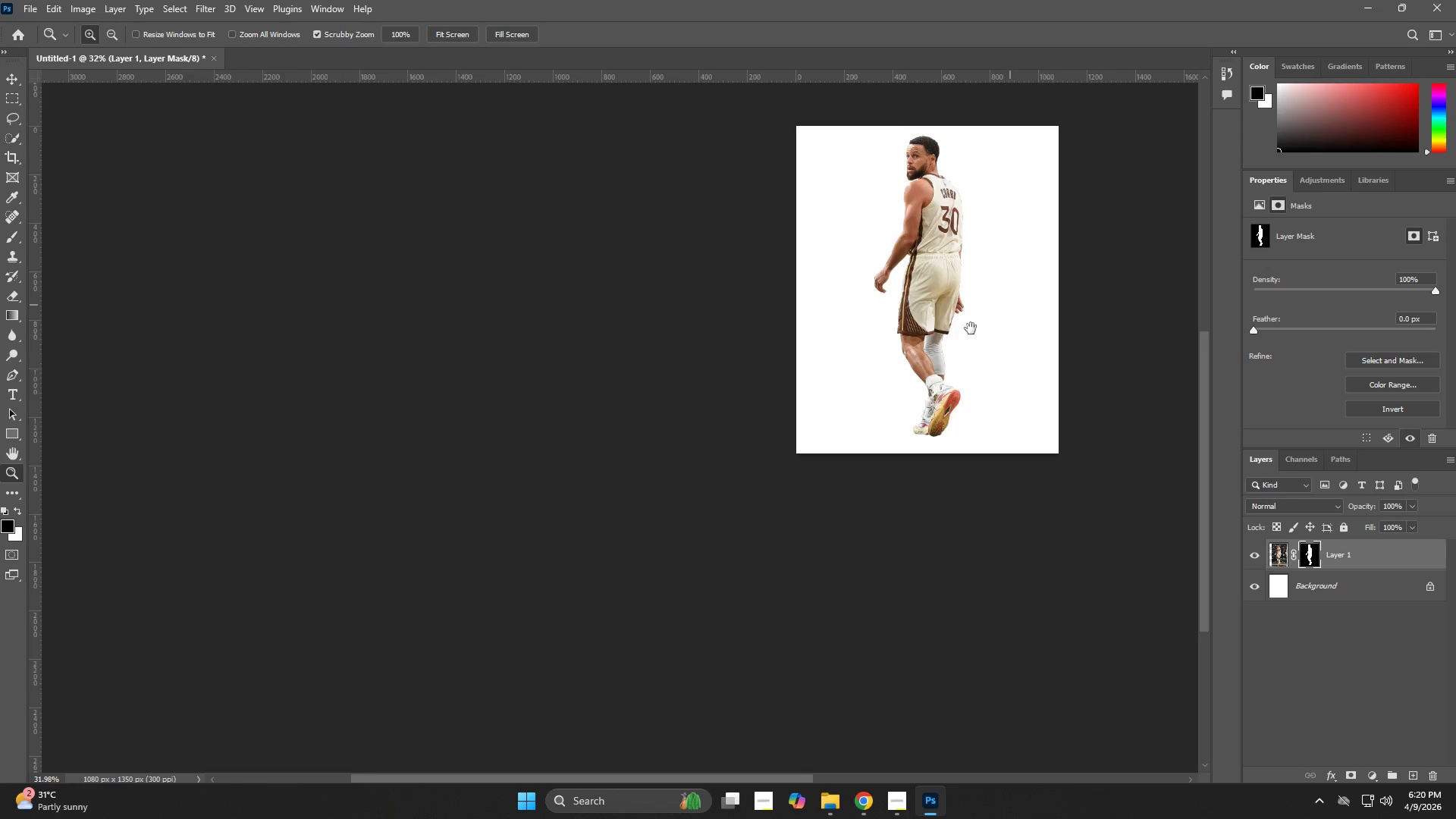 
left_click_drag(start_coordinate=[941, 438], to_coordinate=[839, 475])
 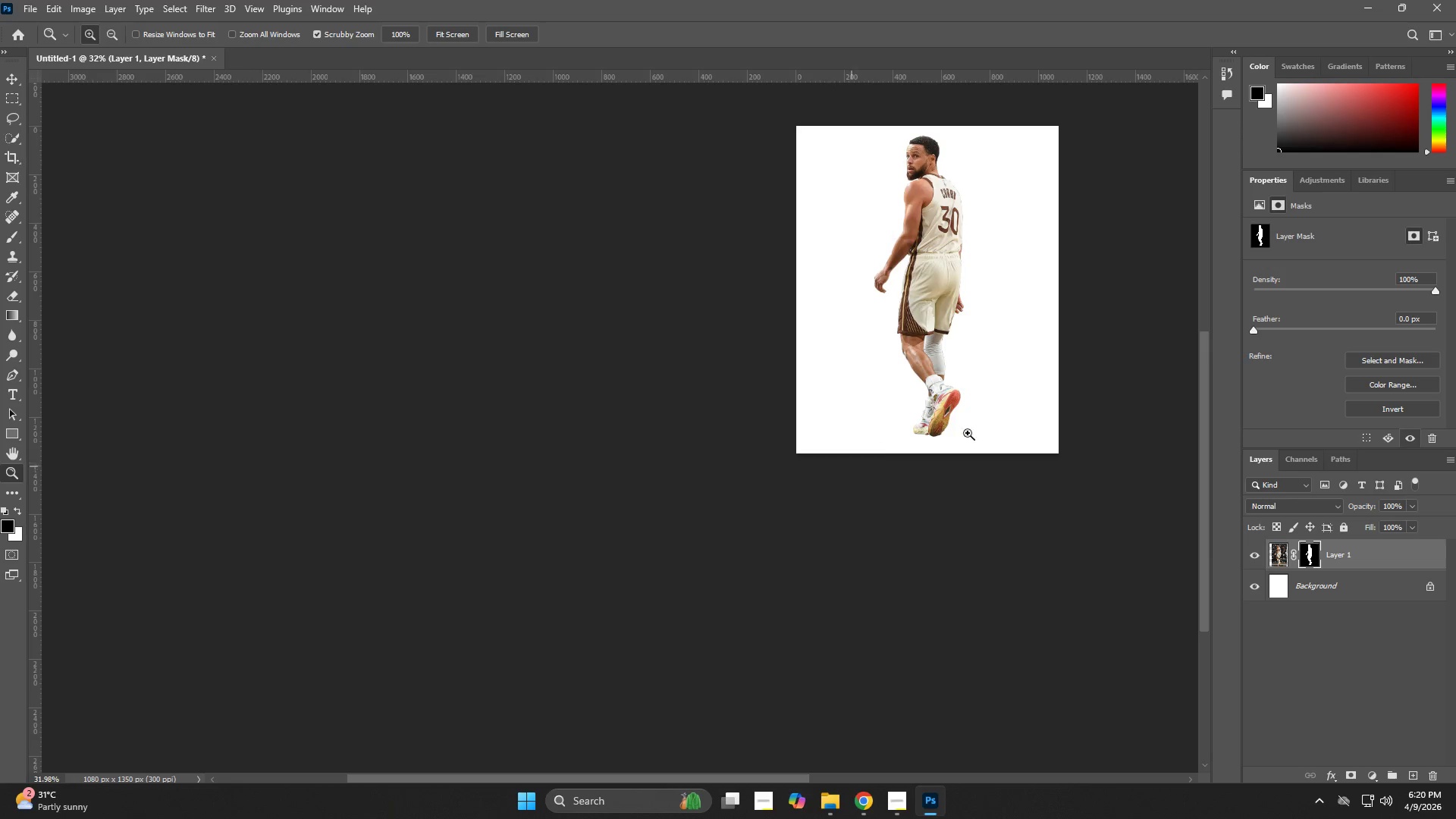 
hold_key(key=Space, duration=0.62)
 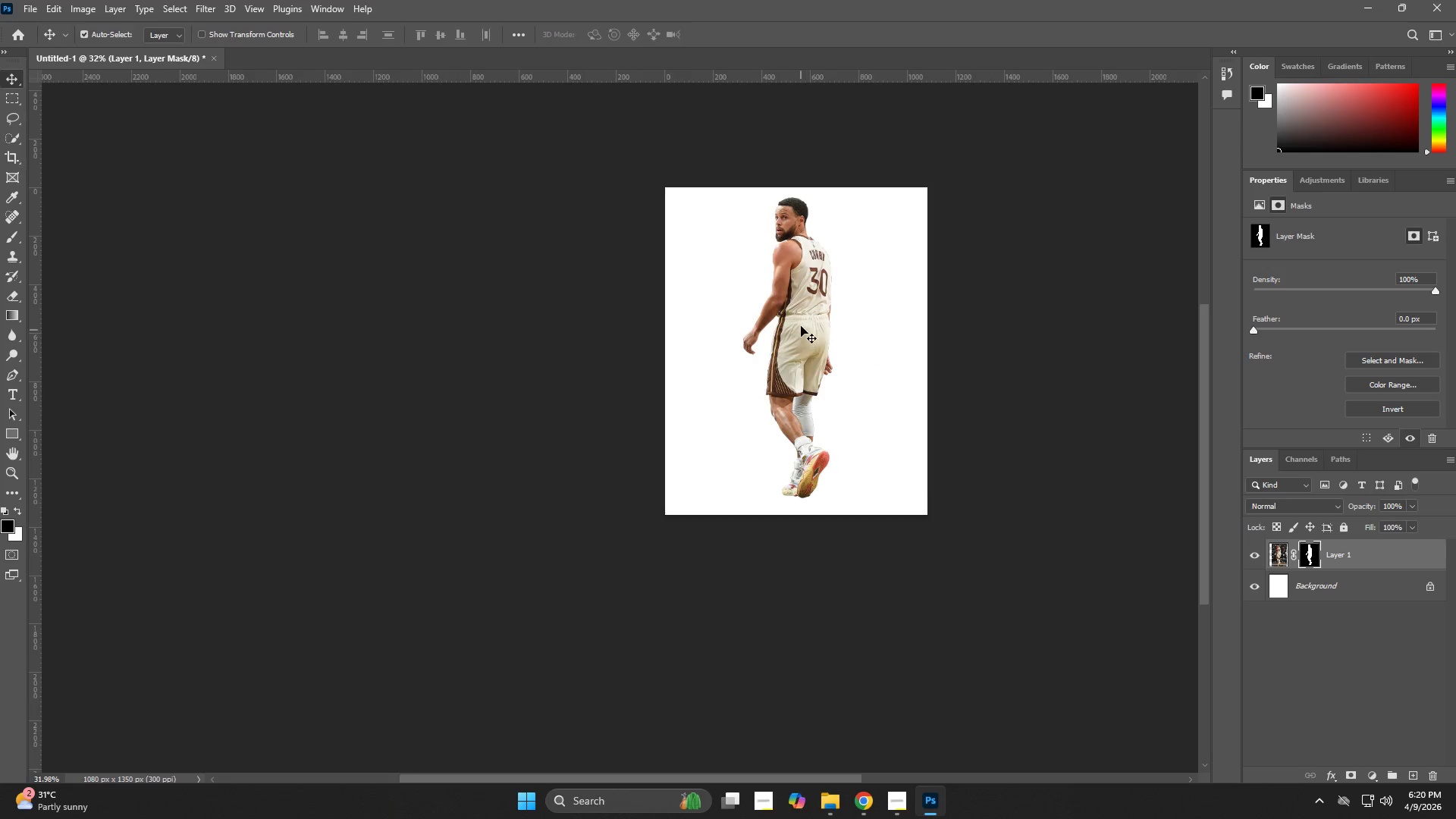 
left_click_drag(start_coordinate=[1018, 305], to_coordinate=[887, 366])
 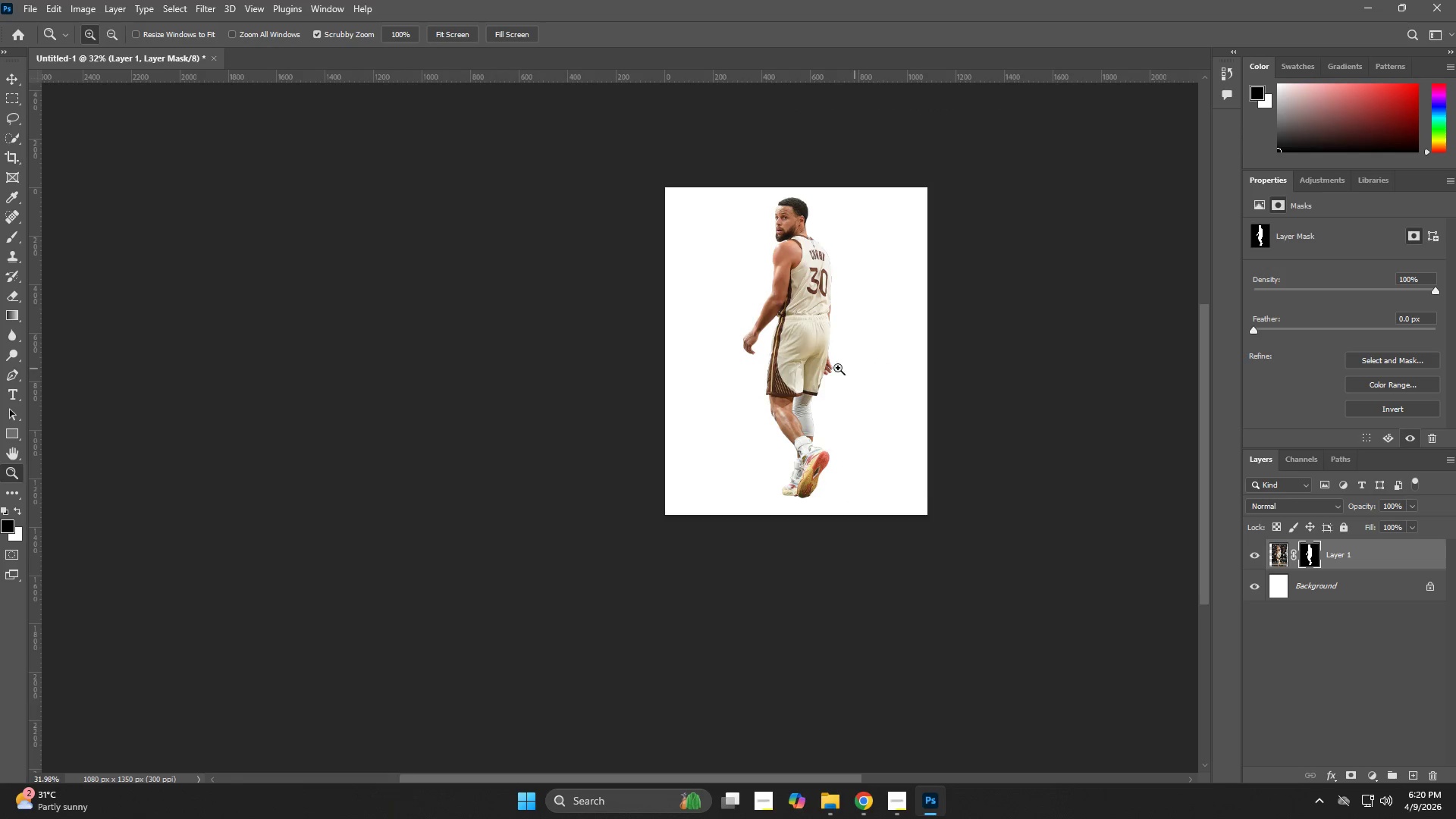 
key(V)
 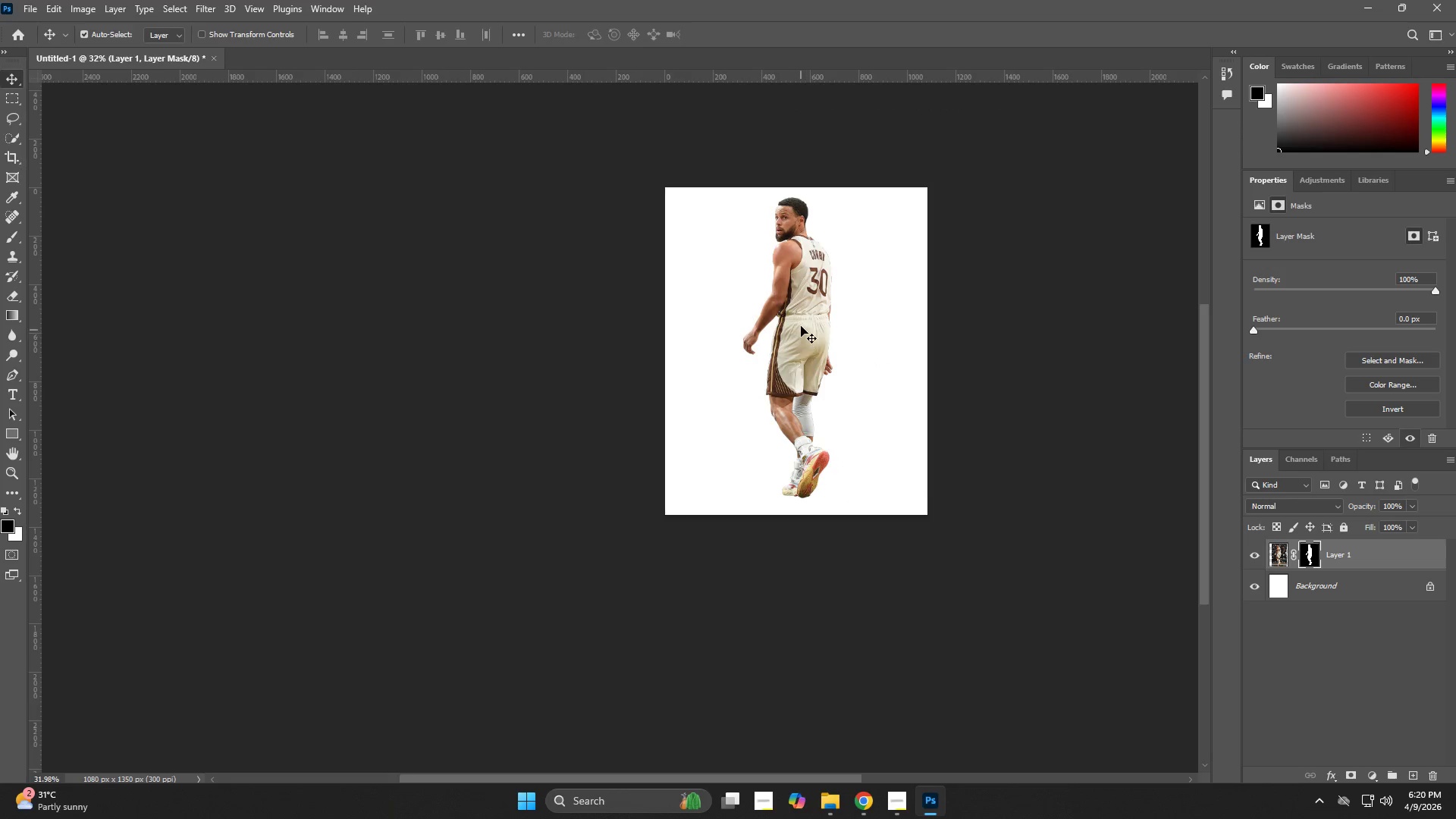 
left_click_drag(start_coordinate=[801, 326], to_coordinate=[813, 342])
 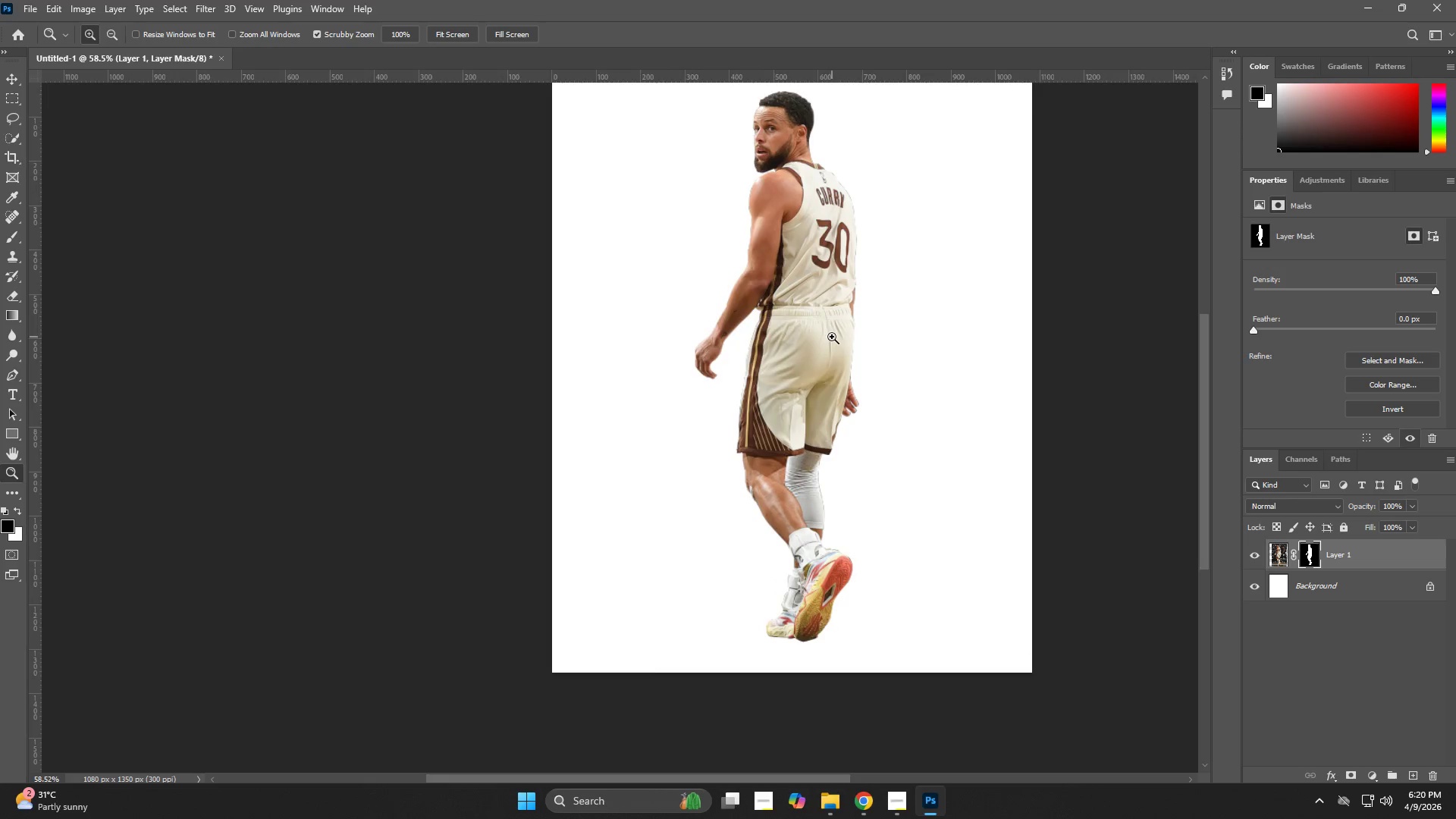 
left_click_drag(start_coordinate=[859, 337], to_coordinate=[833, 350])
 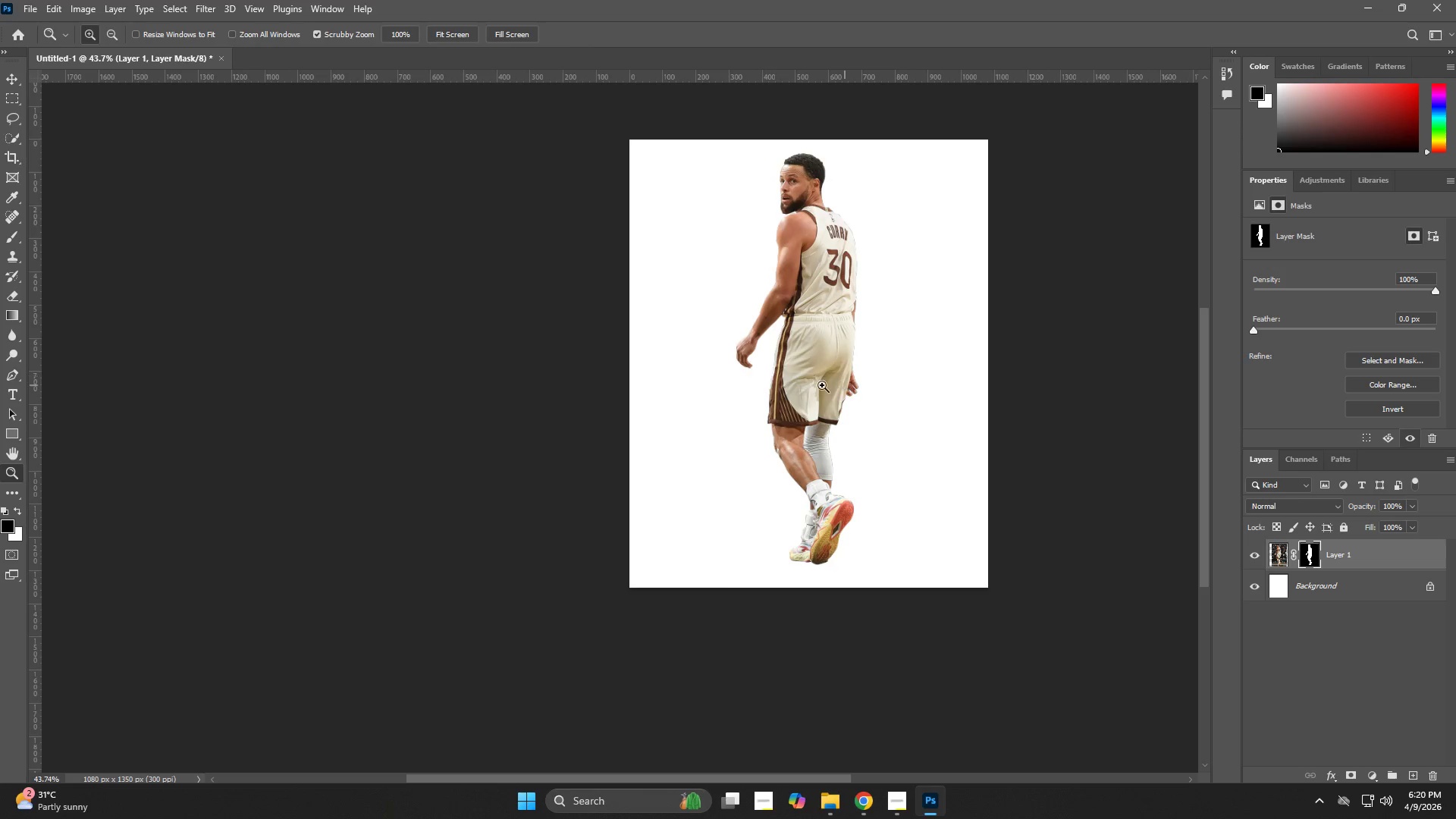 
key(V)
 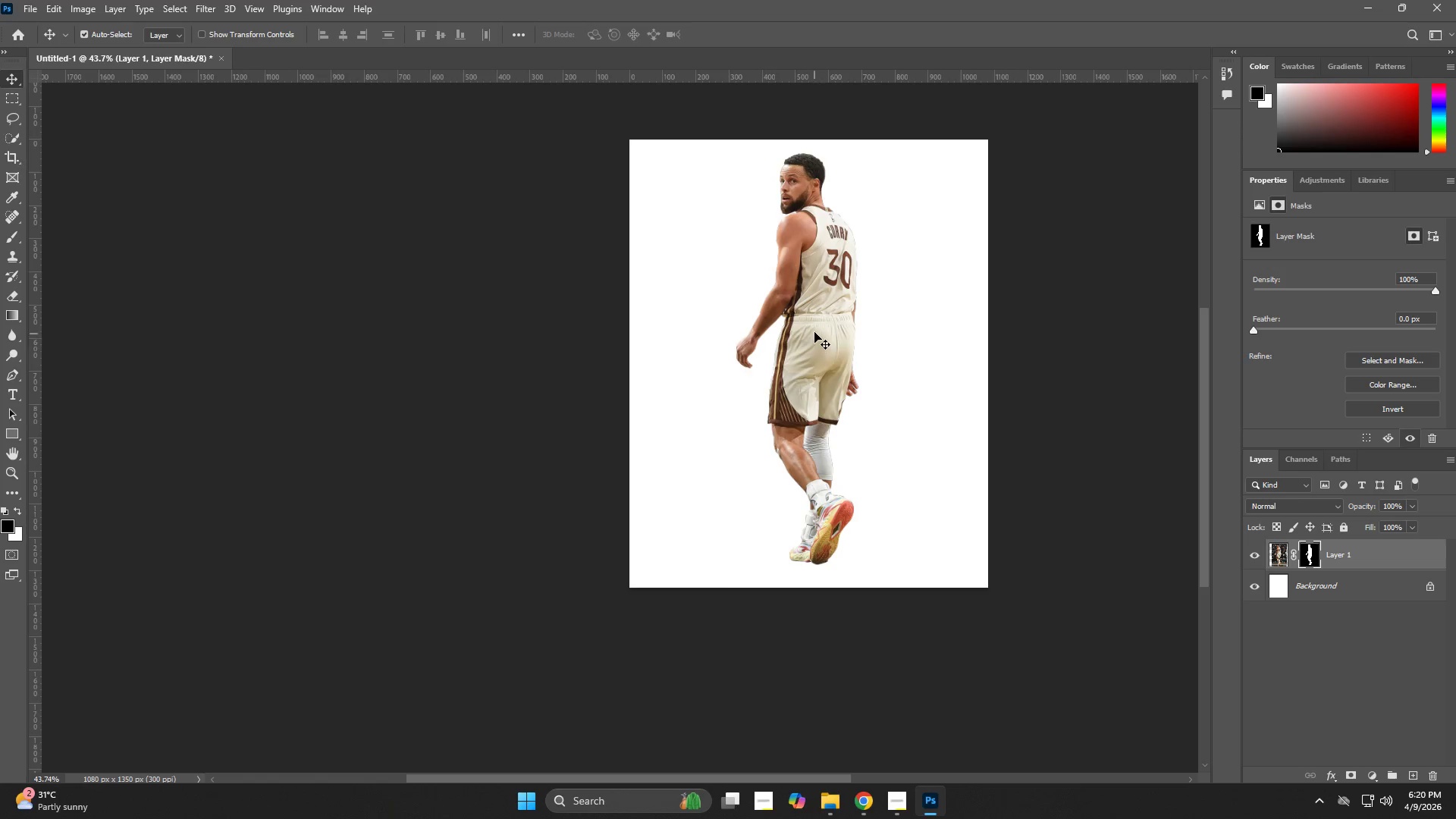 
left_click_drag(start_coordinate=[814, 332], to_coordinate=[821, 350])
 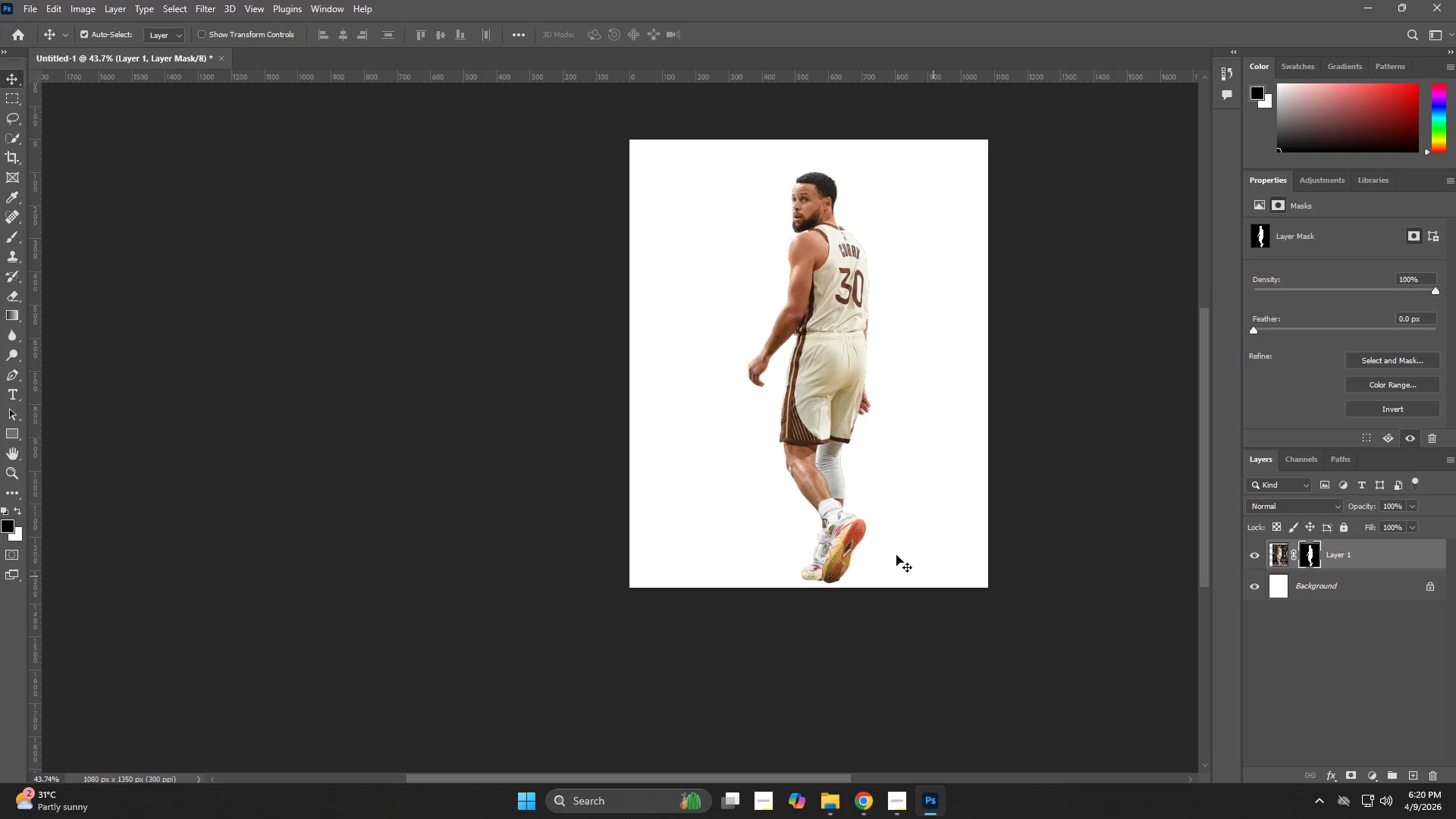 
key(Z)
 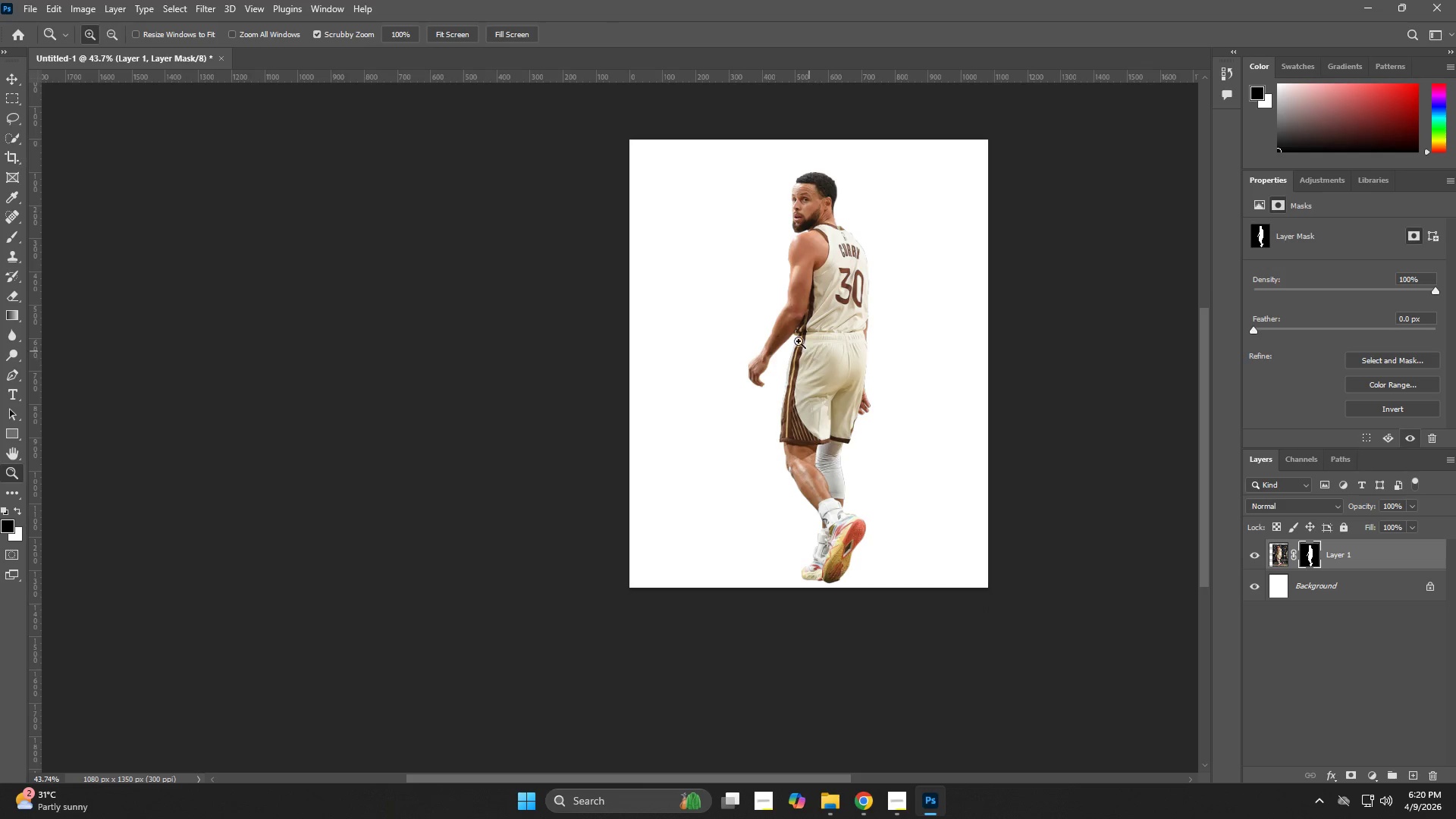 
left_click_drag(start_coordinate=[792, 333], to_coordinate=[865, 396])
 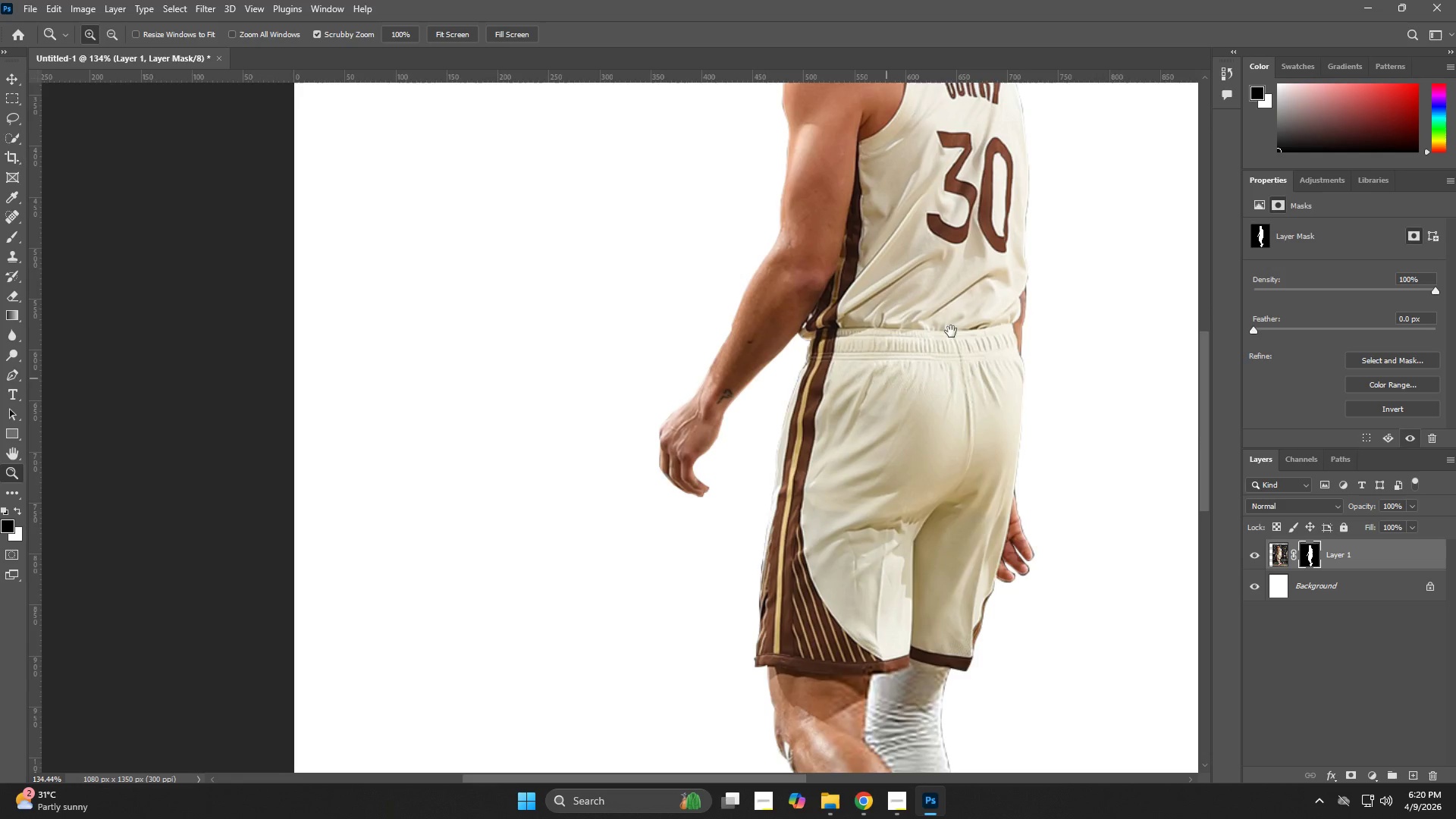 
hold_key(key=Space, duration=0.91)
 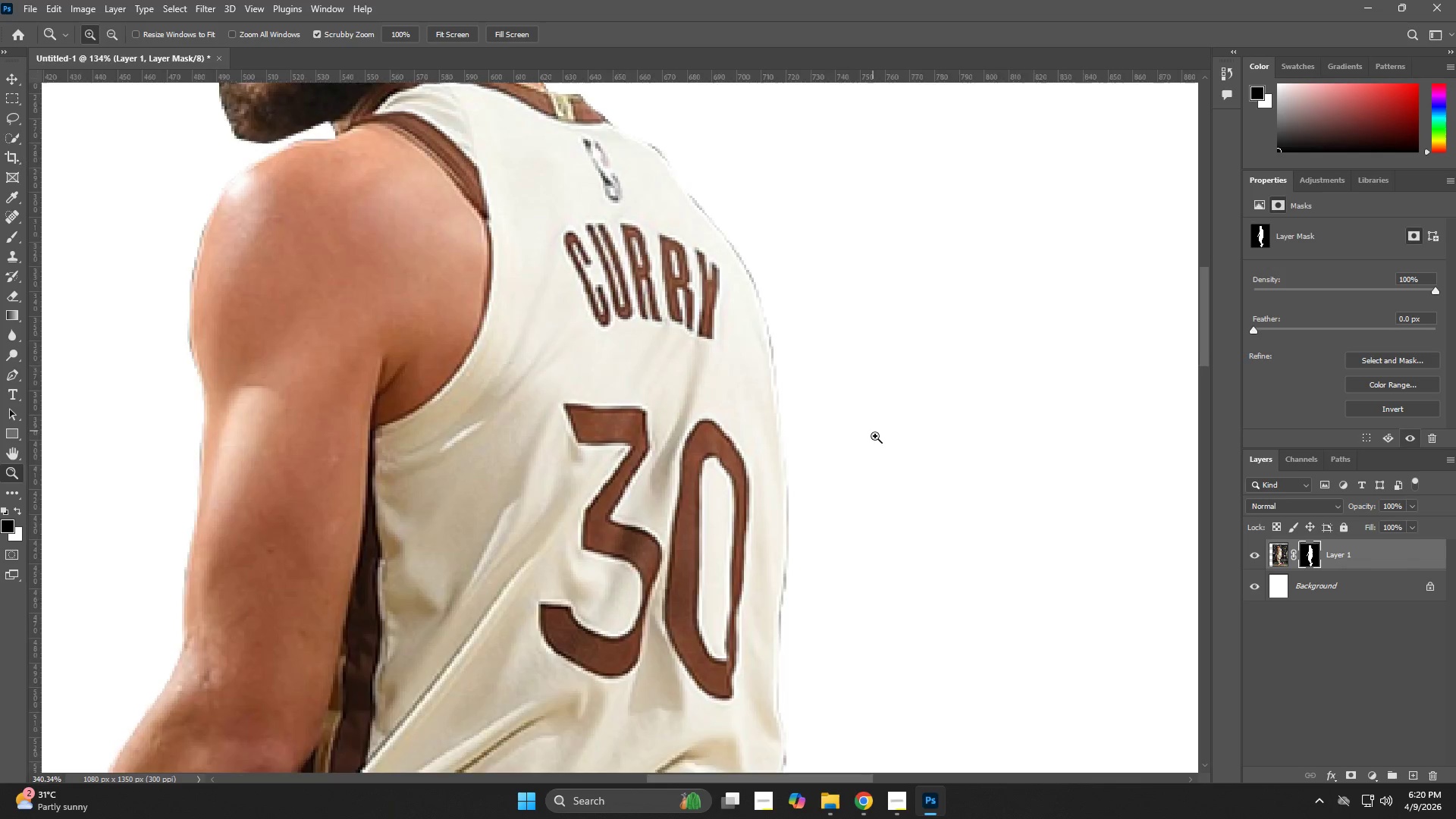 
left_click_drag(start_coordinate=[954, 311], to_coordinate=[726, 567])
 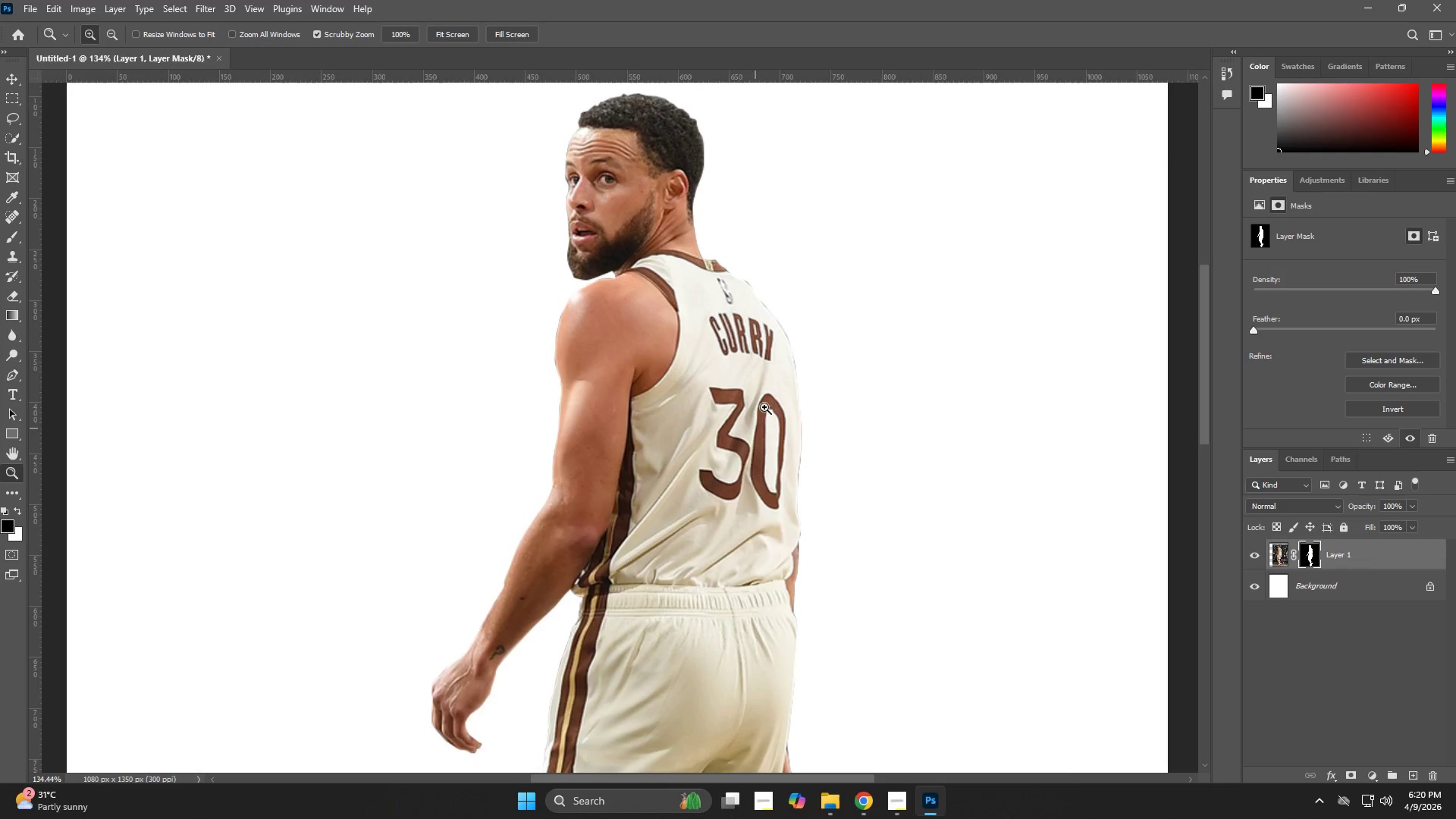 
hold_key(key=Z, duration=1.26)
 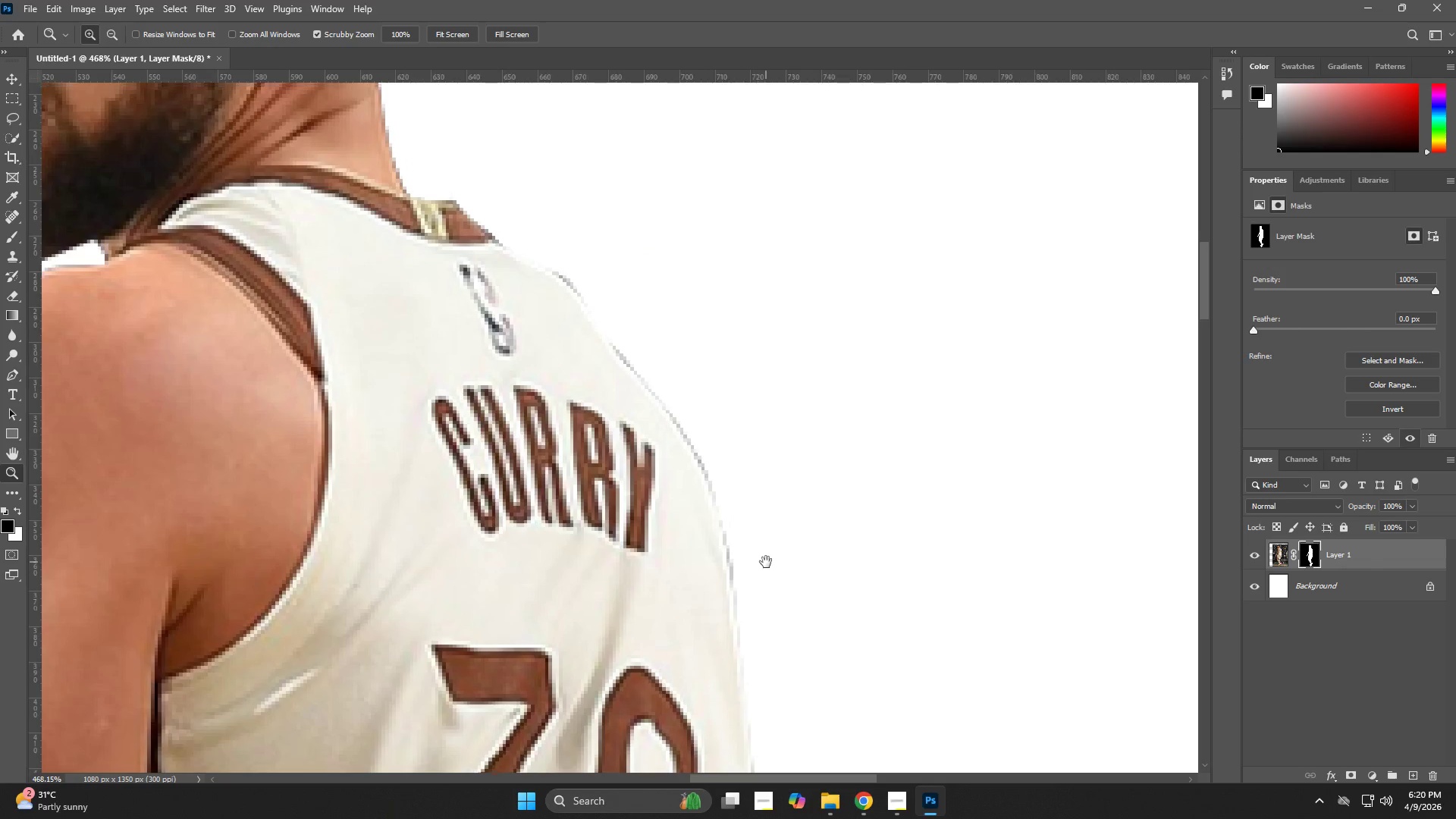 
left_click_drag(start_coordinate=[811, 376], to_coordinate=[892, 450])
 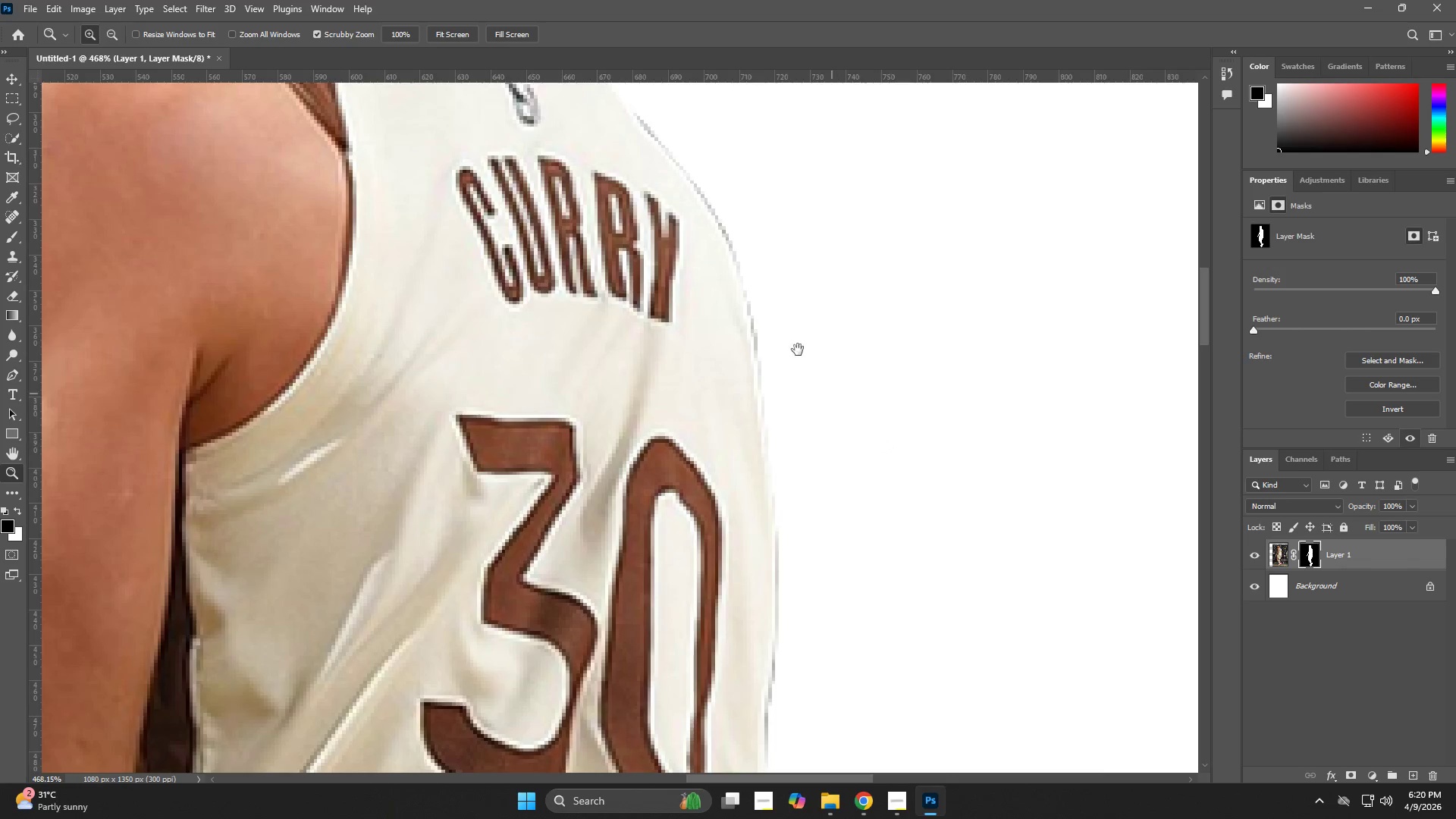 
hold_key(key=Space, duration=0.5)
 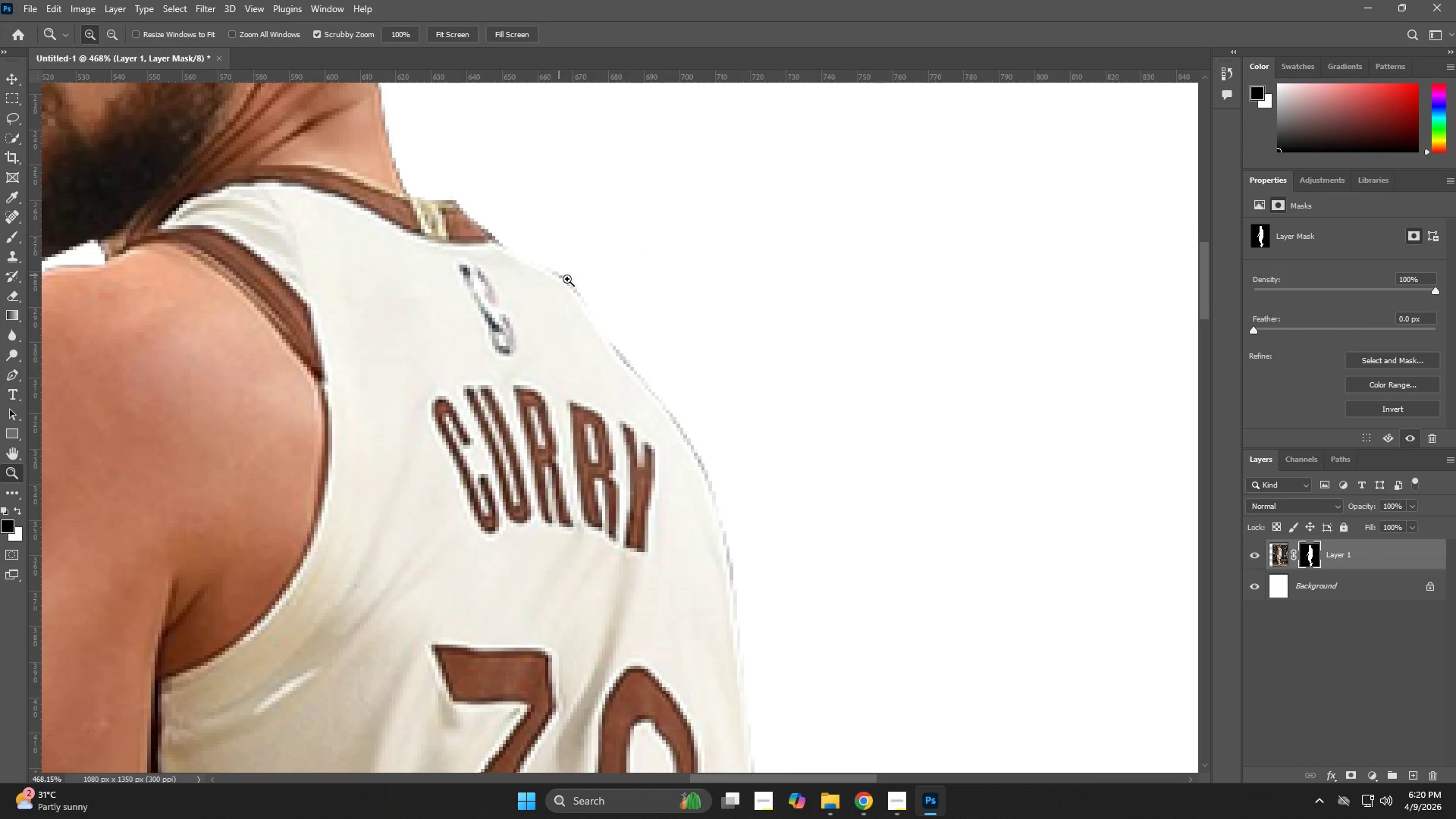 
left_click_drag(start_coordinate=[790, 332], to_coordinate=[766, 562])
 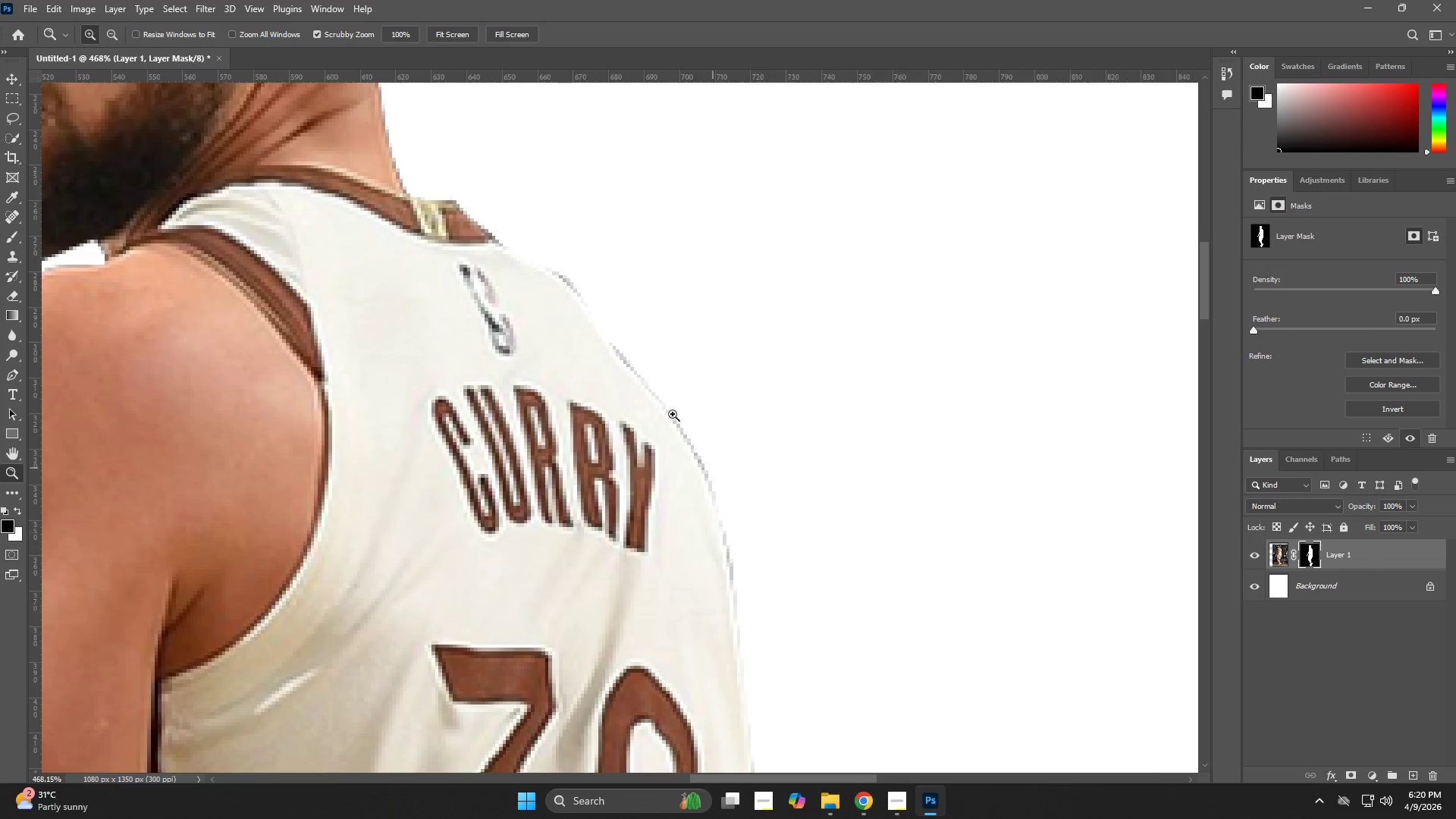 
hold_key(key=Z, duration=0.81)
 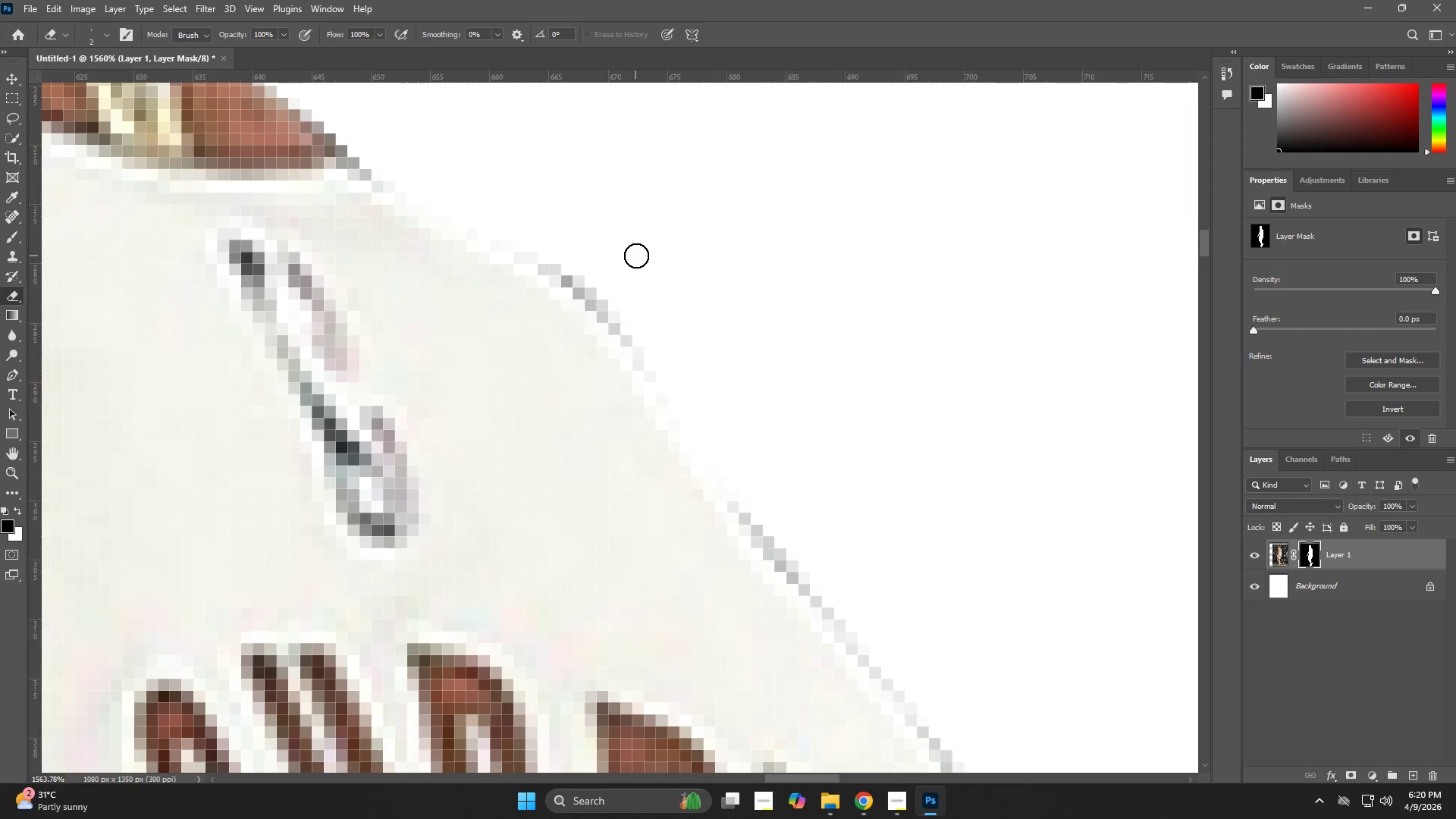 
left_click_drag(start_coordinate=[559, 275], to_coordinate=[639, 326])
 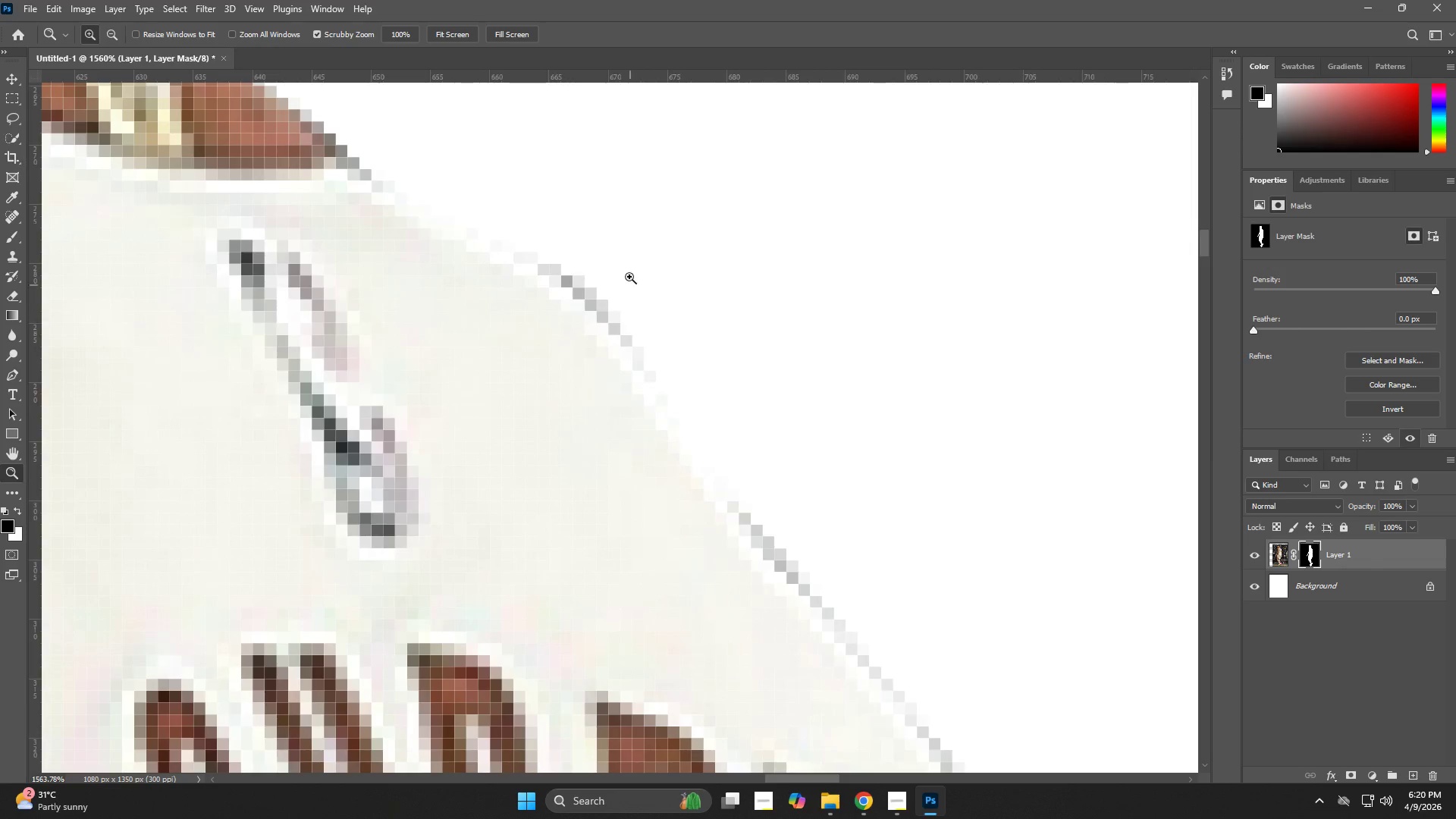 
type(ex)
 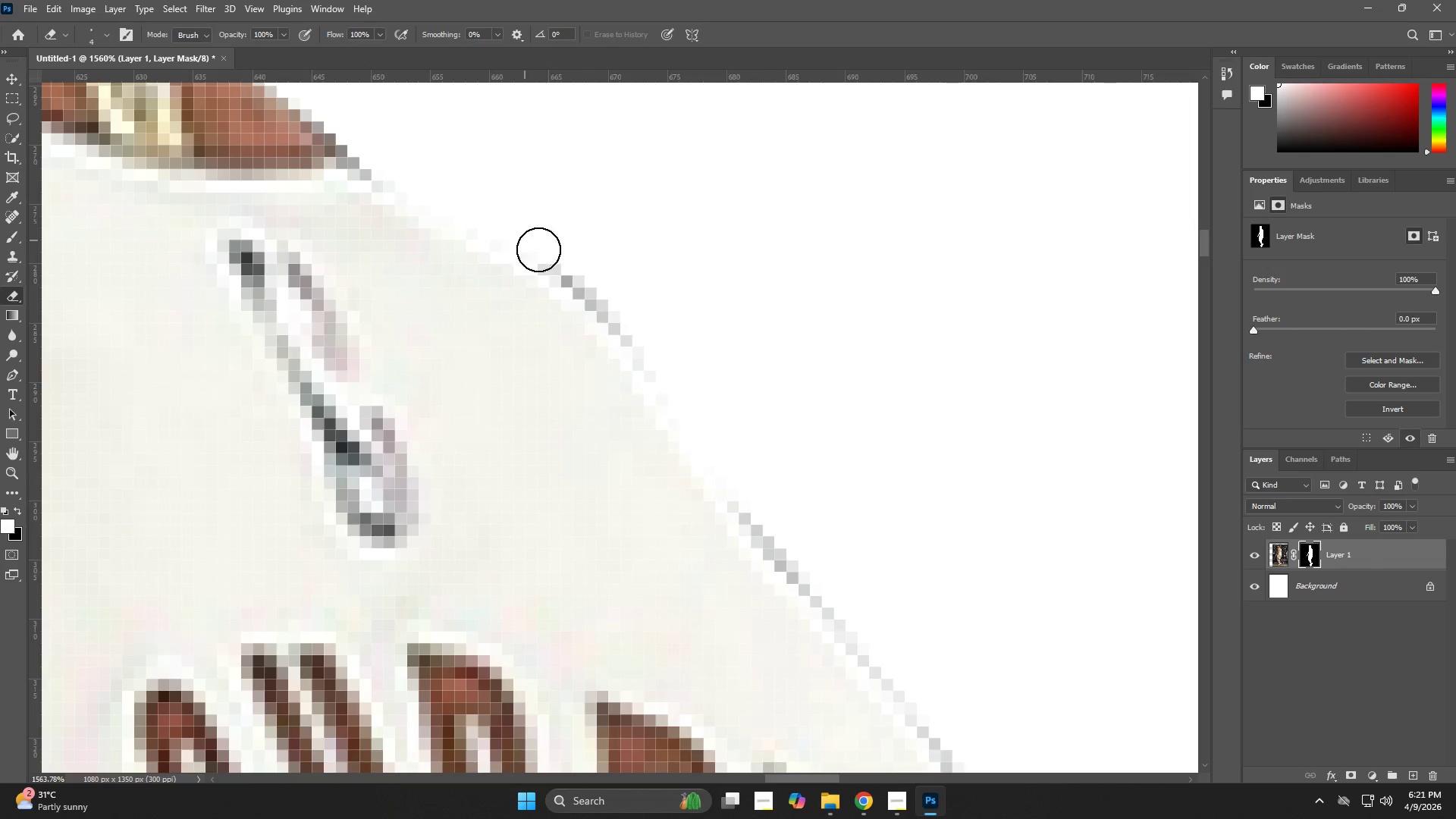 
hold_key(key=AltLeft, duration=0.52)
 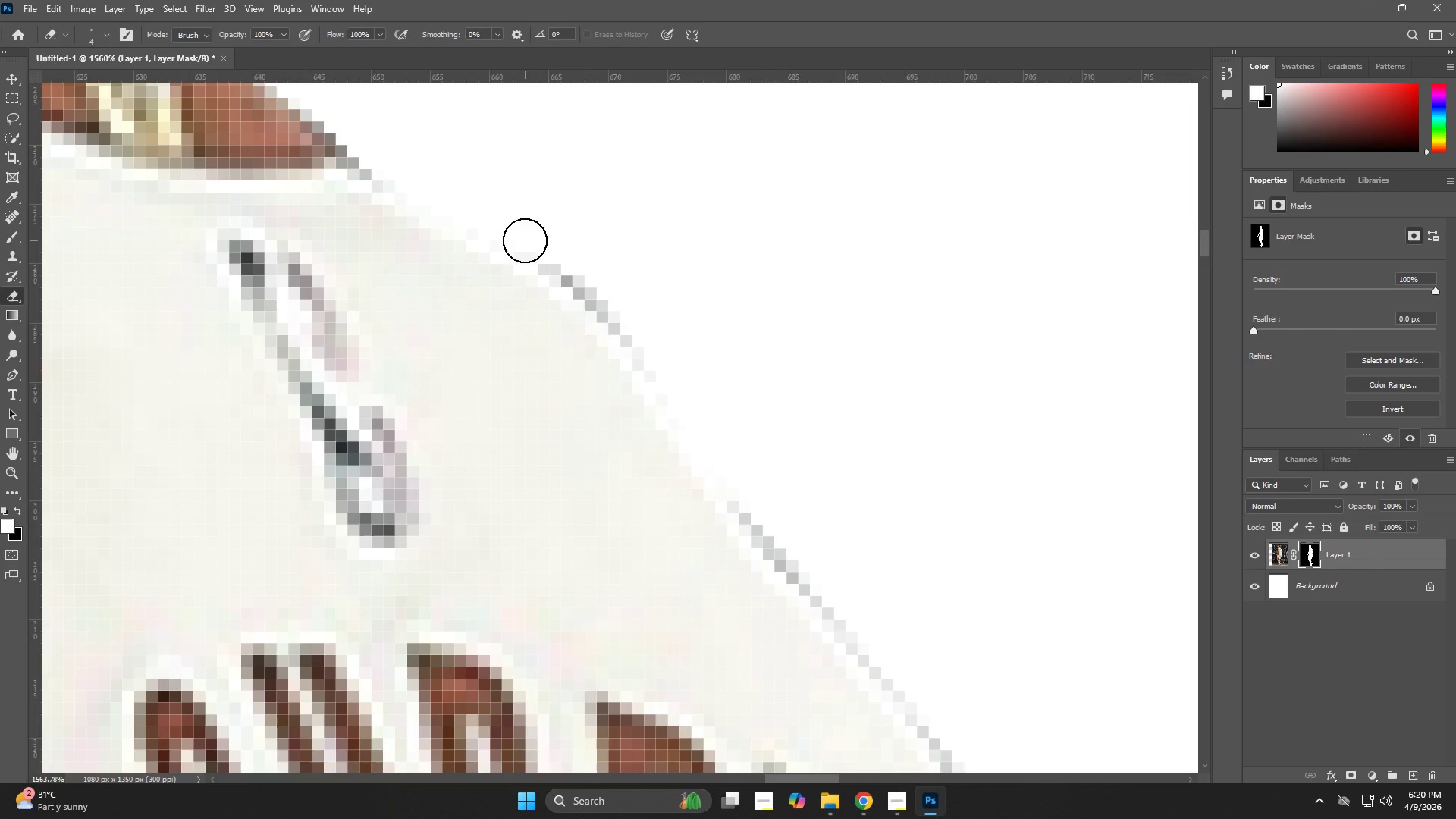 
hold_key(key=AltLeft, duration=11.7)
left_click_drag(start_coordinate=[525, 240], to_coordinate=[814, 566])
 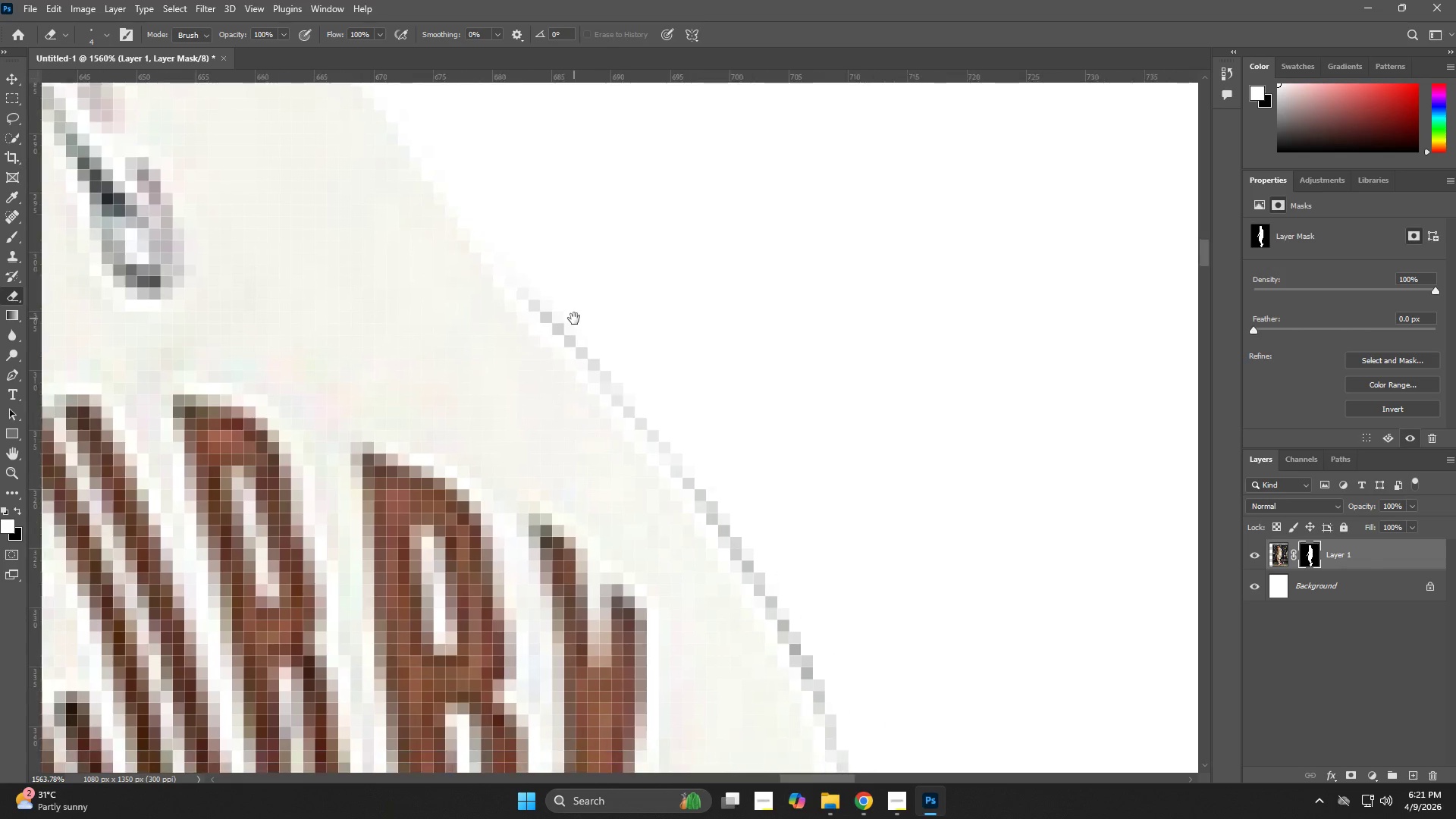 
hold_key(key=Space, duration=0.66)
 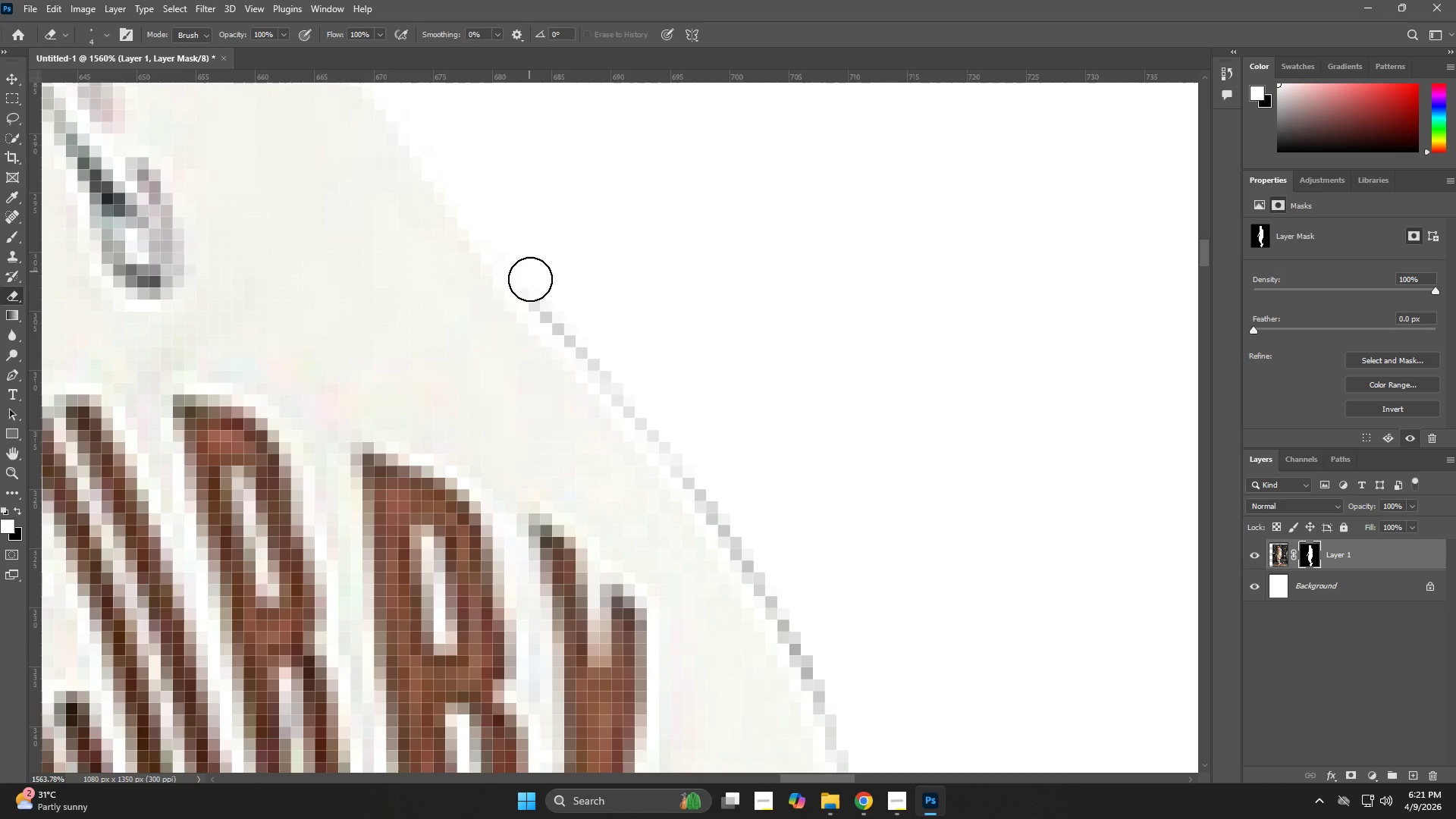 
left_click_drag(start_coordinate=[808, 567], to_coordinate=[574, 318])
 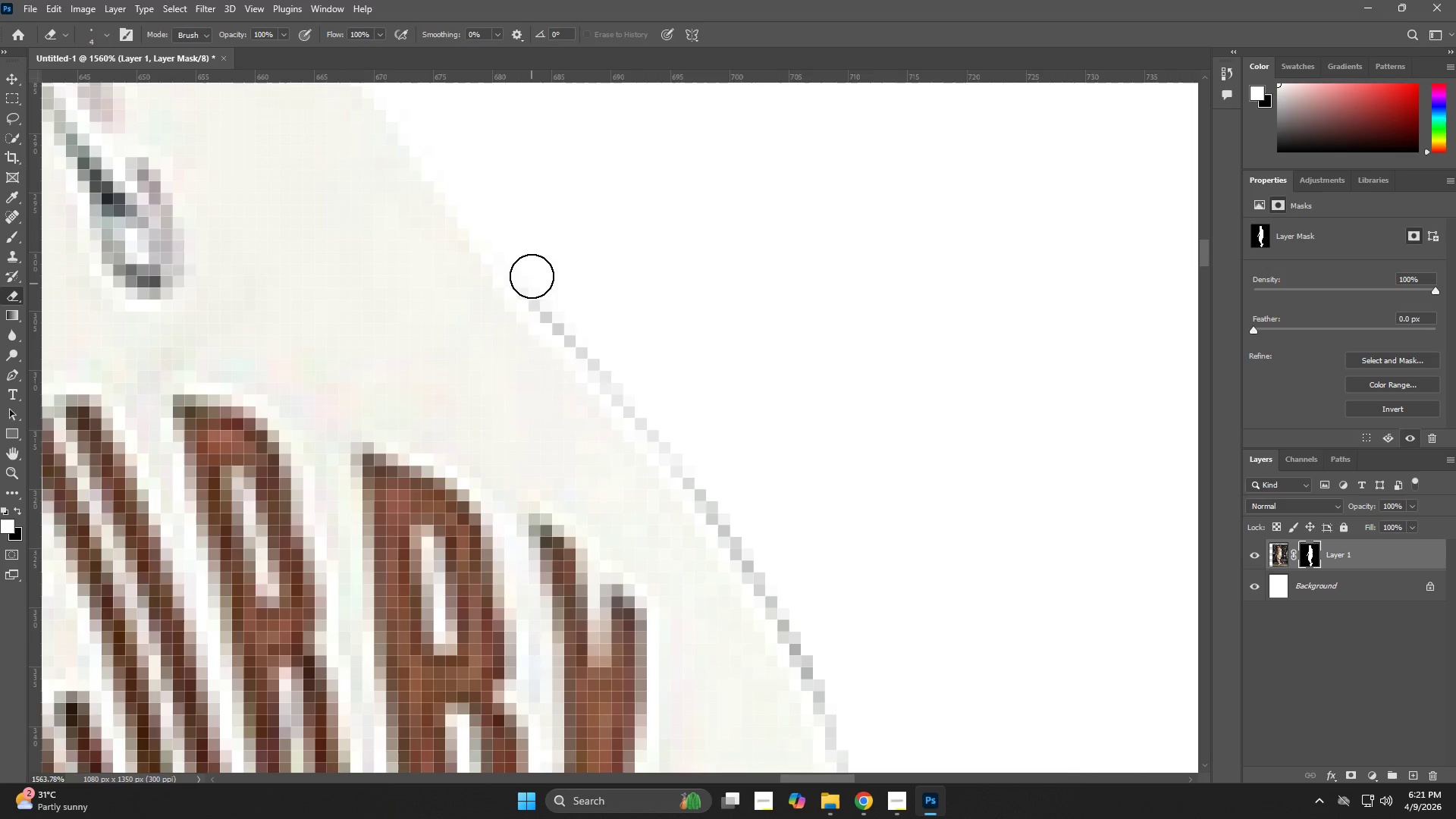 
left_click_drag(start_coordinate=[529, 271], to_coordinate=[715, 474])
 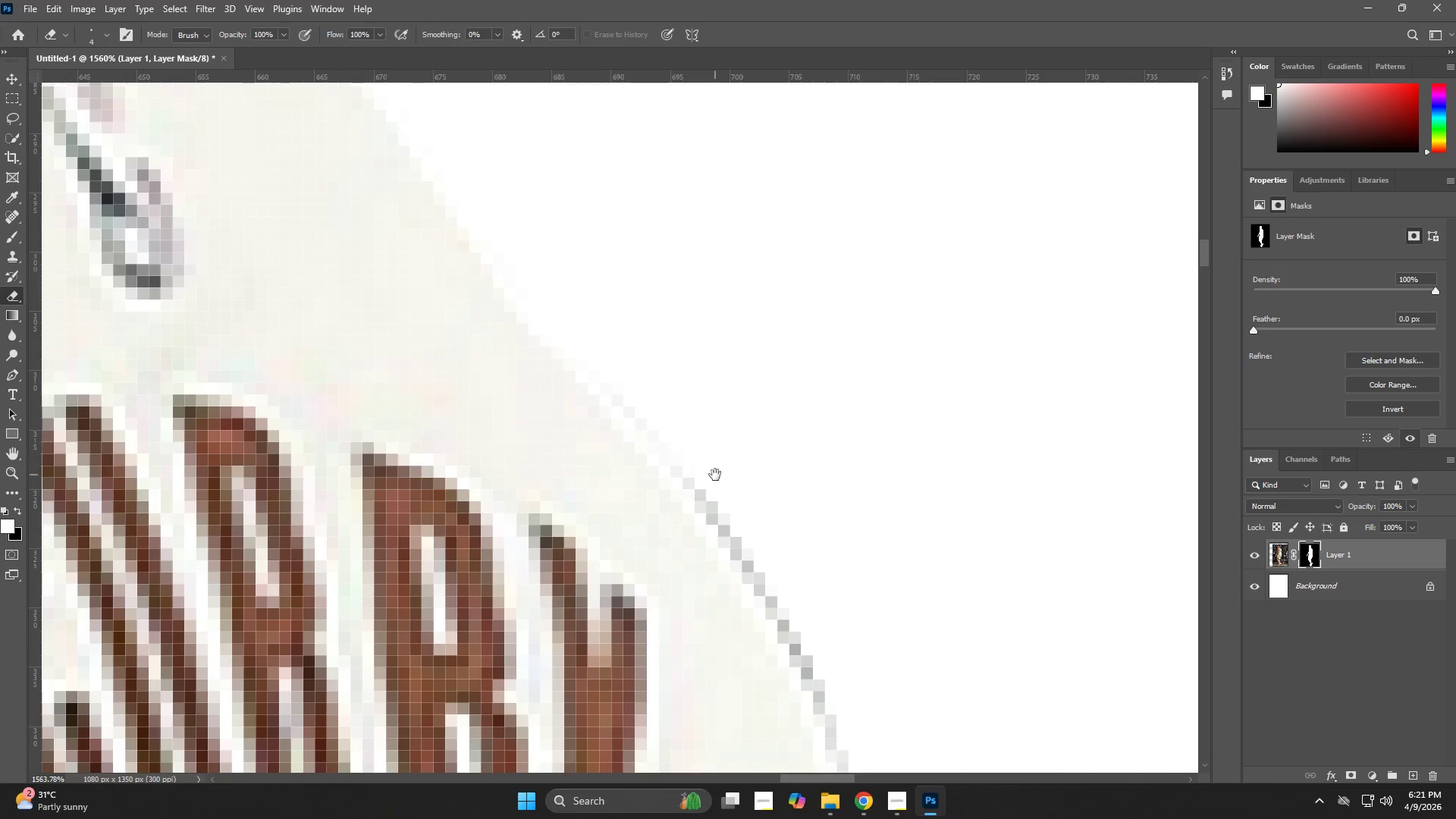 
hold_key(key=Space, duration=0.66)
 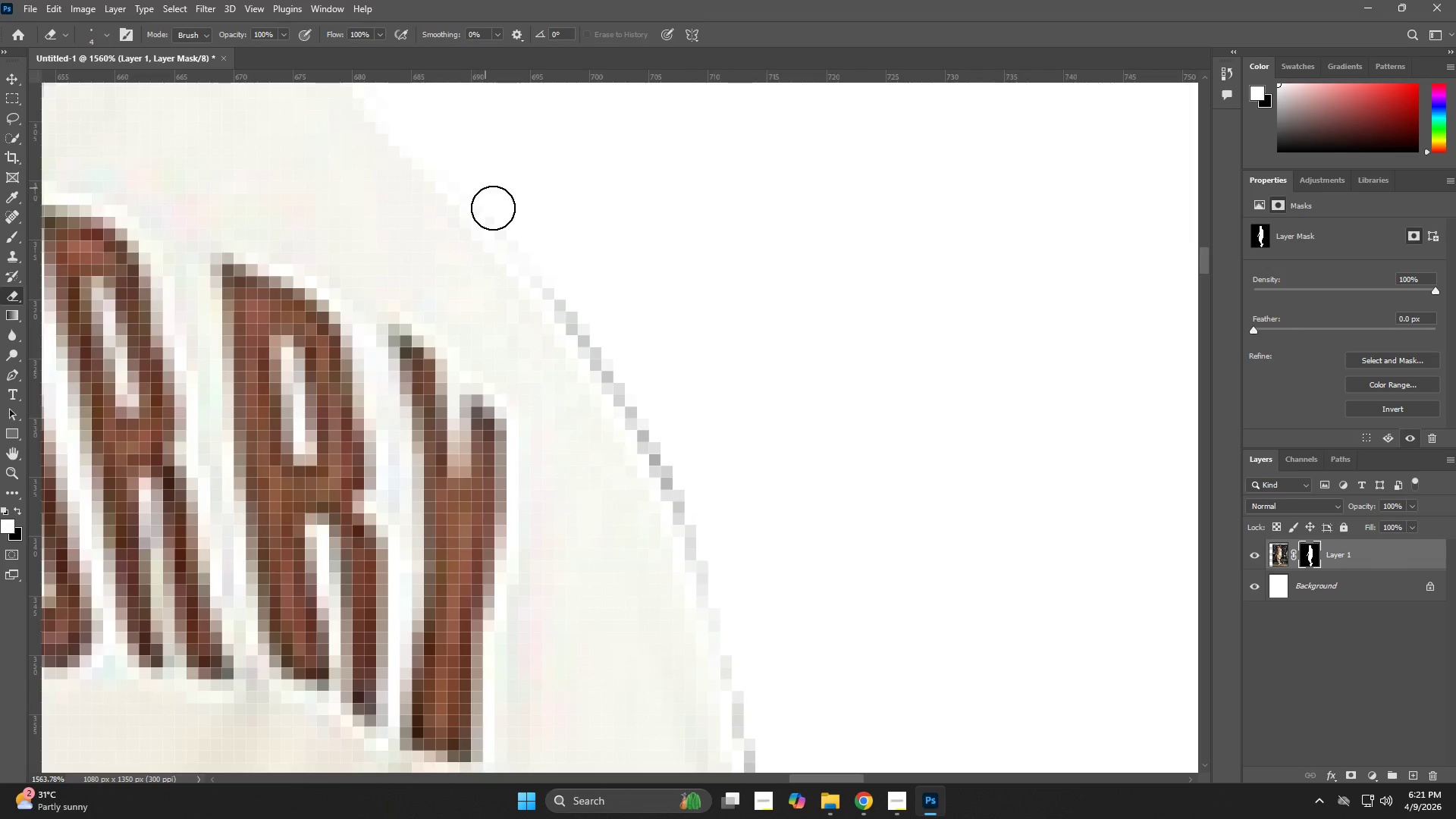 
left_click_drag(start_coordinate=[712, 475], to_coordinate=[583, 303])
 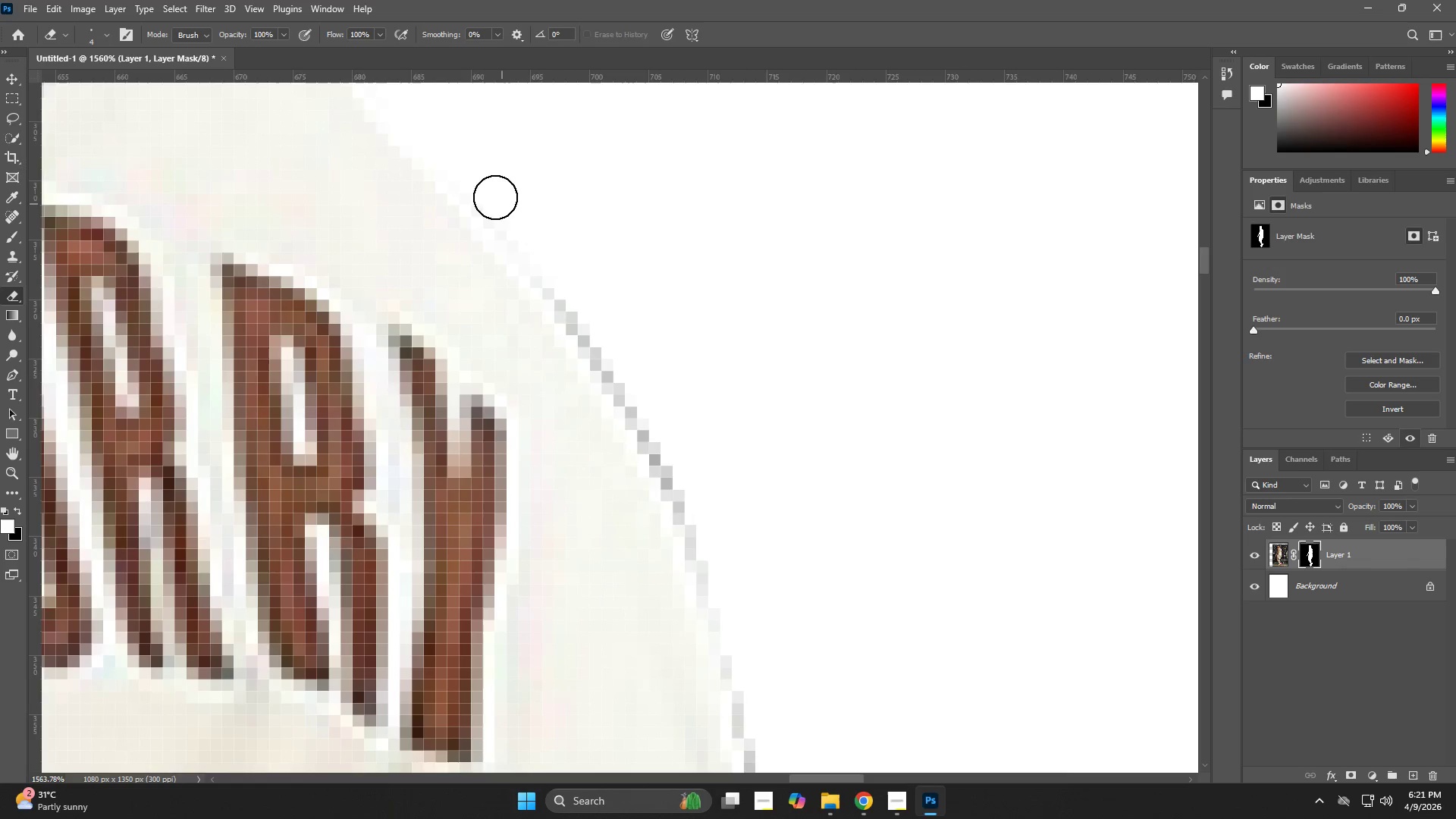 
left_click_drag(start_coordinate=[485, 188], to_coordinate=[695, 541])
 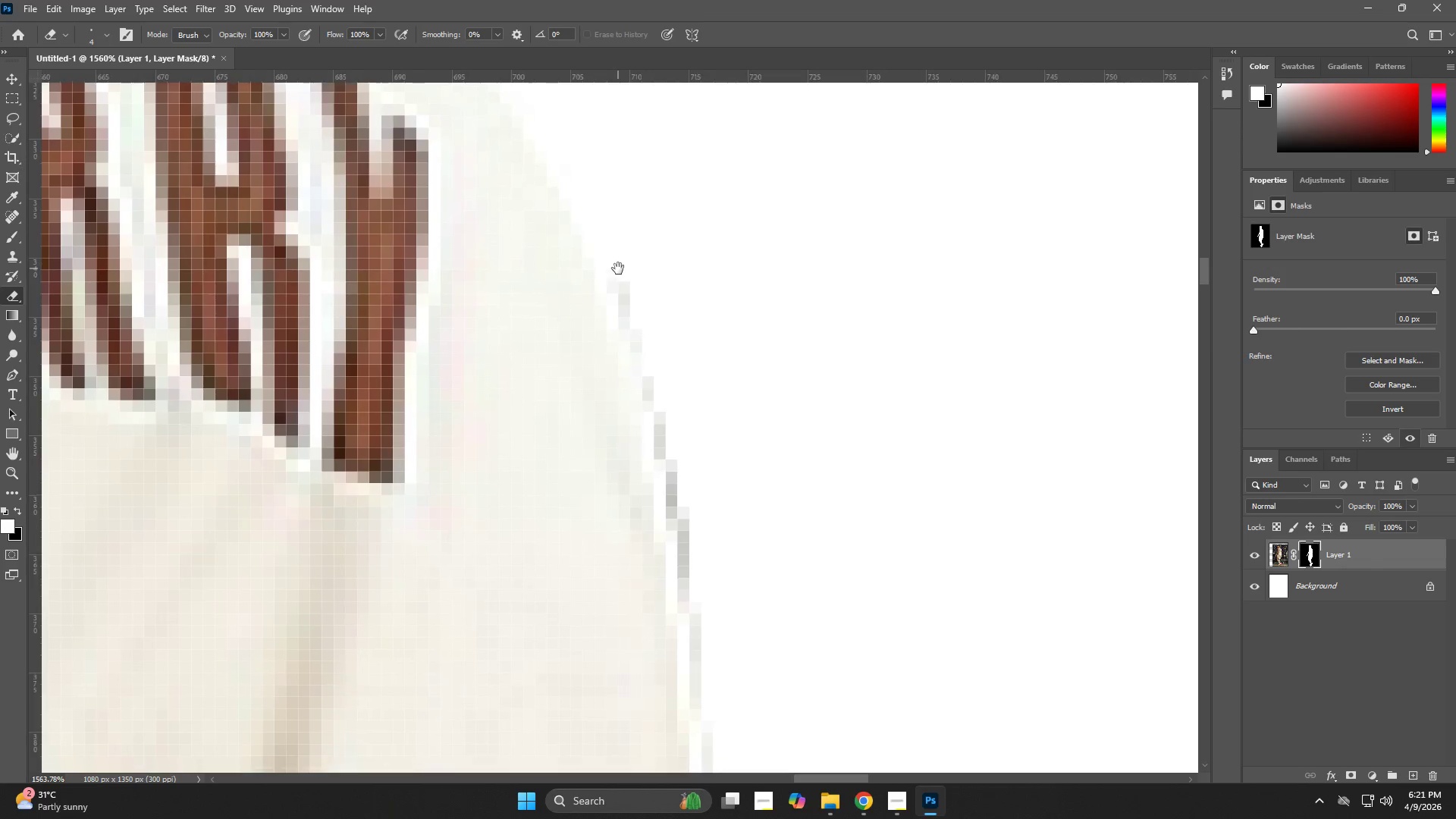 
hold_key(key=Space, duration=0.64)
 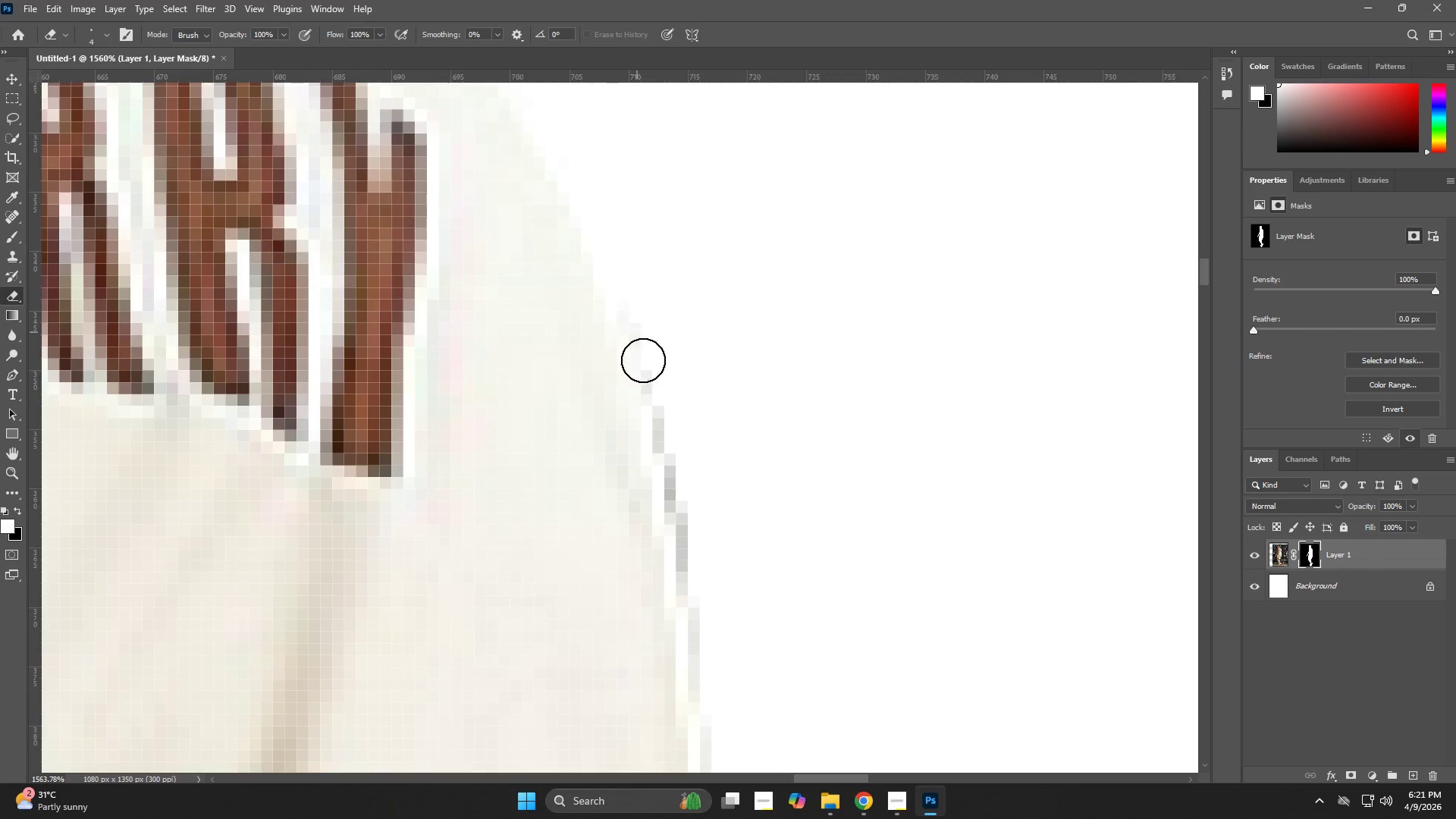 
left_click_drag(start_coordinate=[695, 541], to_coordinate=[618, 268])
 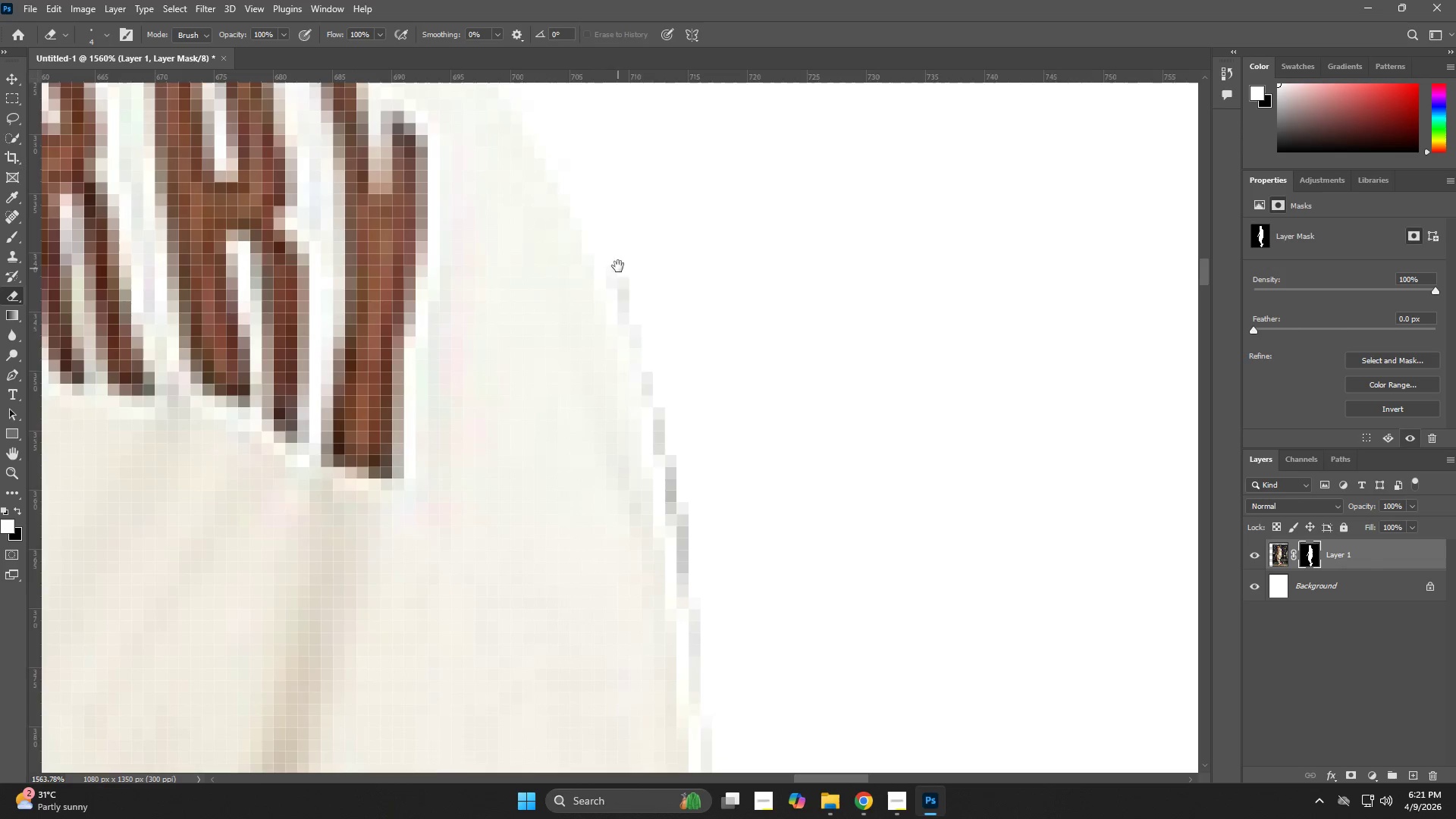 
hold_key(key=Space, duration=1.5)
 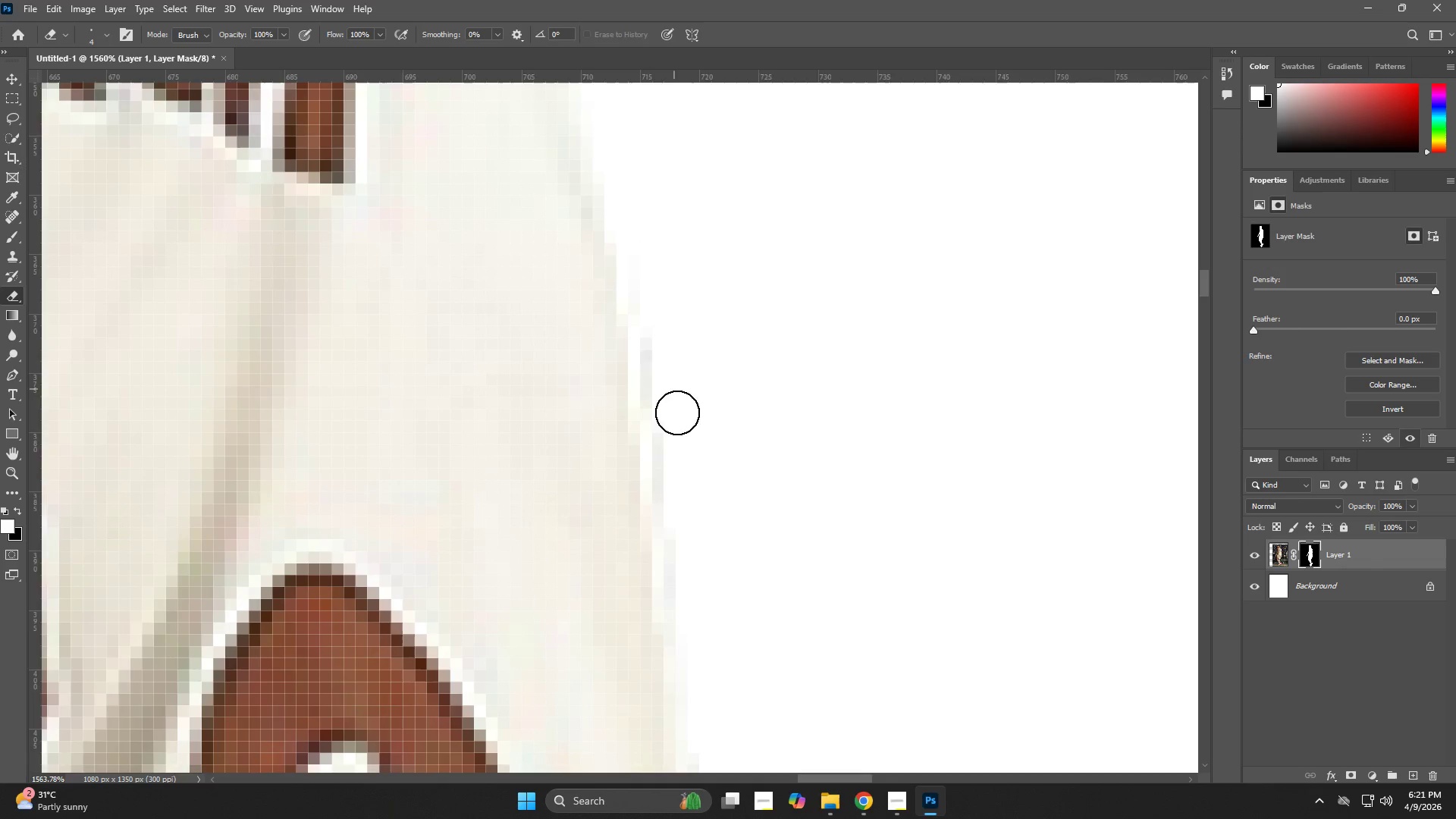 
left_click_drag(start_coordinate=[615, 252], to_coordinate=[682, 537])
 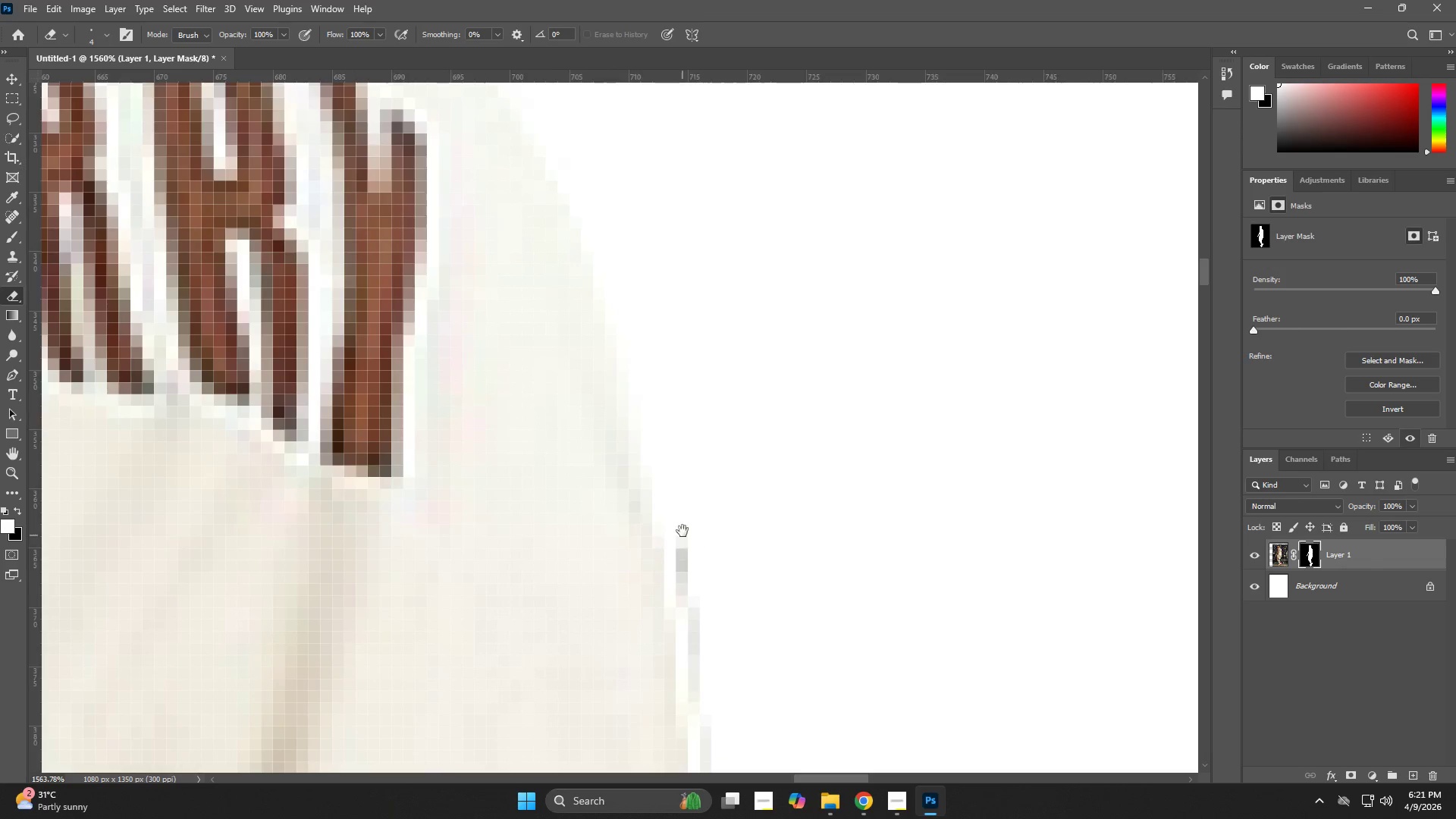 
left_click_drag(start_coordinate=[682, 537], to_coordinate=[635, 243])
 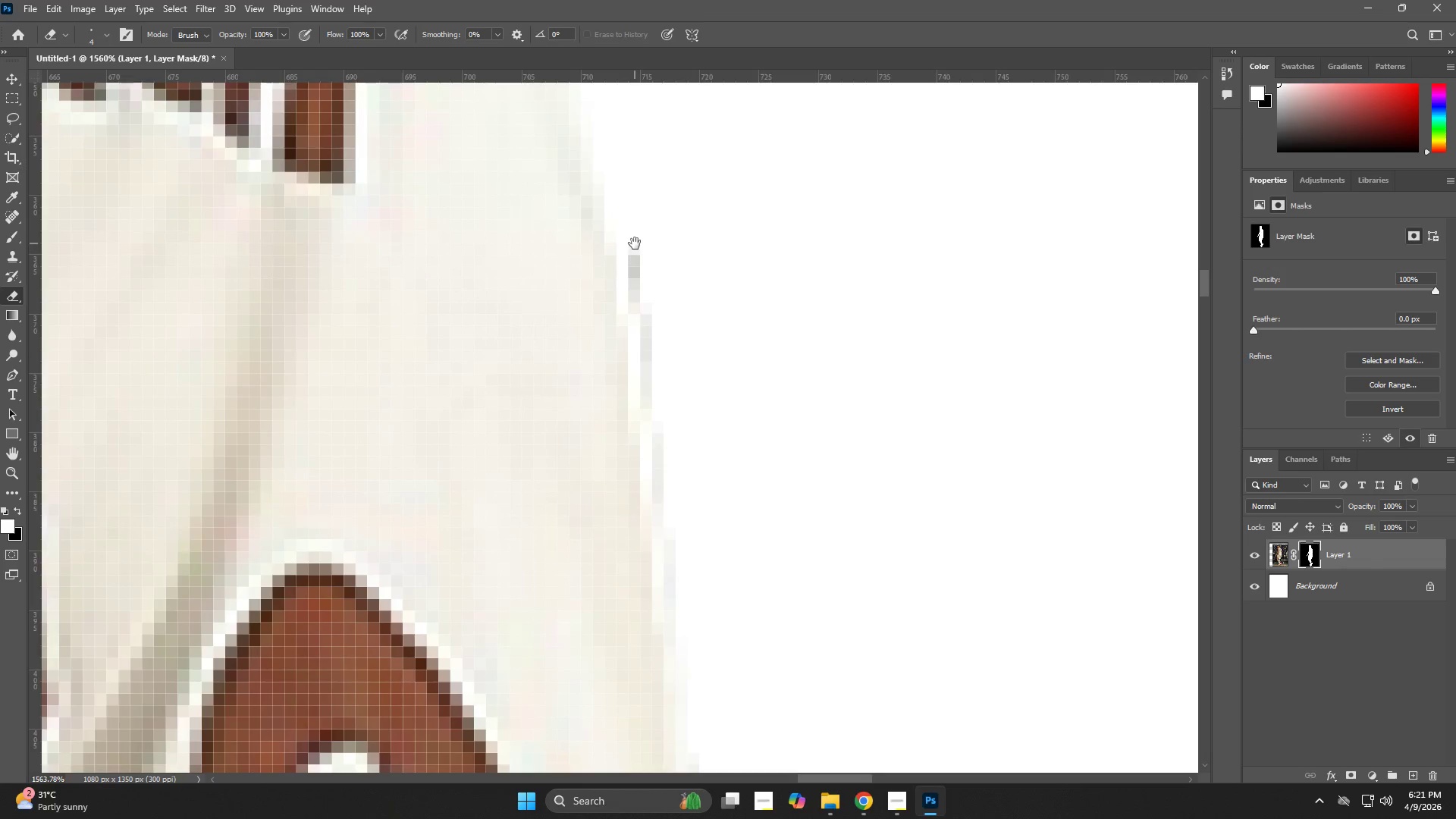 
type(  ze)
 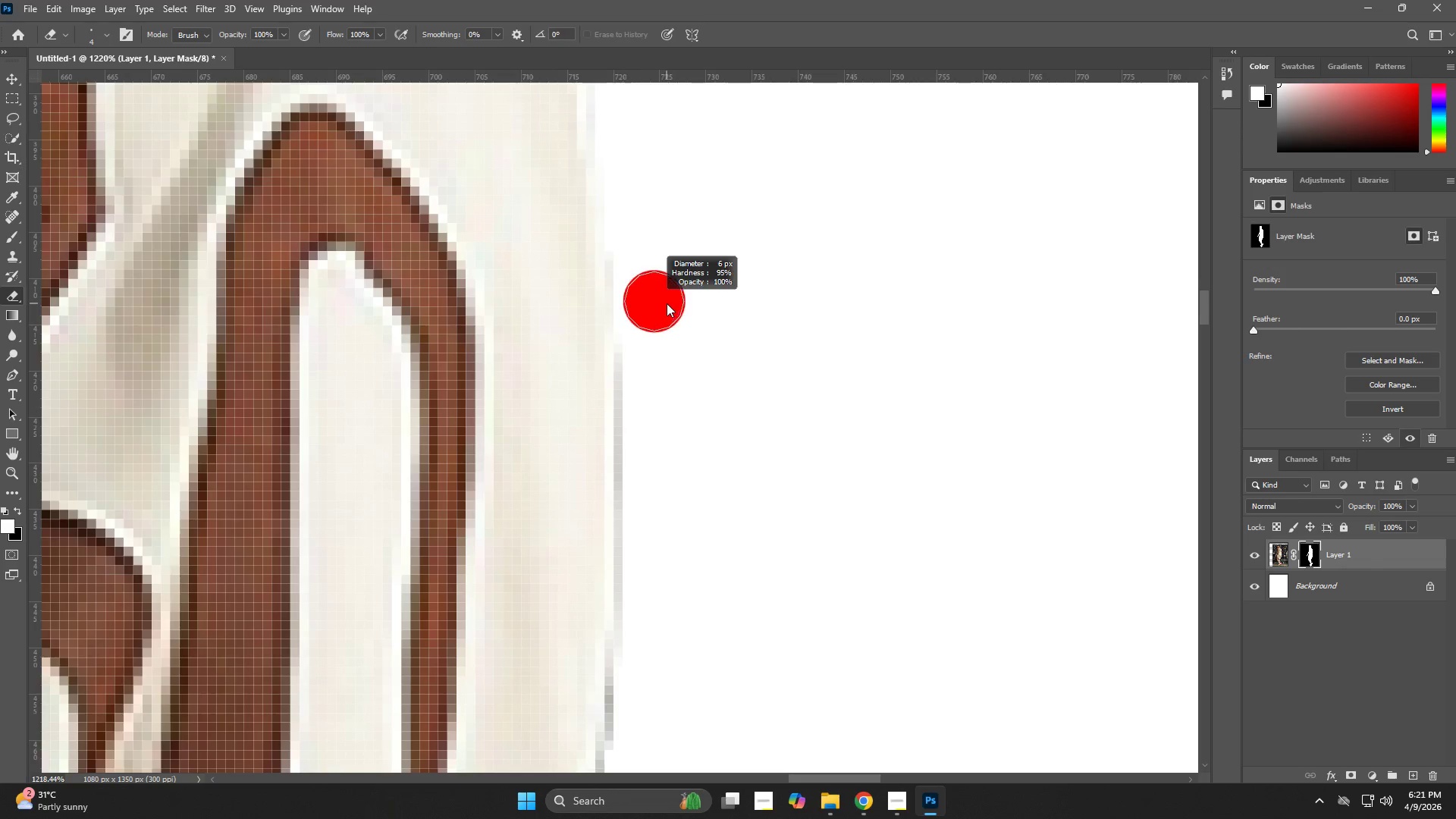 
left_click_drag(start_coordinate=[642, 231], to_coordinate=[695, 486])
 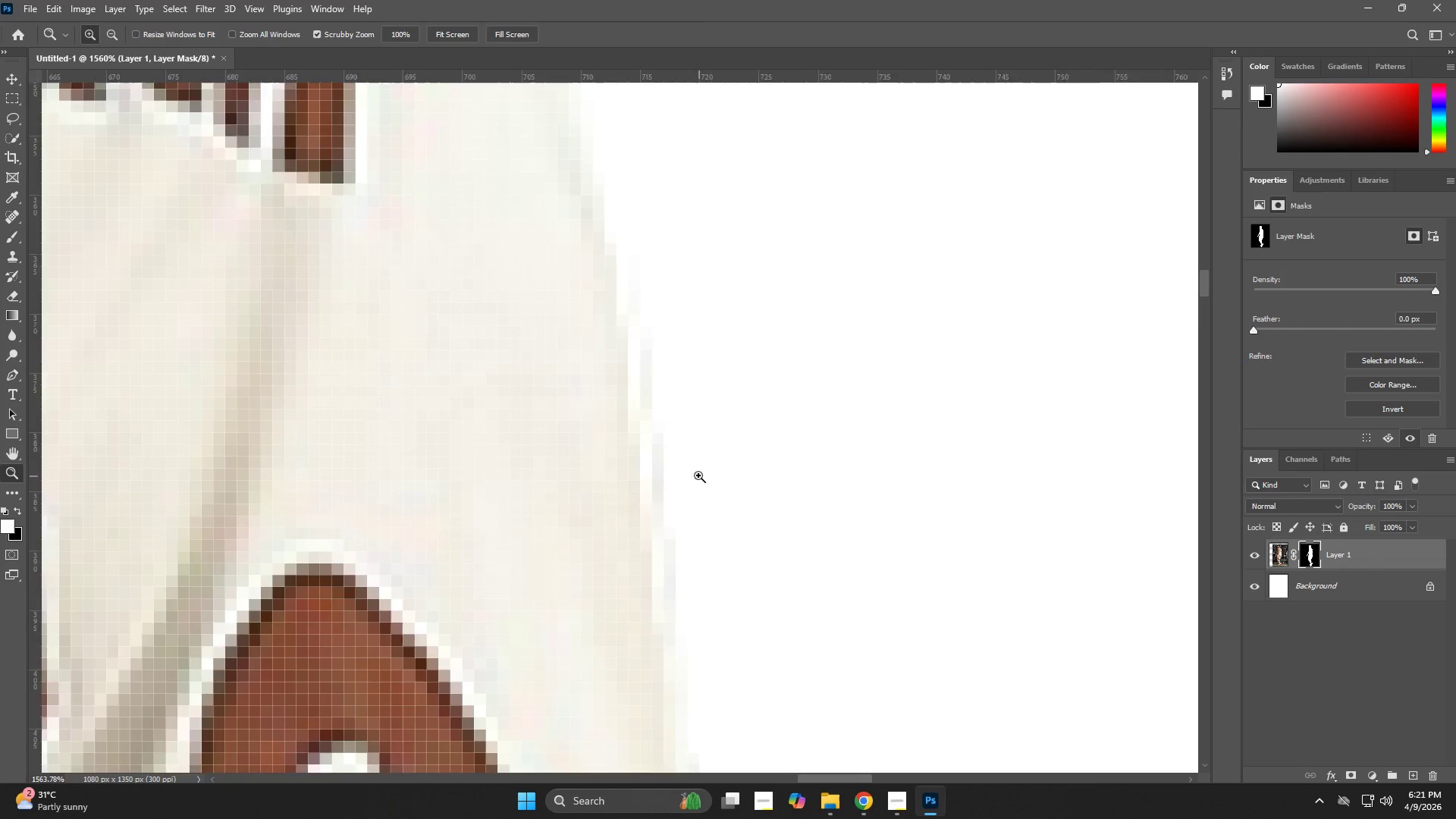 
left_click_drag(start_coordinate=[698, 475], to_coordinate=[633, 492])
 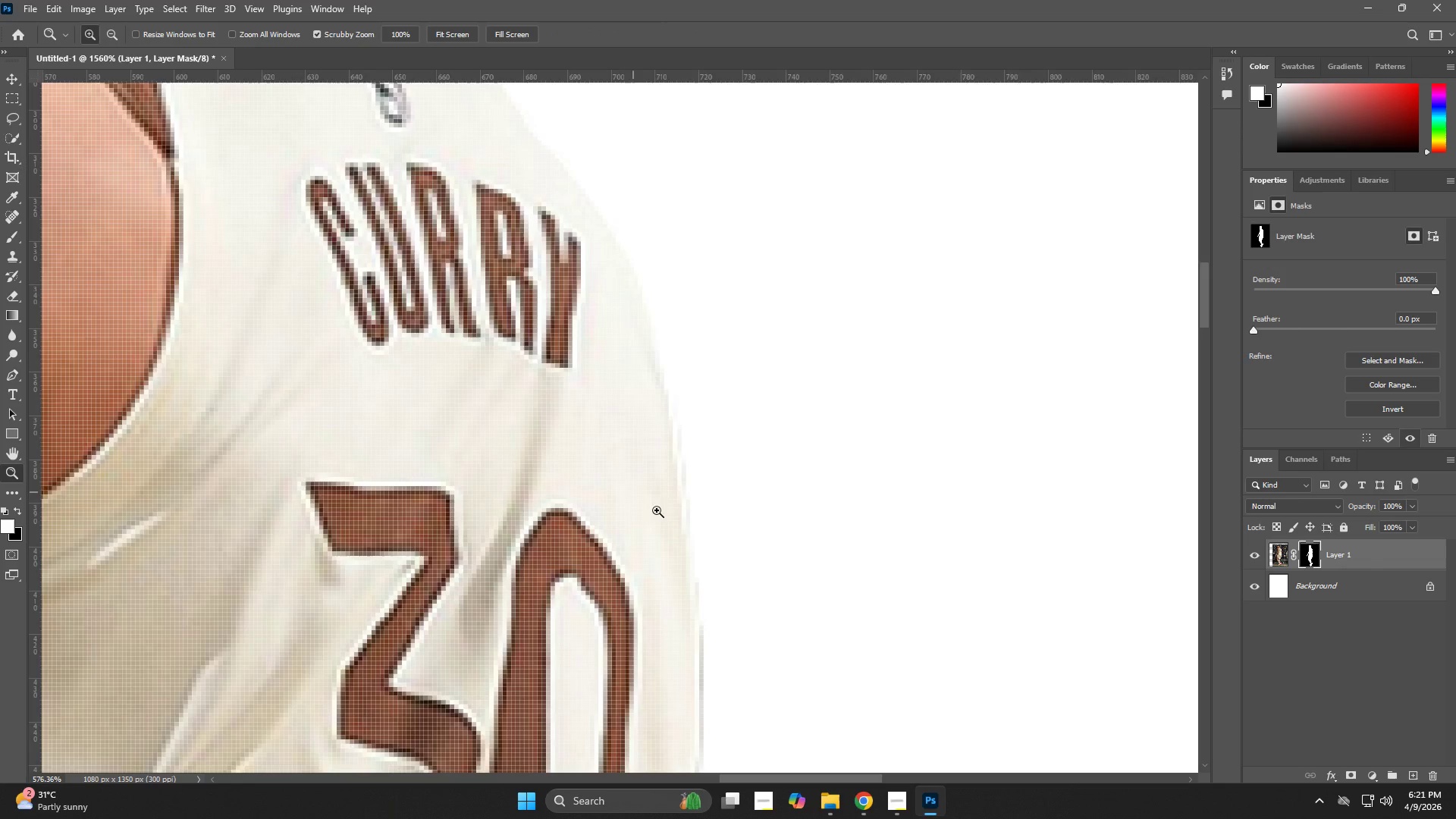 
left_click_drag(start_coordinate=[797, 580], to_coordinate=[733, 298])
 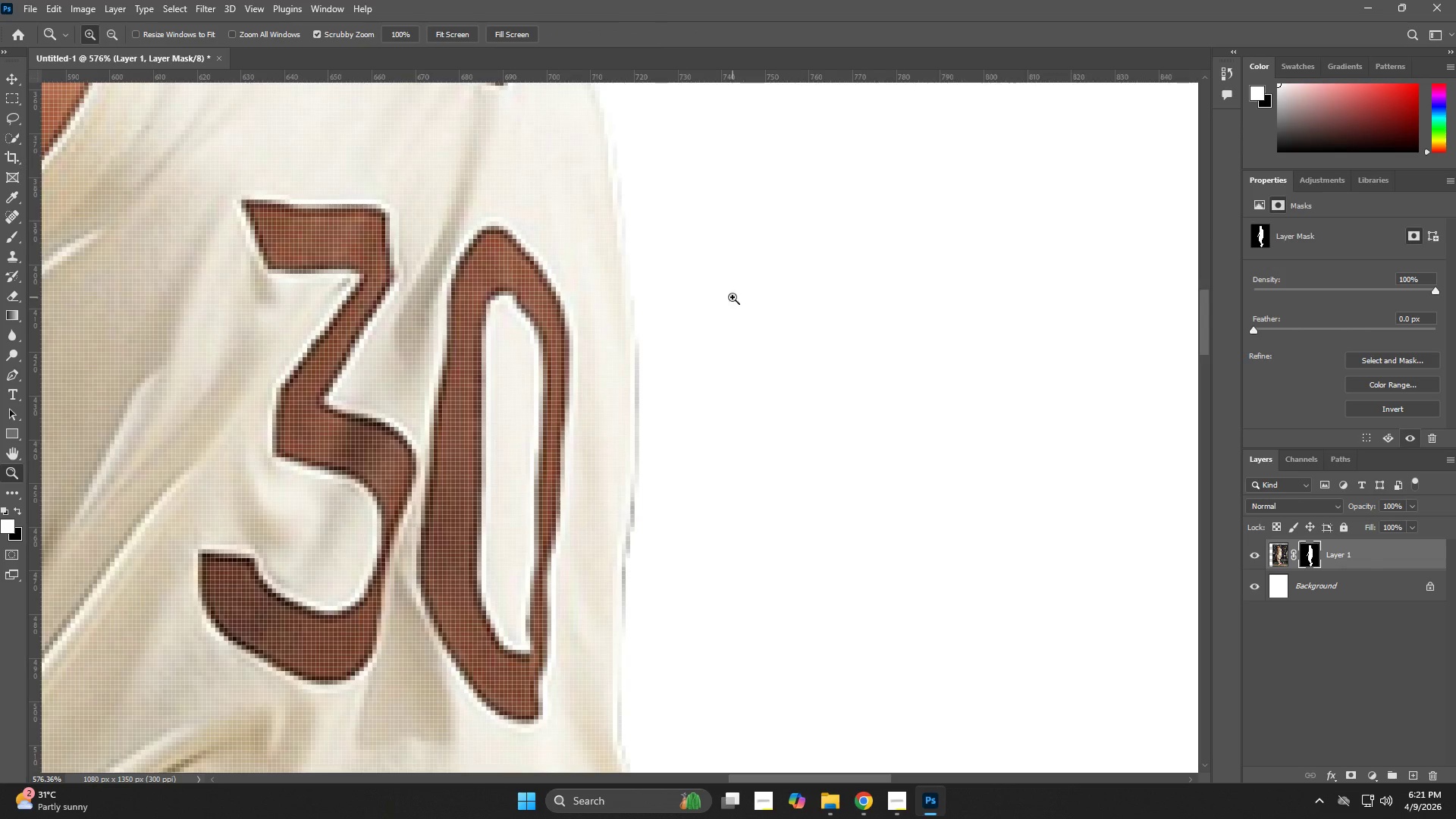 
hold_key(key=Space, duration=2.53)
 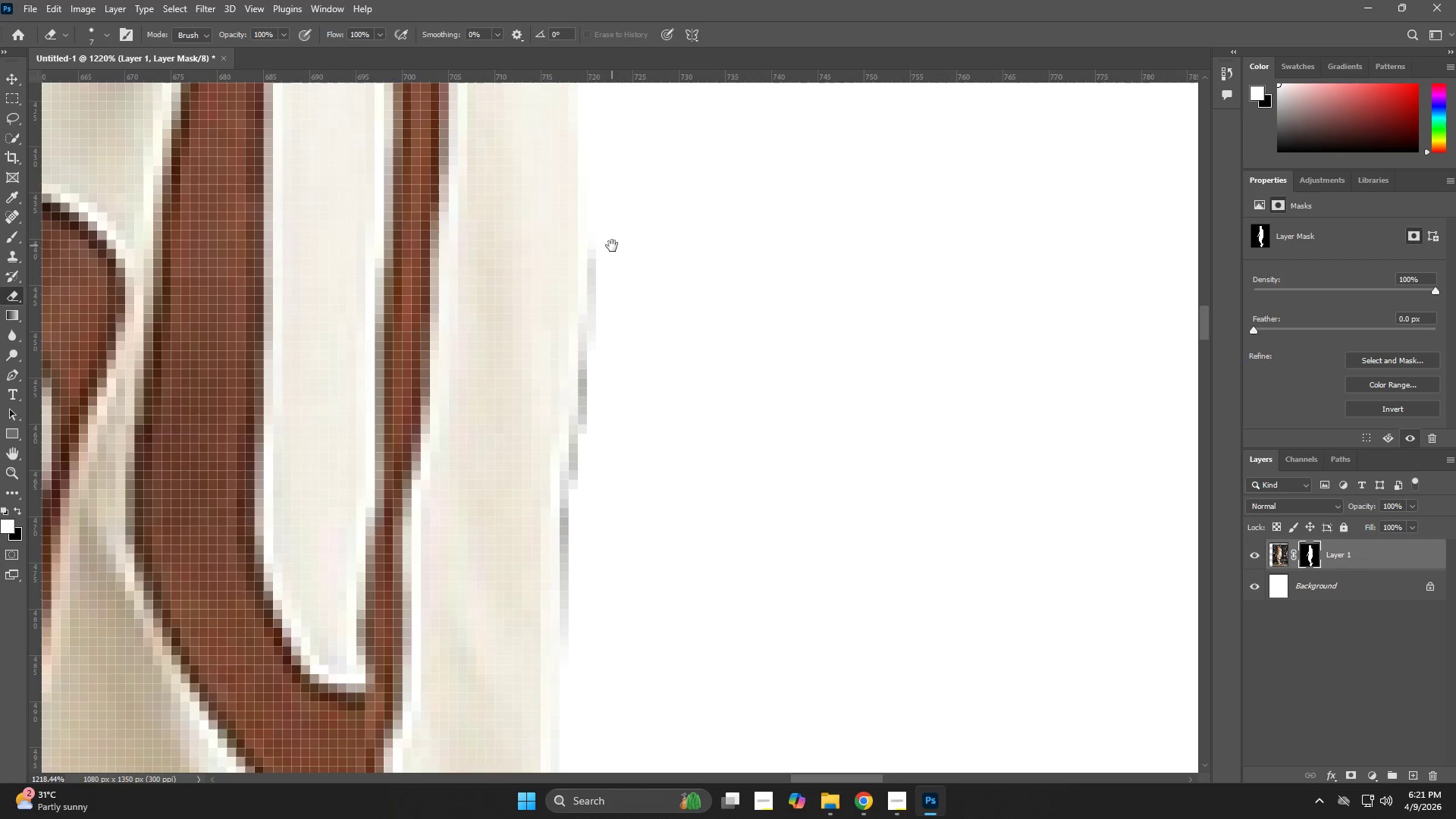 
left_click_drag(start_coordinate=[653, 336], to_coordinate=[708, 347])
 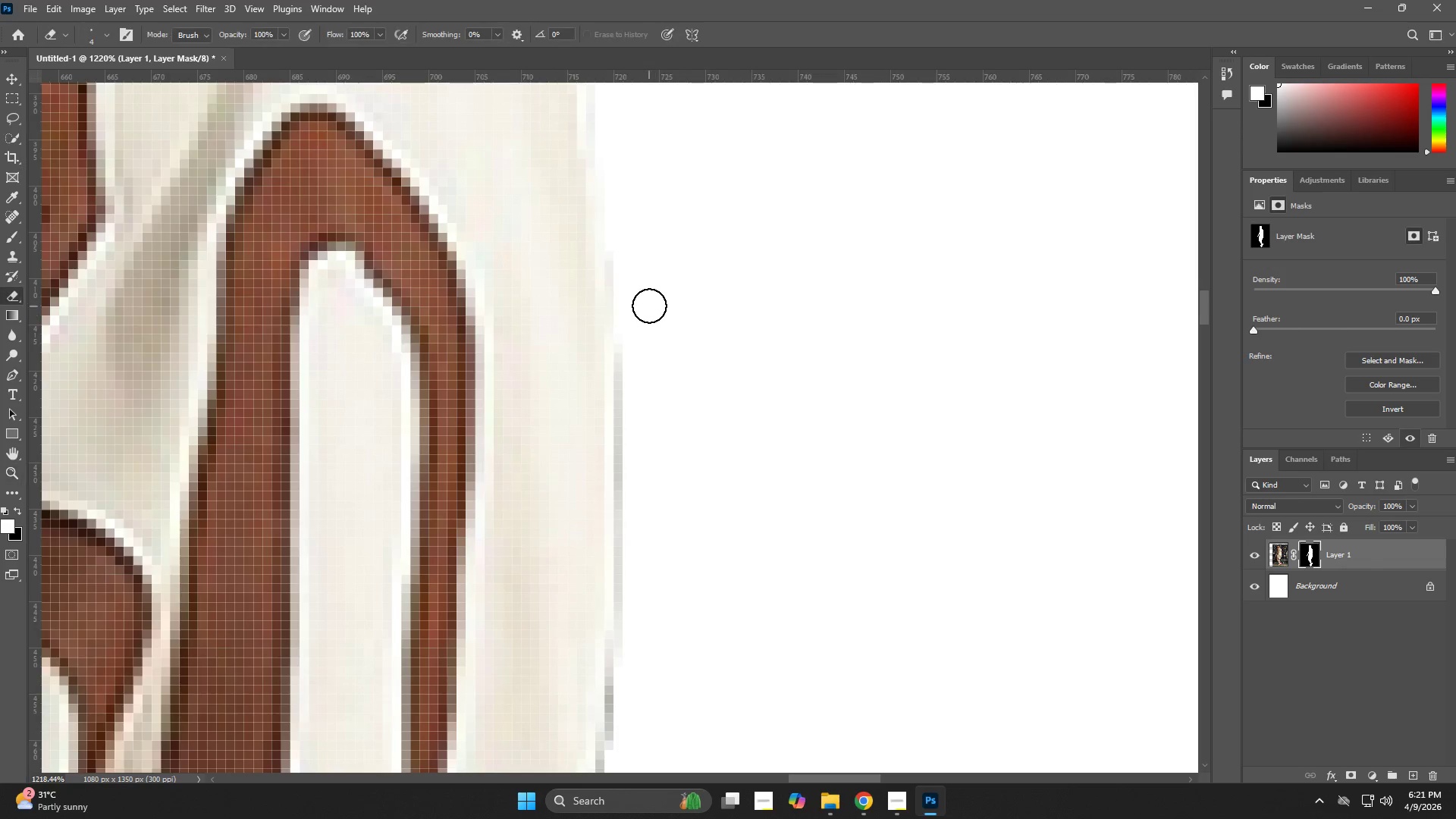 
hold_key(key=AltLeft, duration=0.31)
 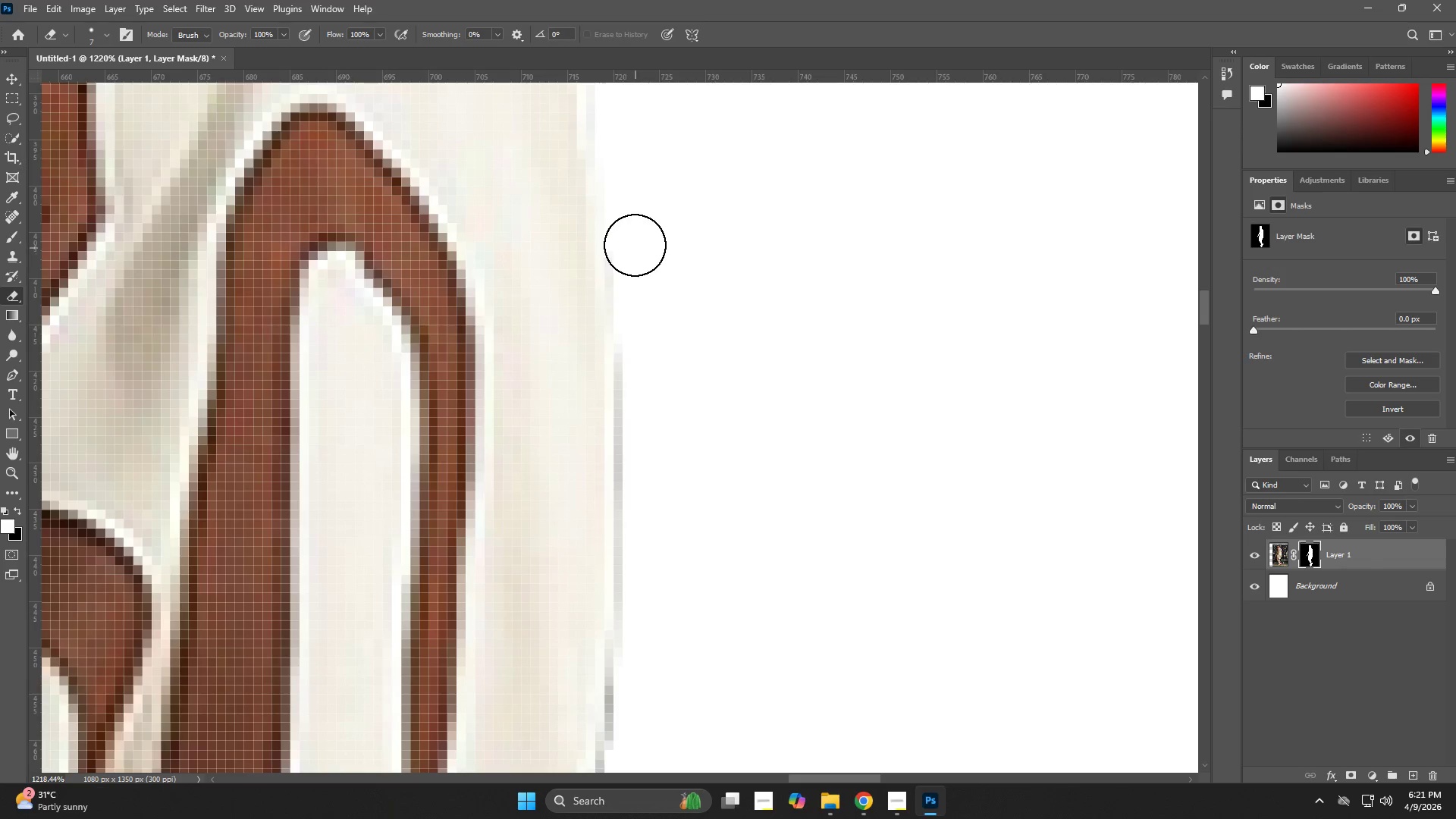 
left_click_drag(start_coordinate=[635, 245], to_coordinate=[643, 562])
 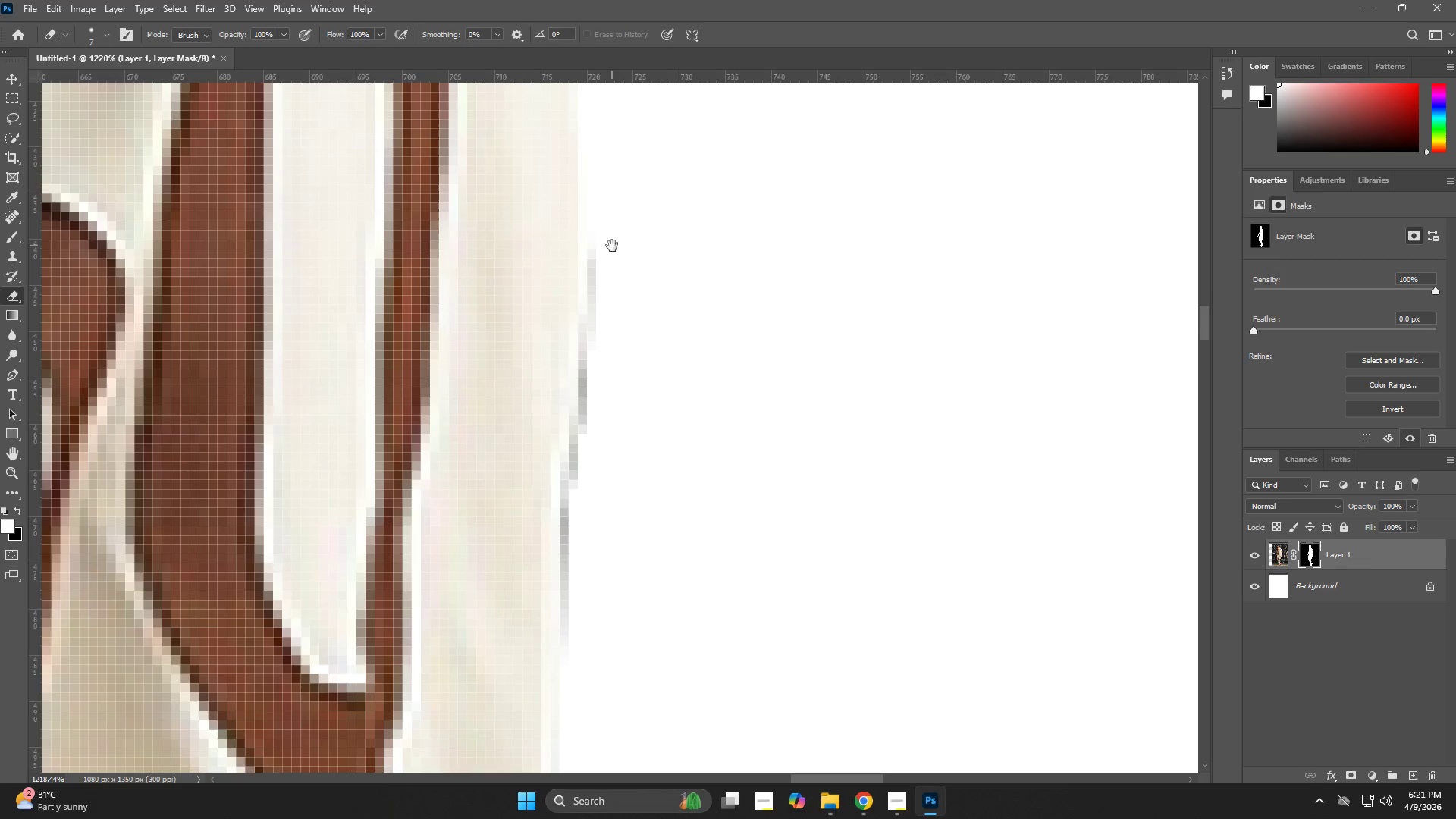 
hold_key(key=Space, duration=0.67)
 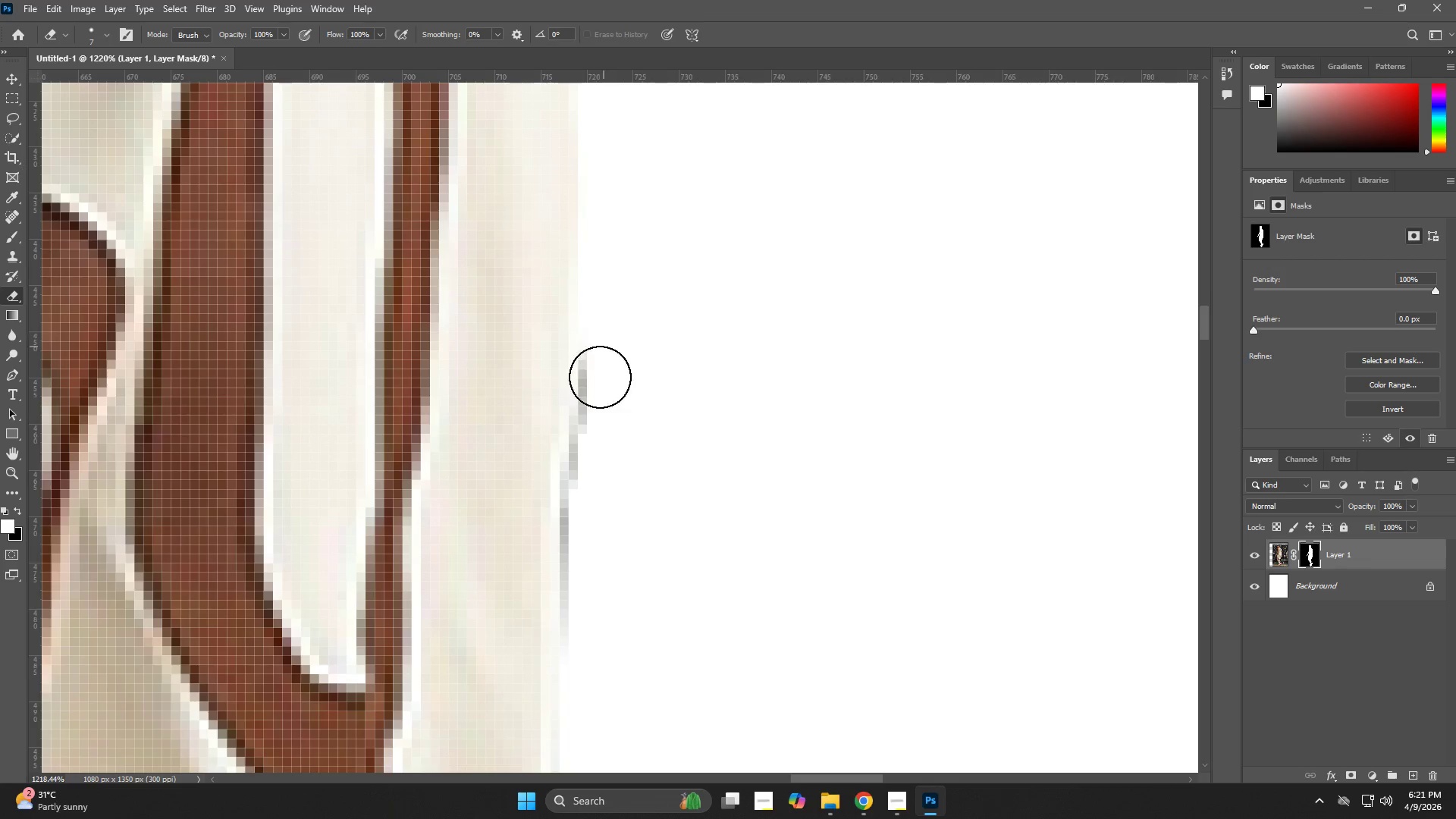 
left_click_drag(start_coordinate=[639, 562], to_coordinate=[612, 246])
 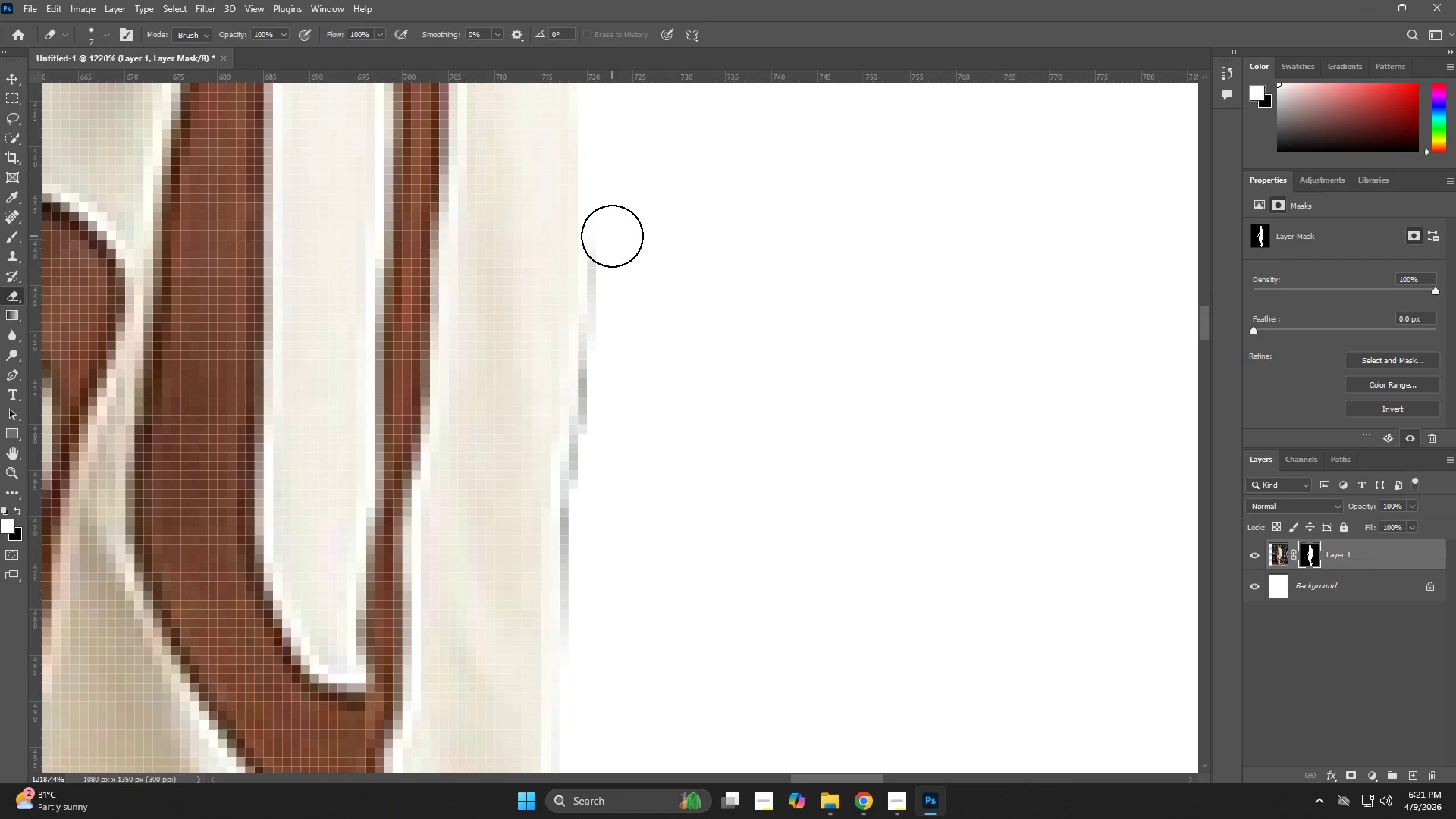 
left_click_drag(start_coordinate=[612, 236], to_coordinate=[592, 604])
 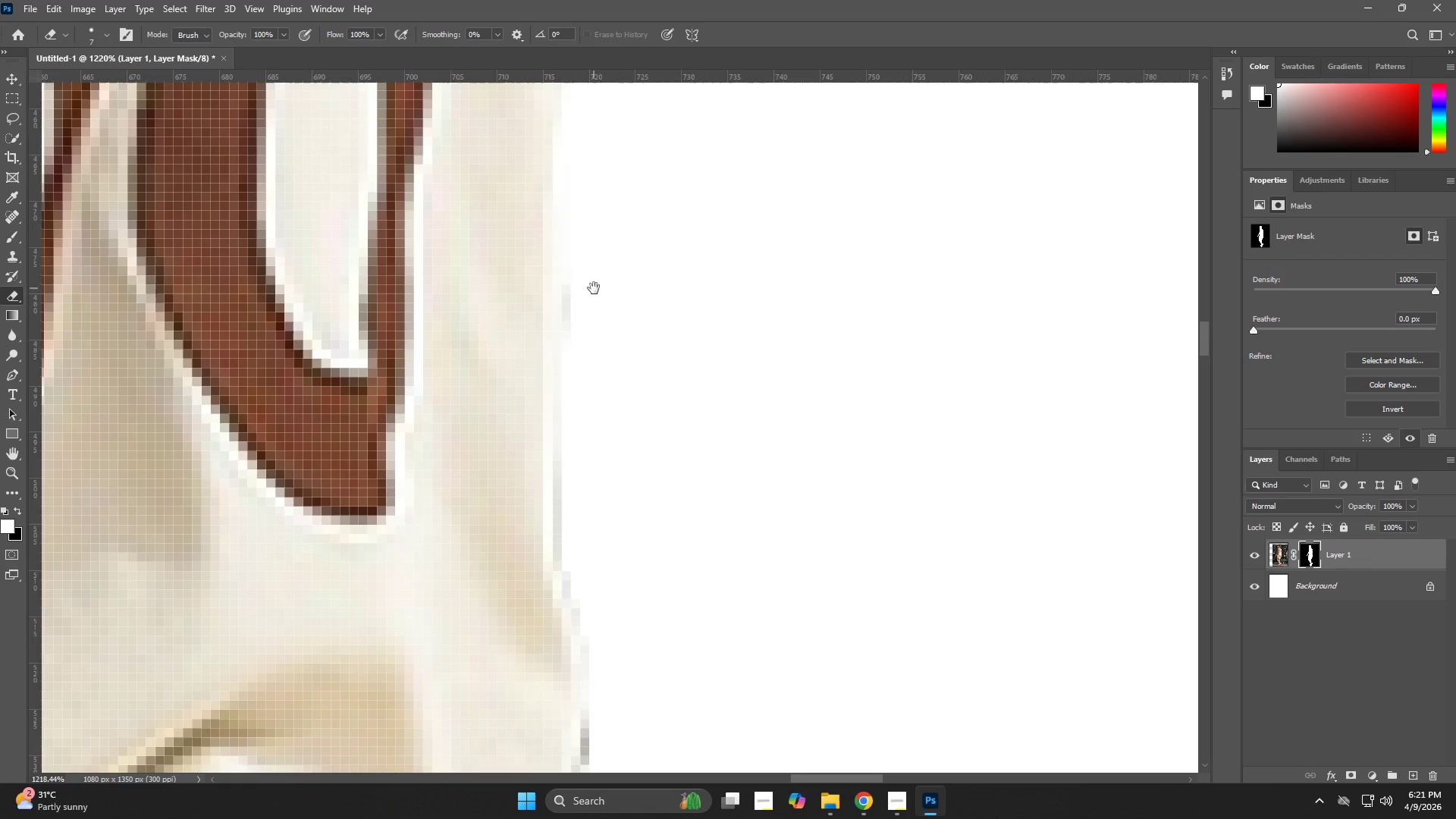 
hold_key(key=Space, duration=0.81)
 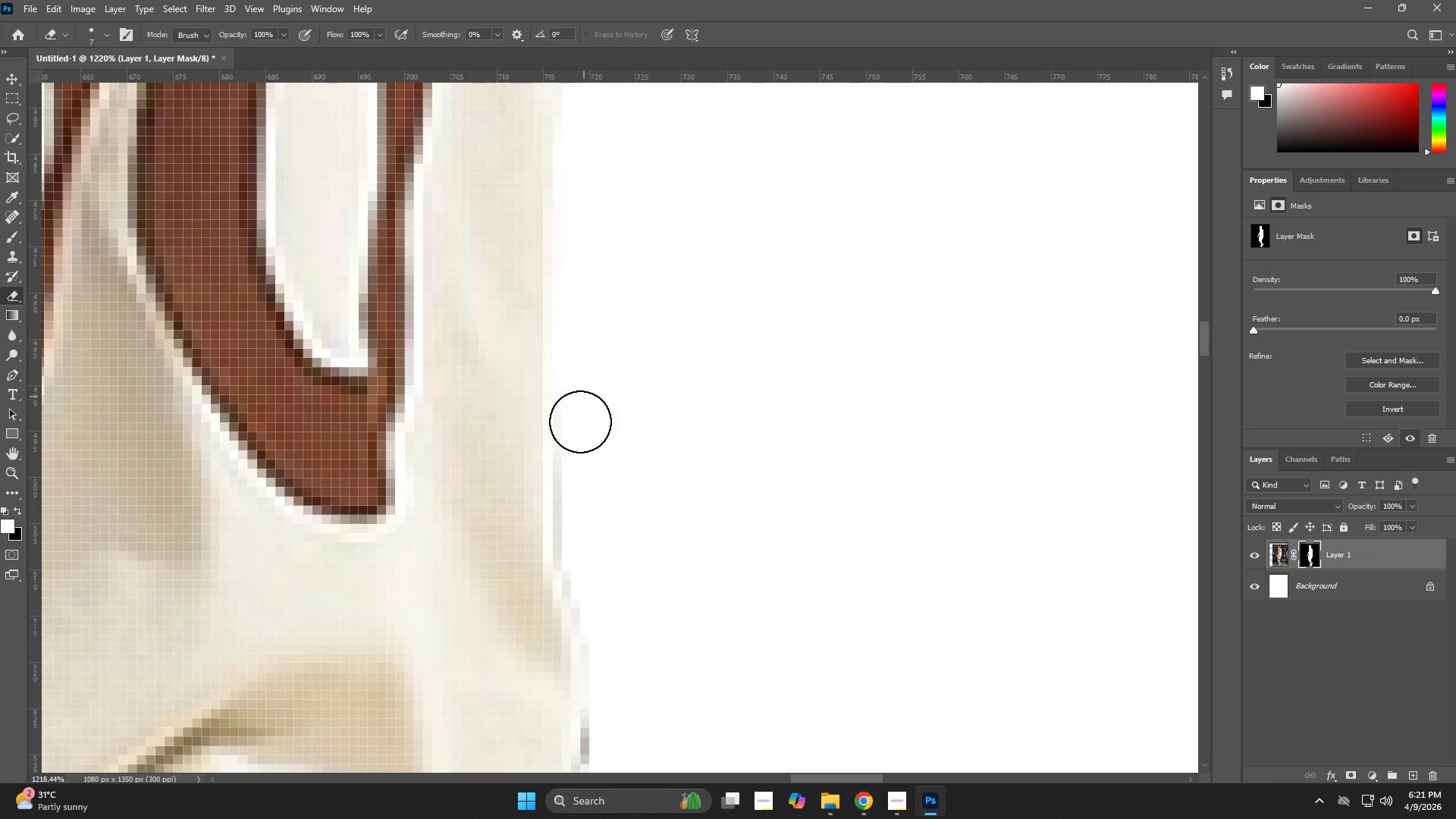 
left_click_drag(start_coordinate=[592, 604], to_coordinate=[594, 288])
 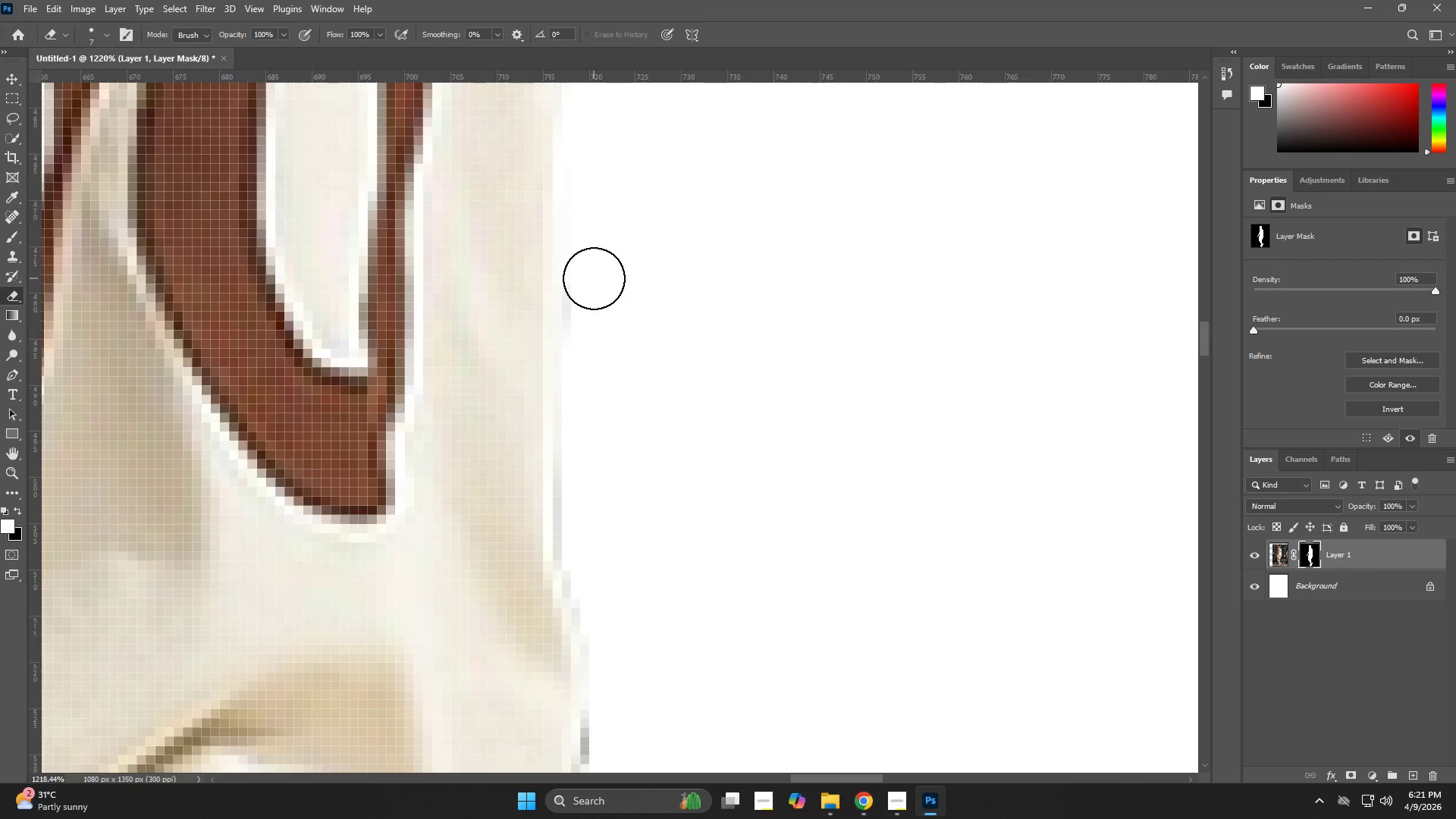 
left_click_drag(start_coordinate=[592, 276], to_coordinate=[587, 577])
 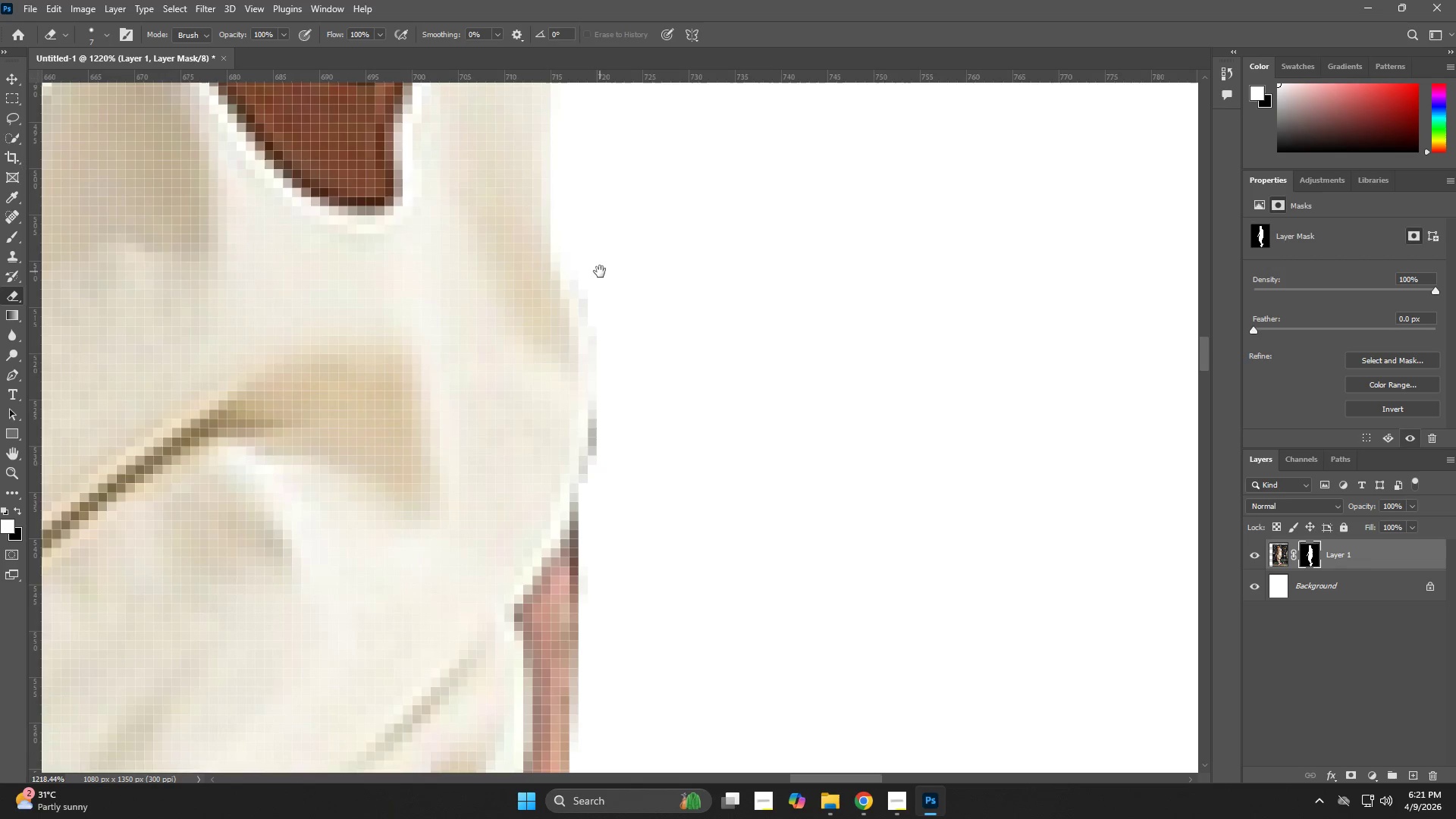 
hold_key(key=Space, duration=0.75)
 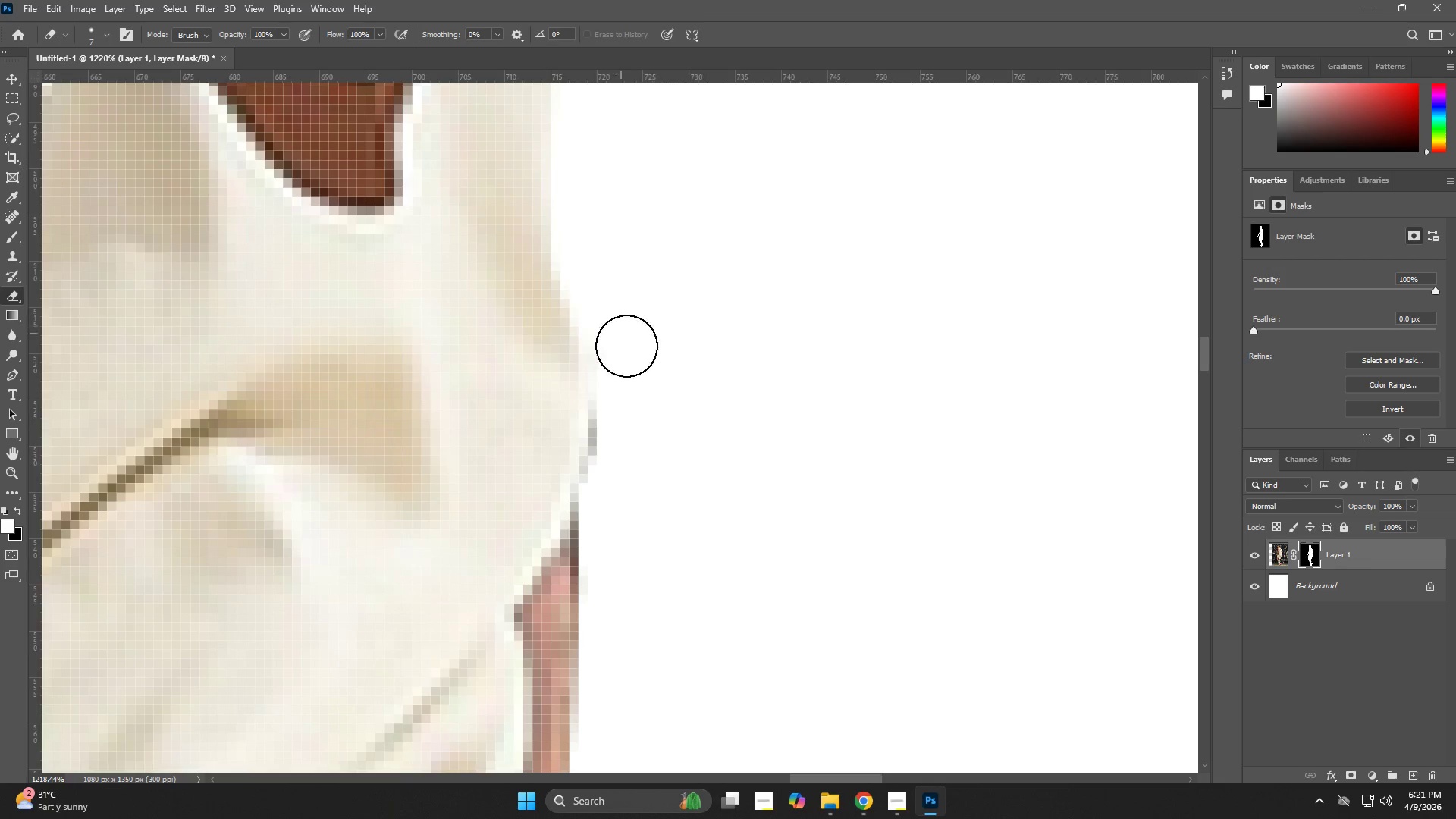 
left_click_drag(start_coordinate=[592, 580], to_coordinate=[600, 271])
 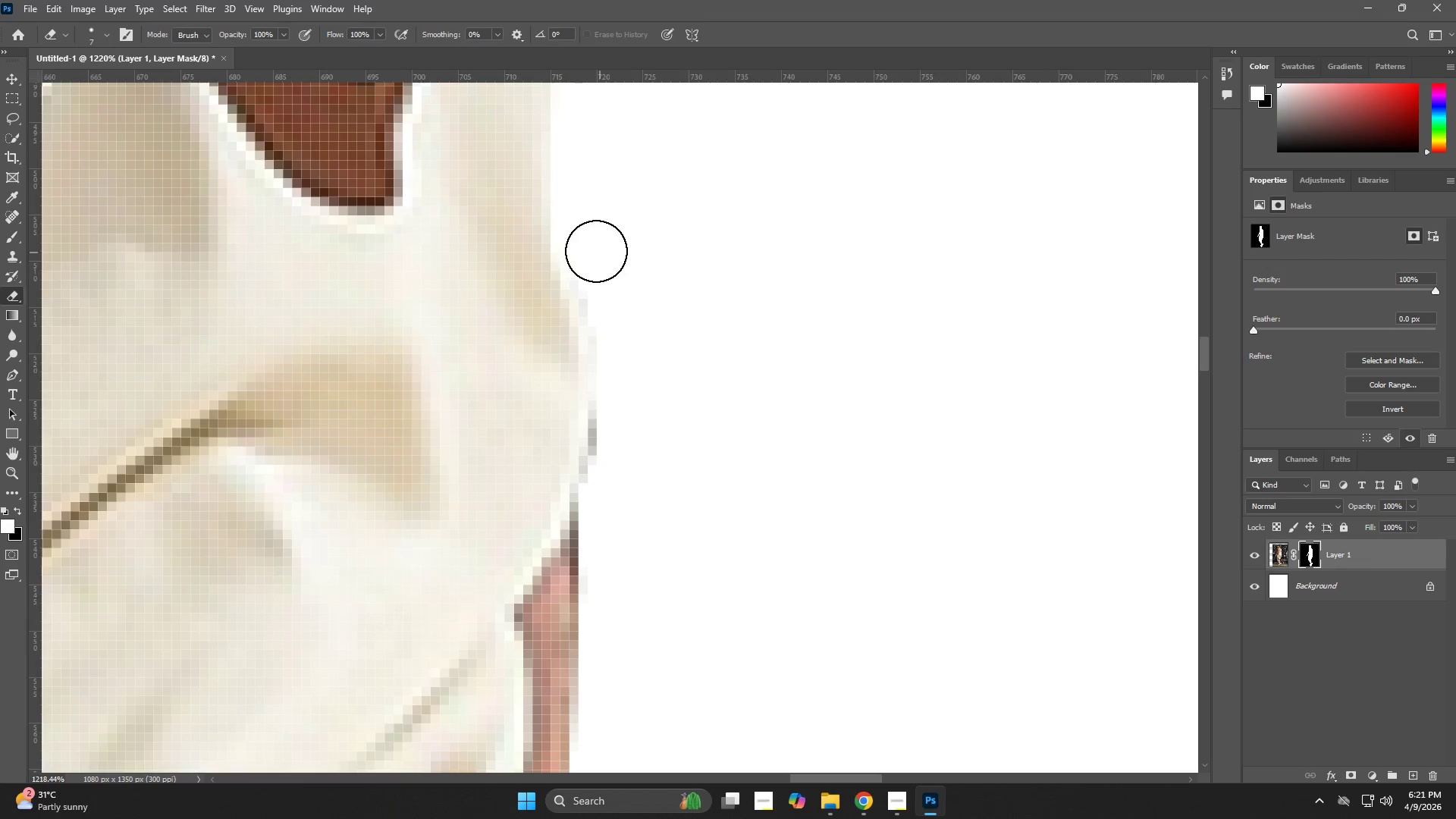 
left_click_drag(start_coordinate=[588, 248], to_coordinate=[605, 503])
 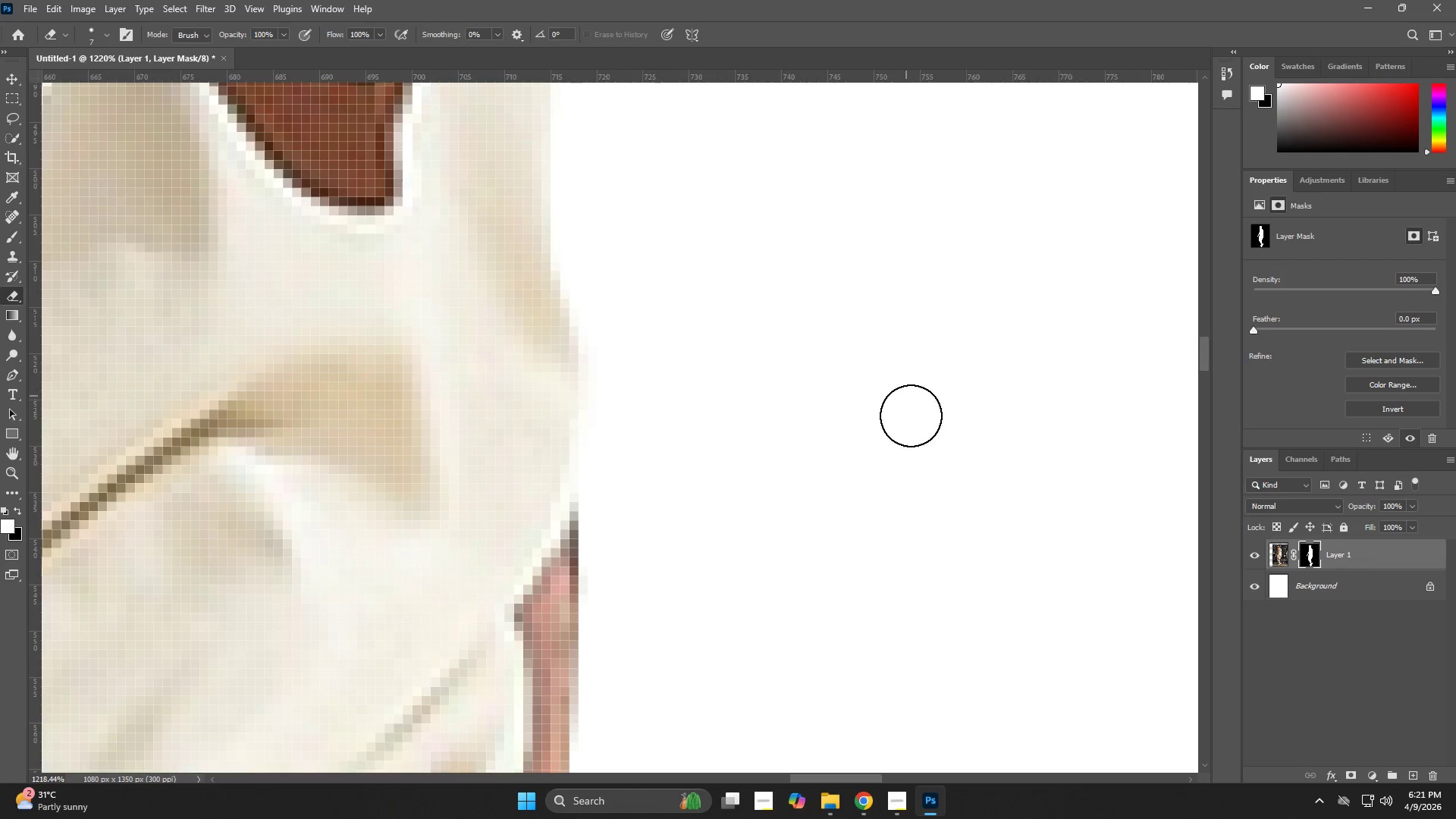 
key(Z)
 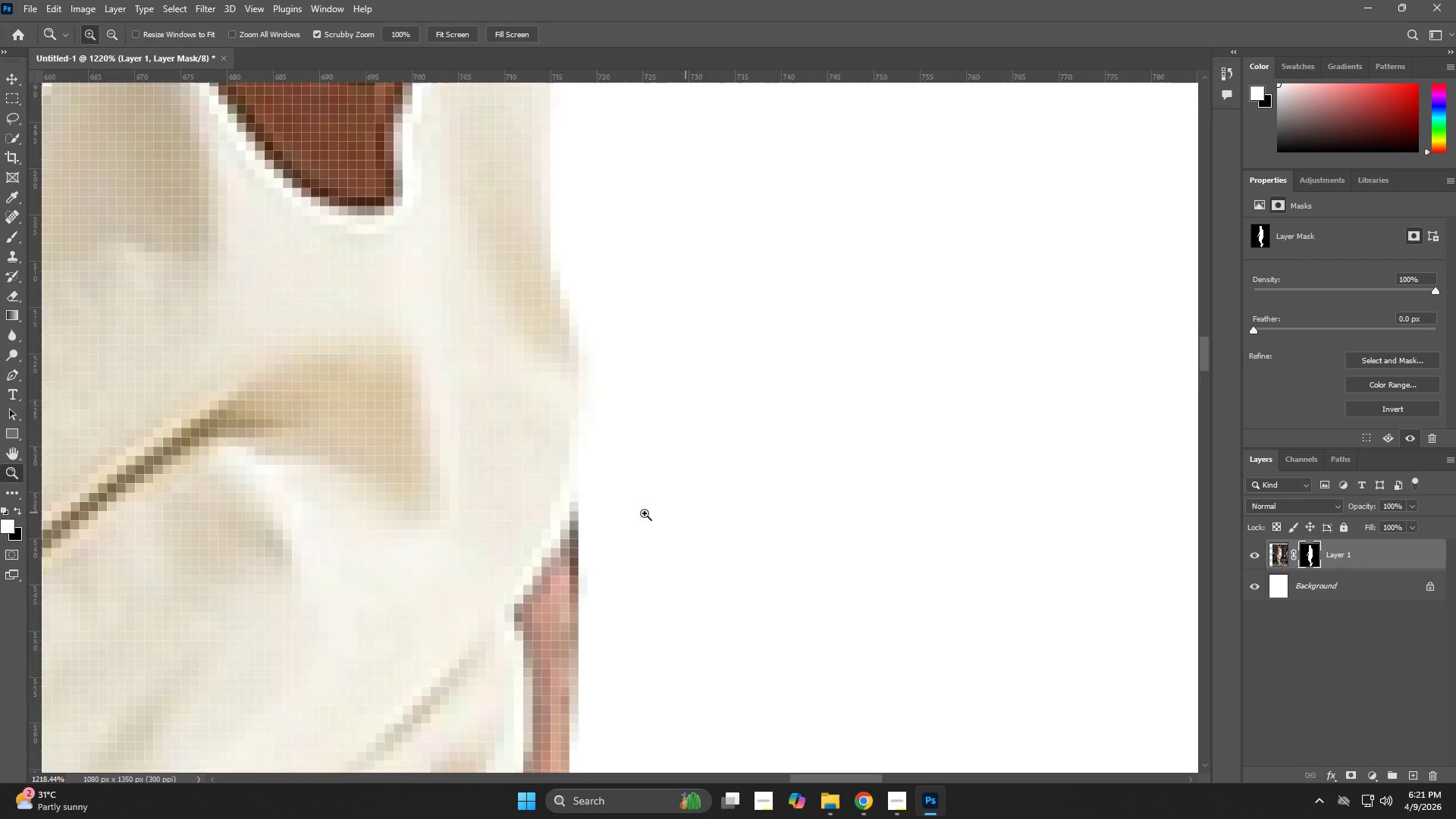 
left_click_drag(start_coordinate=[665, 513], to_coordinate=[591, 529])
 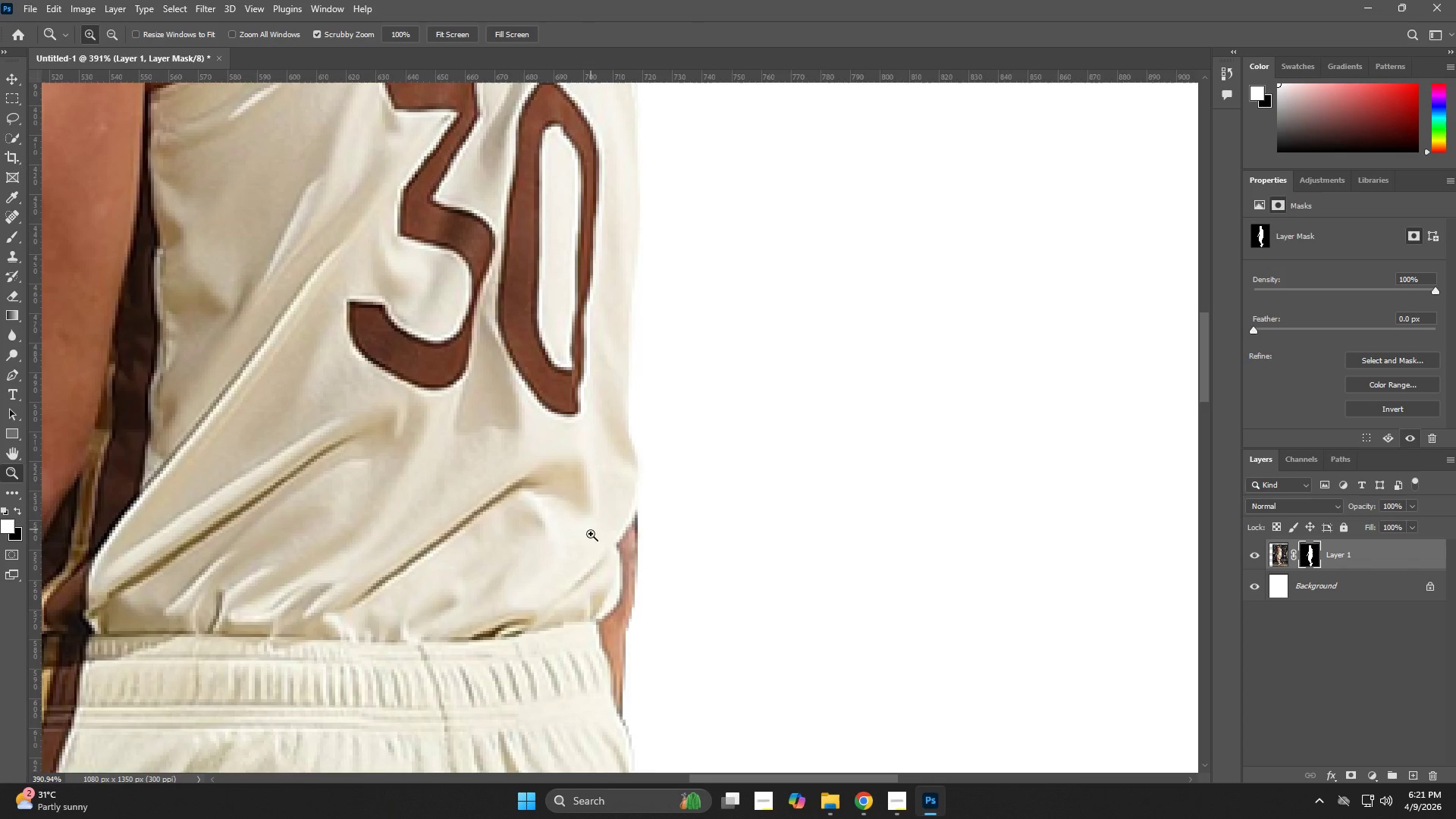 
hold_key(key=Space, duration=0.56)
 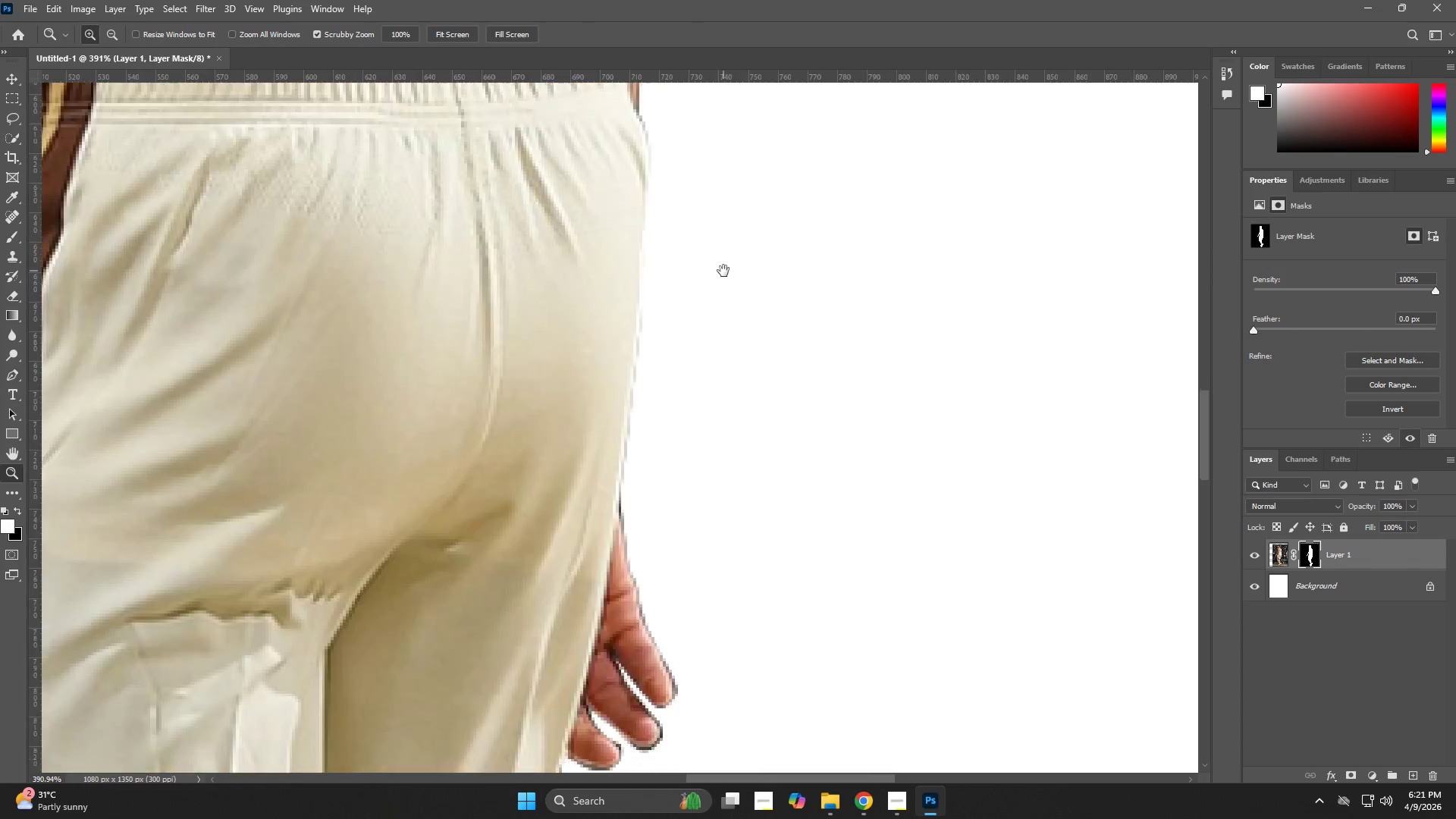 
left_click_drag(start_coordinate=[639, 570], to_coordinate=[676, 267])
 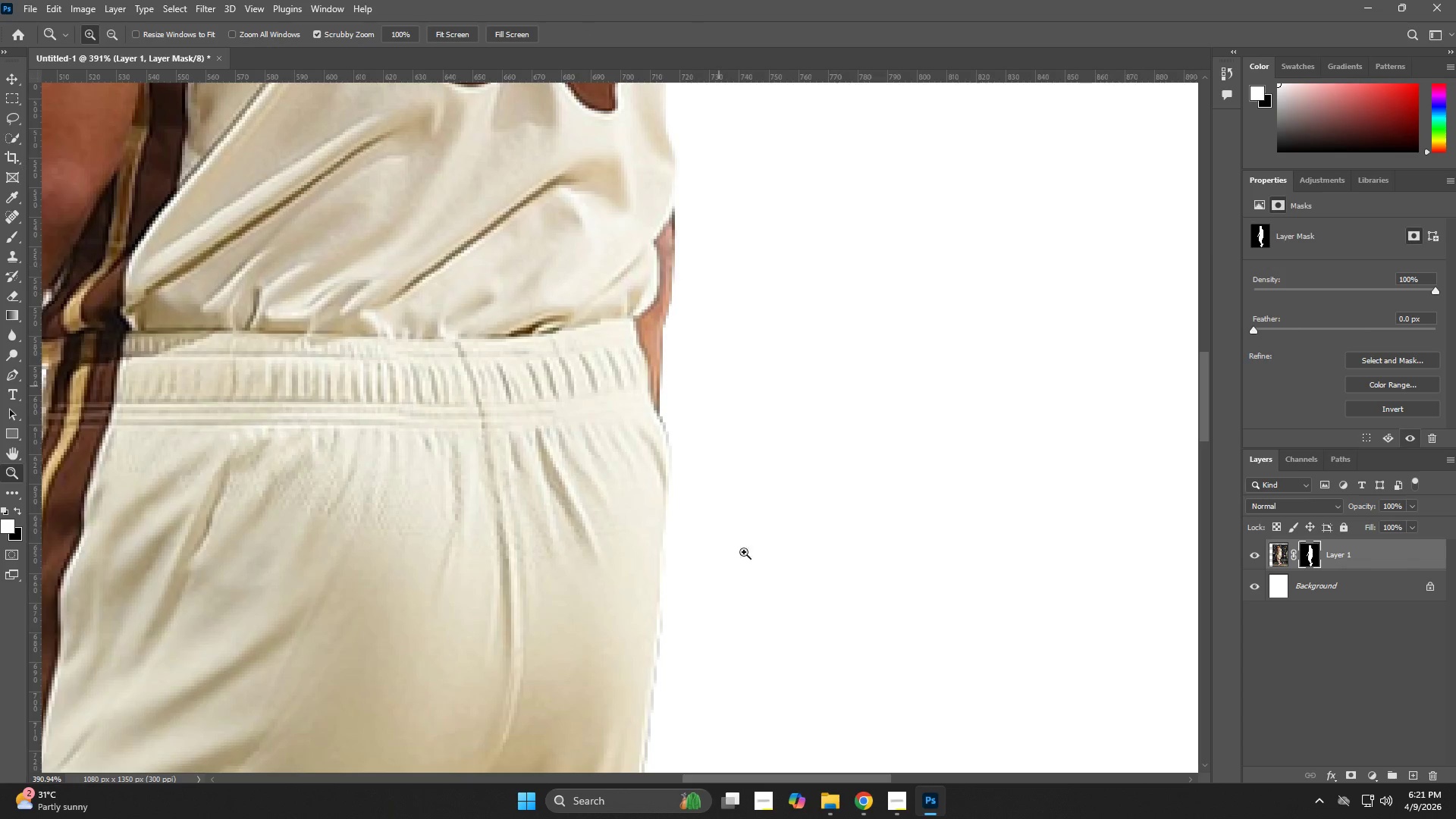 
hold_key(key=Space, duration=0.61)
 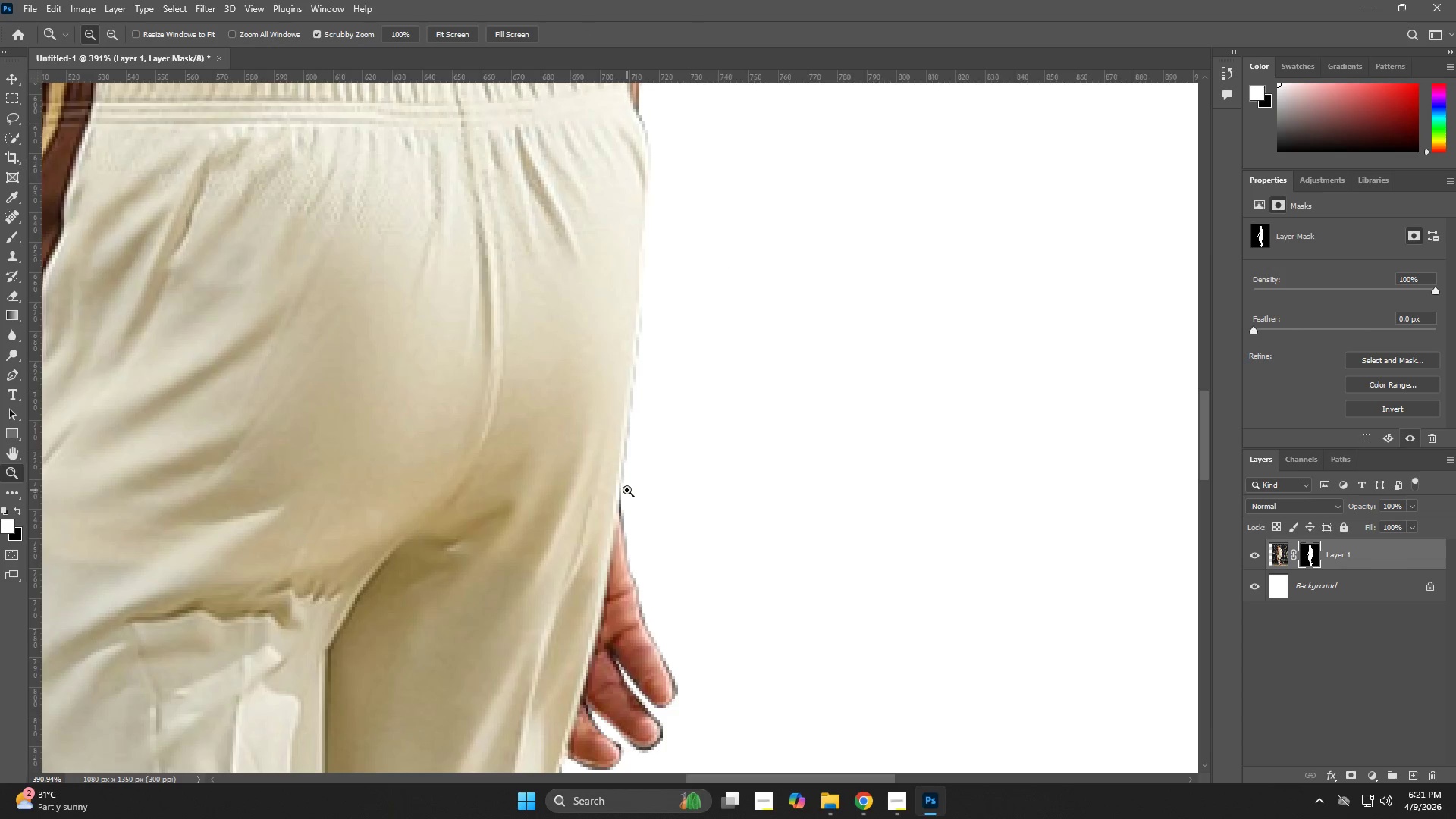 
left_click_drag(start_coordinate=[744, 572], to_coordinate=[723, 271])
 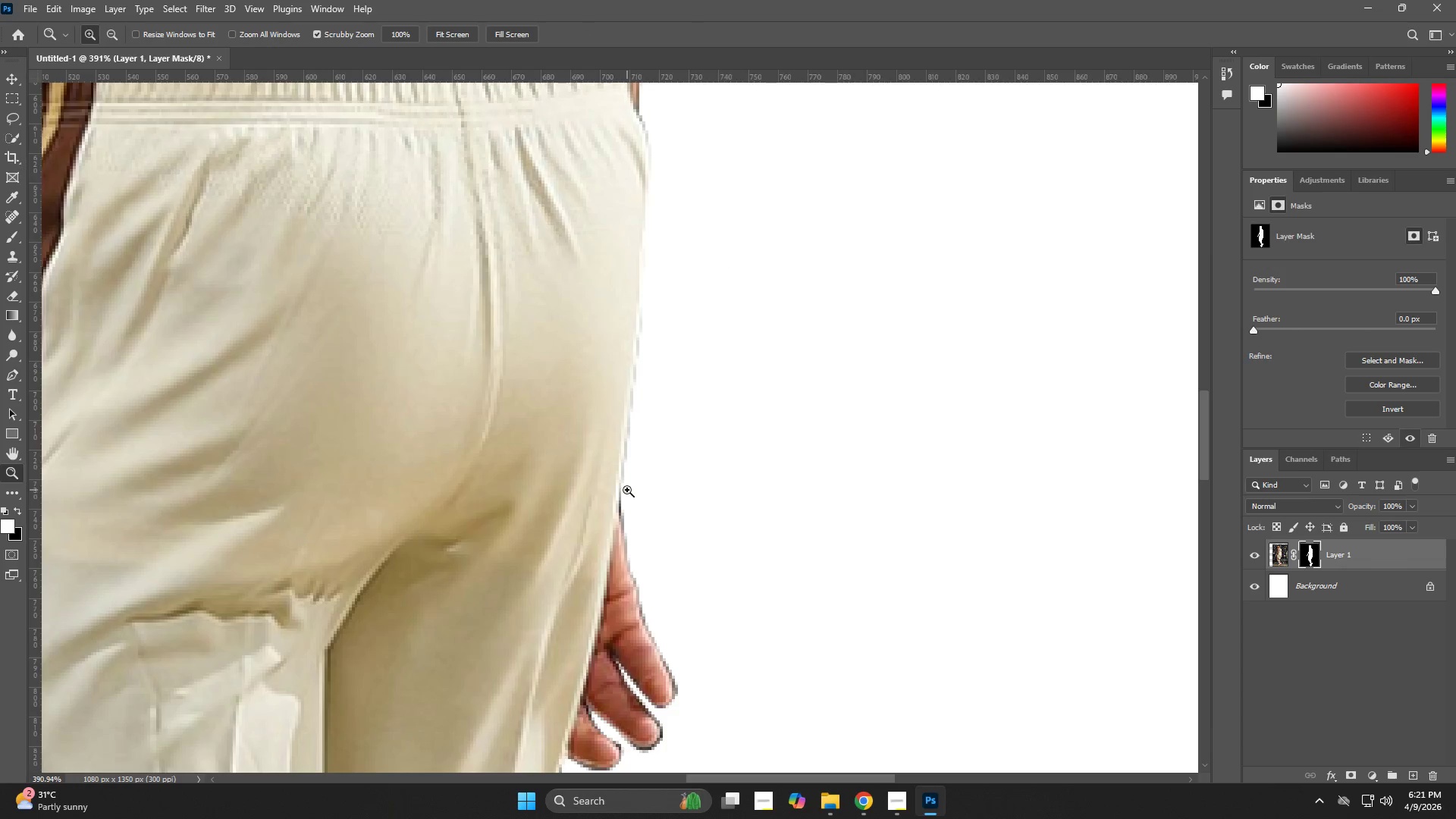 
hold_key(key=Space, duration=0.67)
 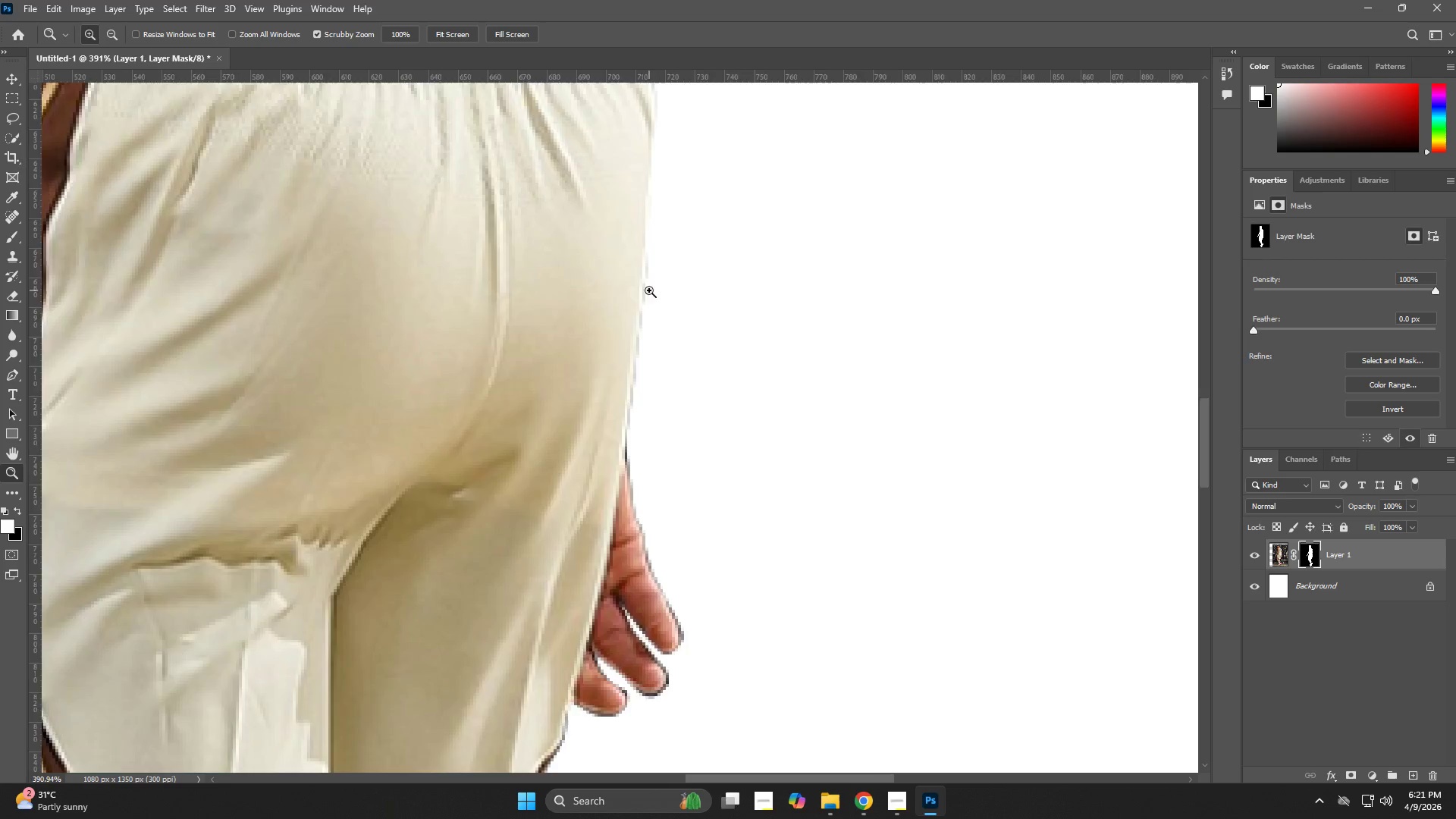 
left_click_drag(start_coordinate=[646, 566], to_coordinate=[652, 513])
 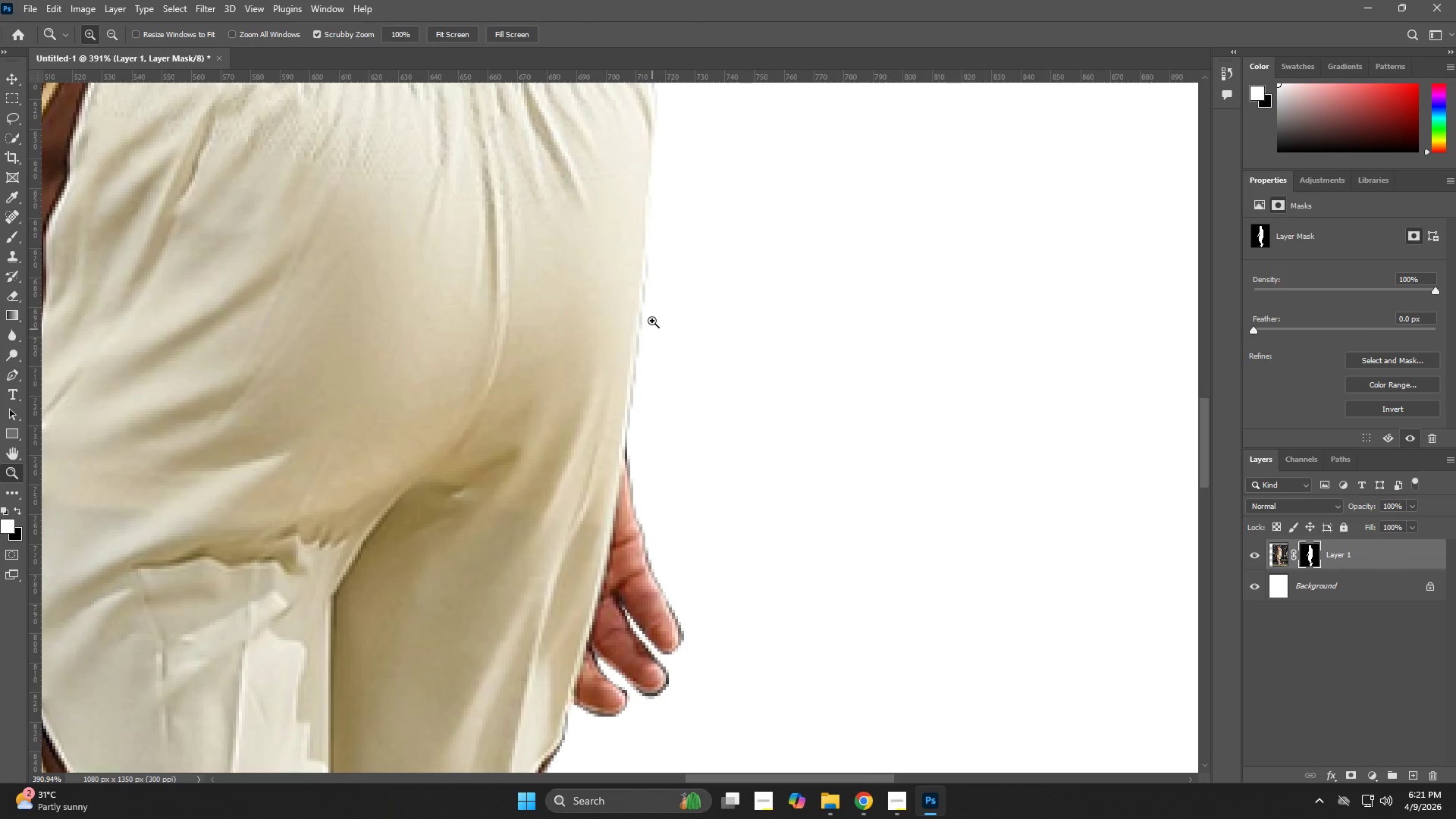 
hold_key(key=Z, duration=0.66)
 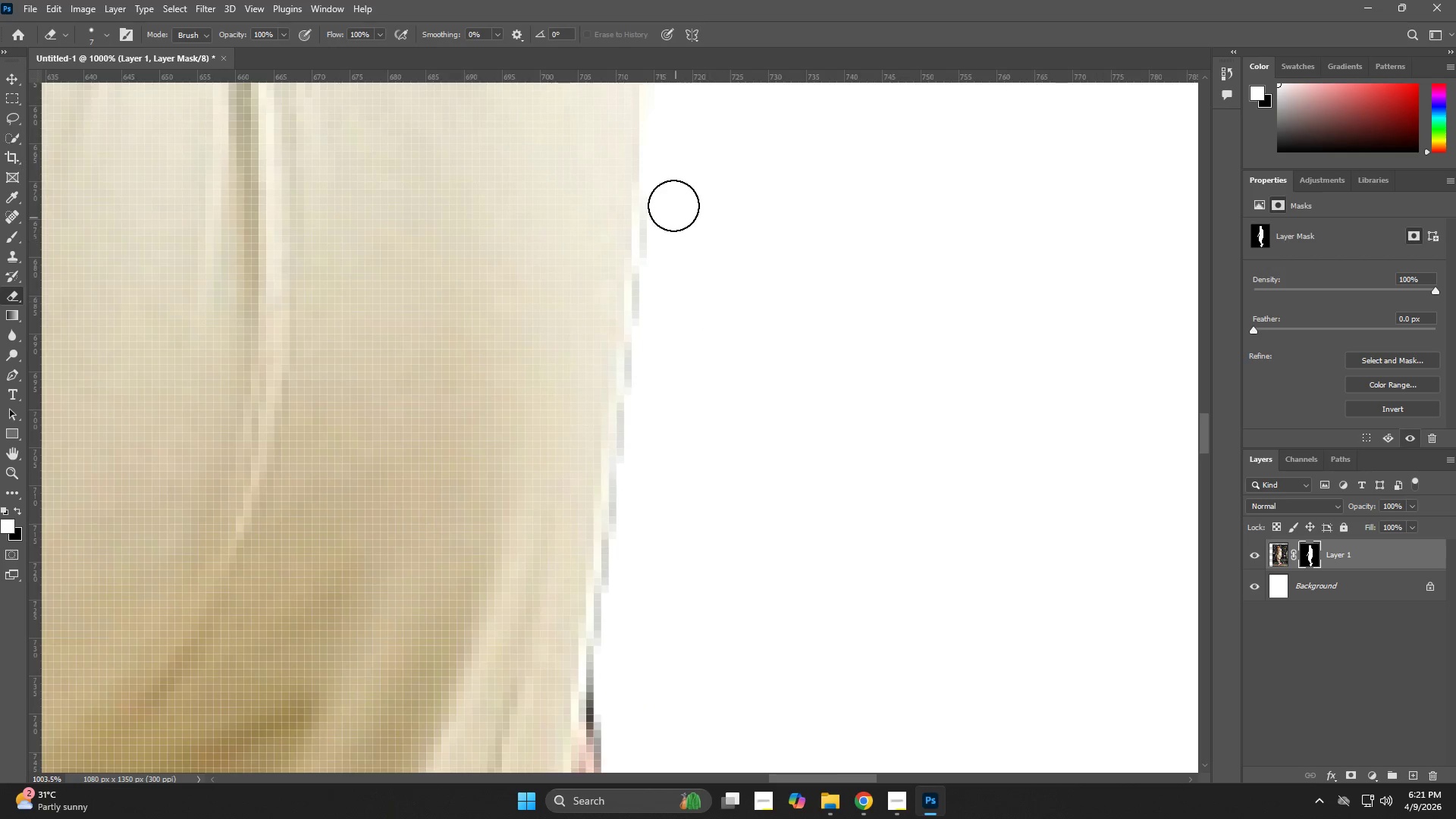 
left_click_drag(start_coordinate=[649, 290], to_coordinate=[711, 331])
 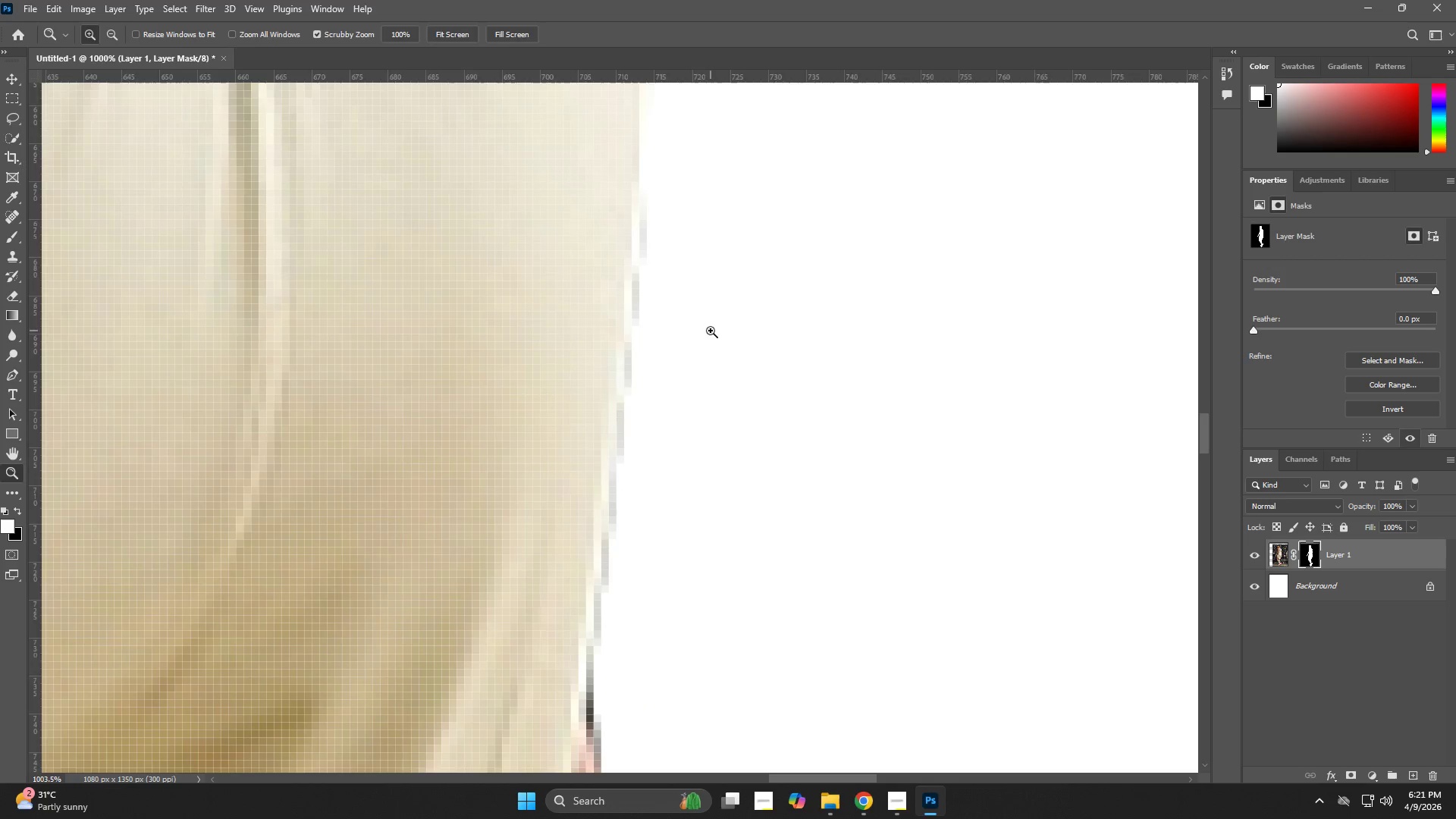 
key(E)
 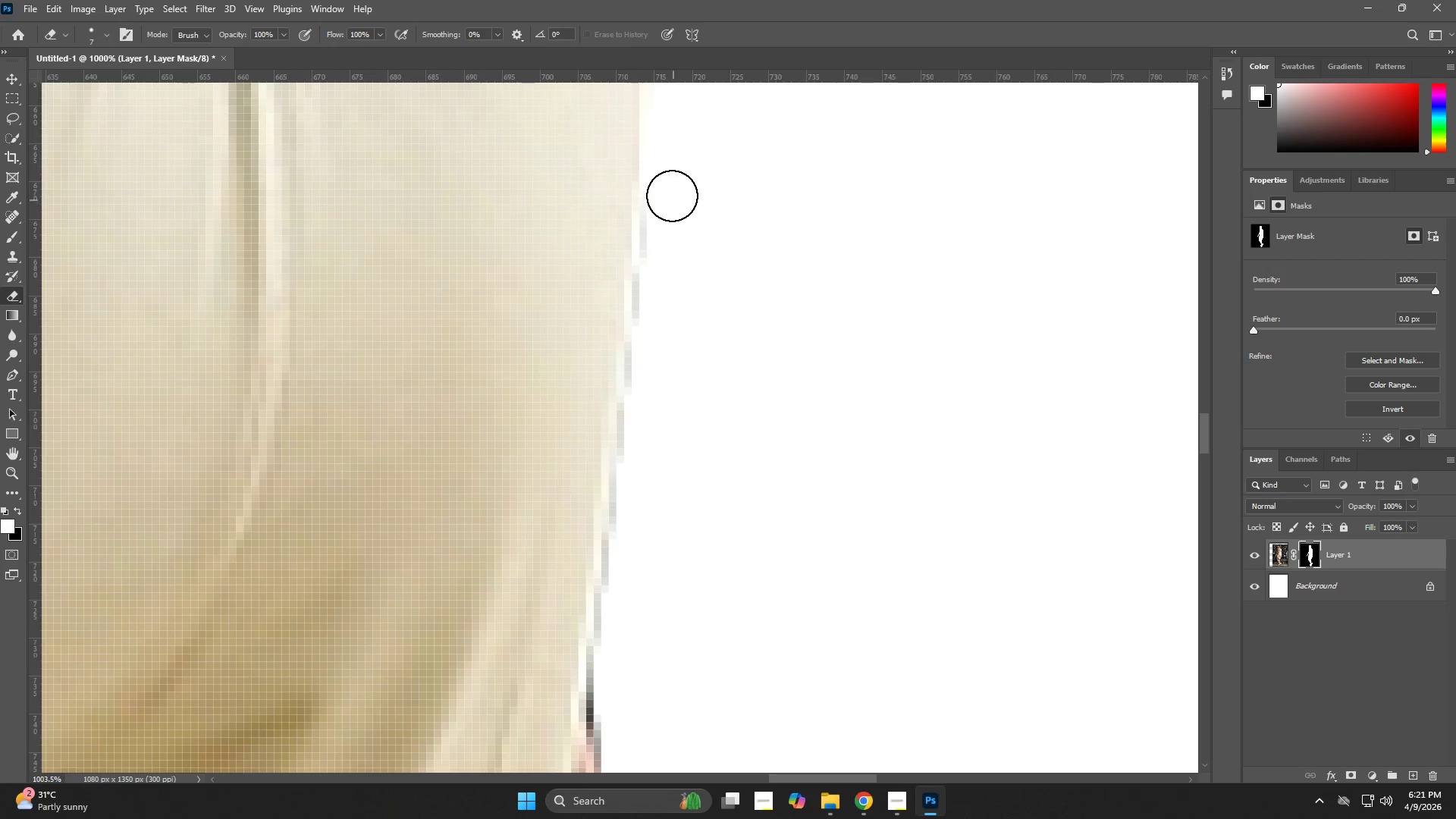 
left_click_drag(start_coordinate=[671, 194], to_coordinate=[644, 469])
 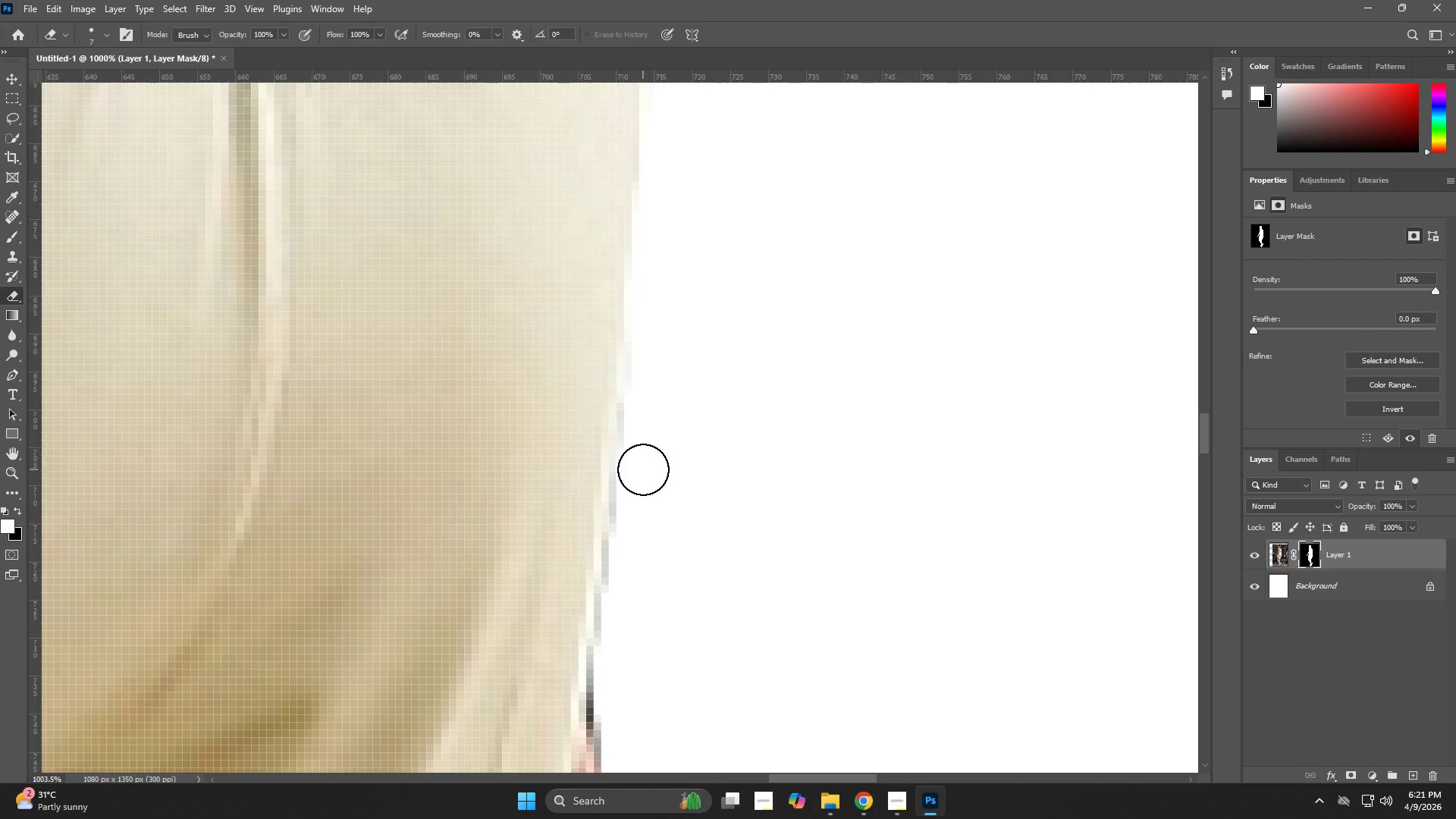 
hold_key(key=Space, duration=0.53)
 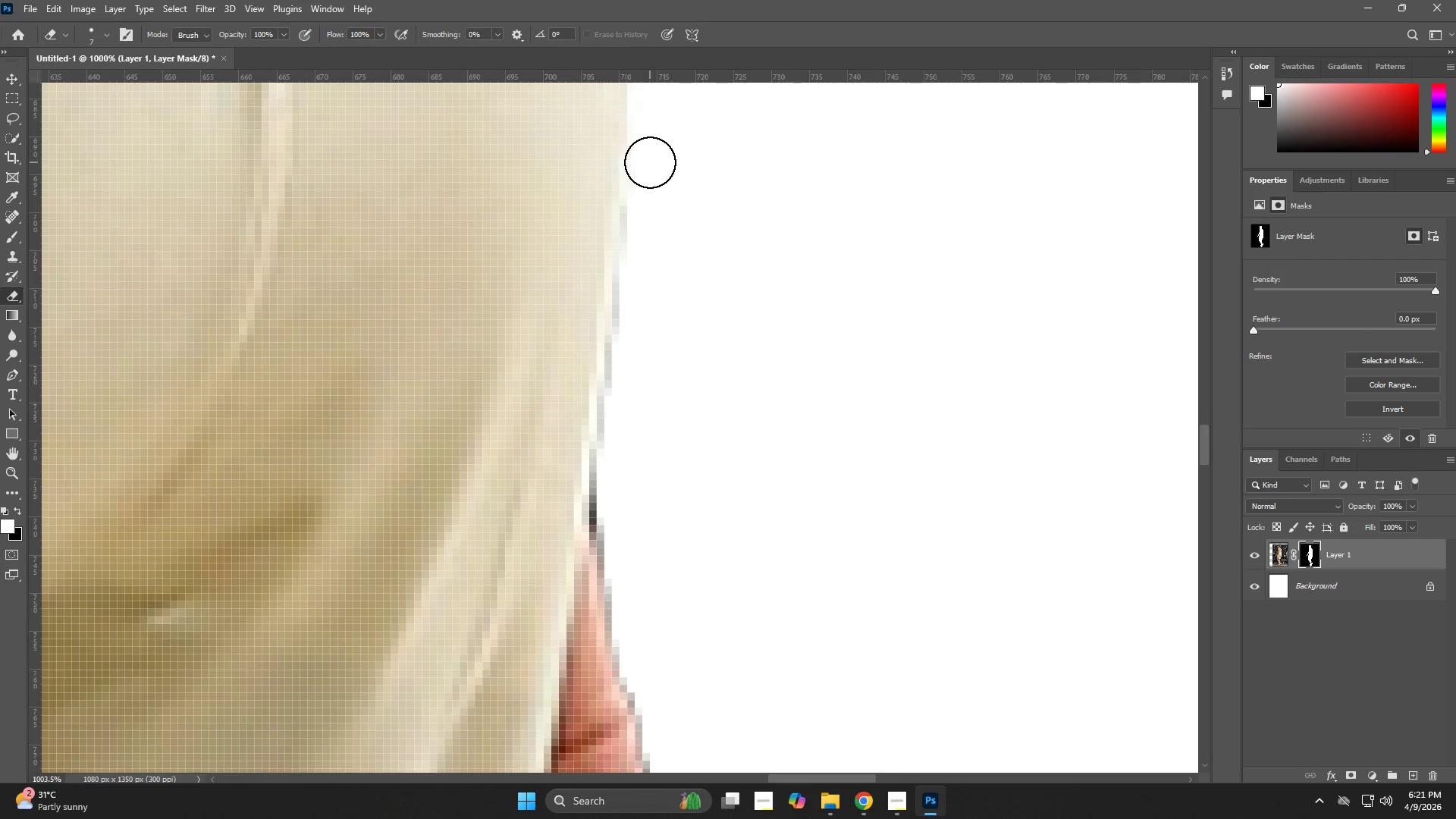 
left_click_drag(start_coordinate=[642, 458], to_coordinate=[645, 261])
 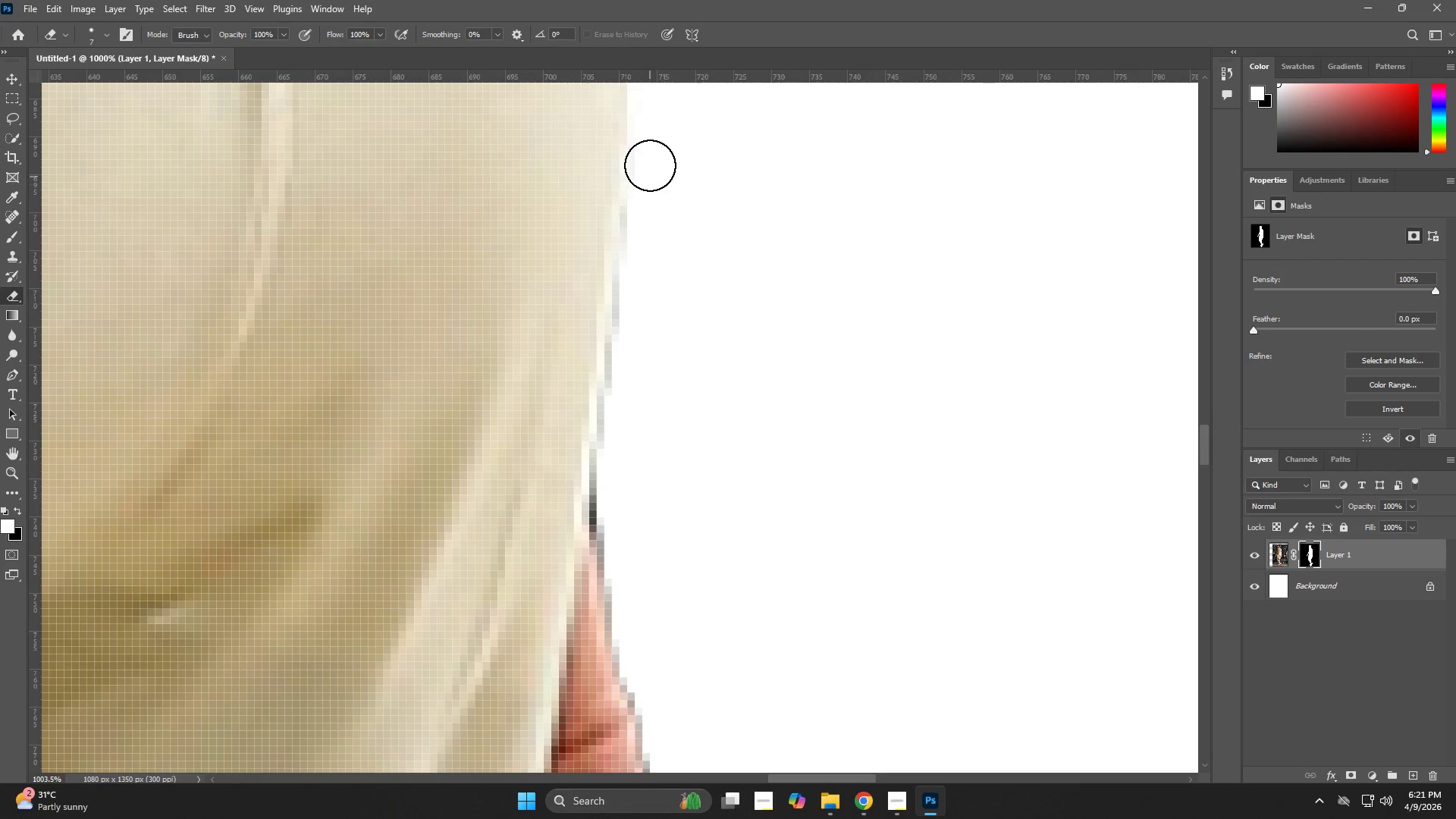 
left_click_drag(start_coordinate=[650, 162], to_coordinate=[629, 604])
 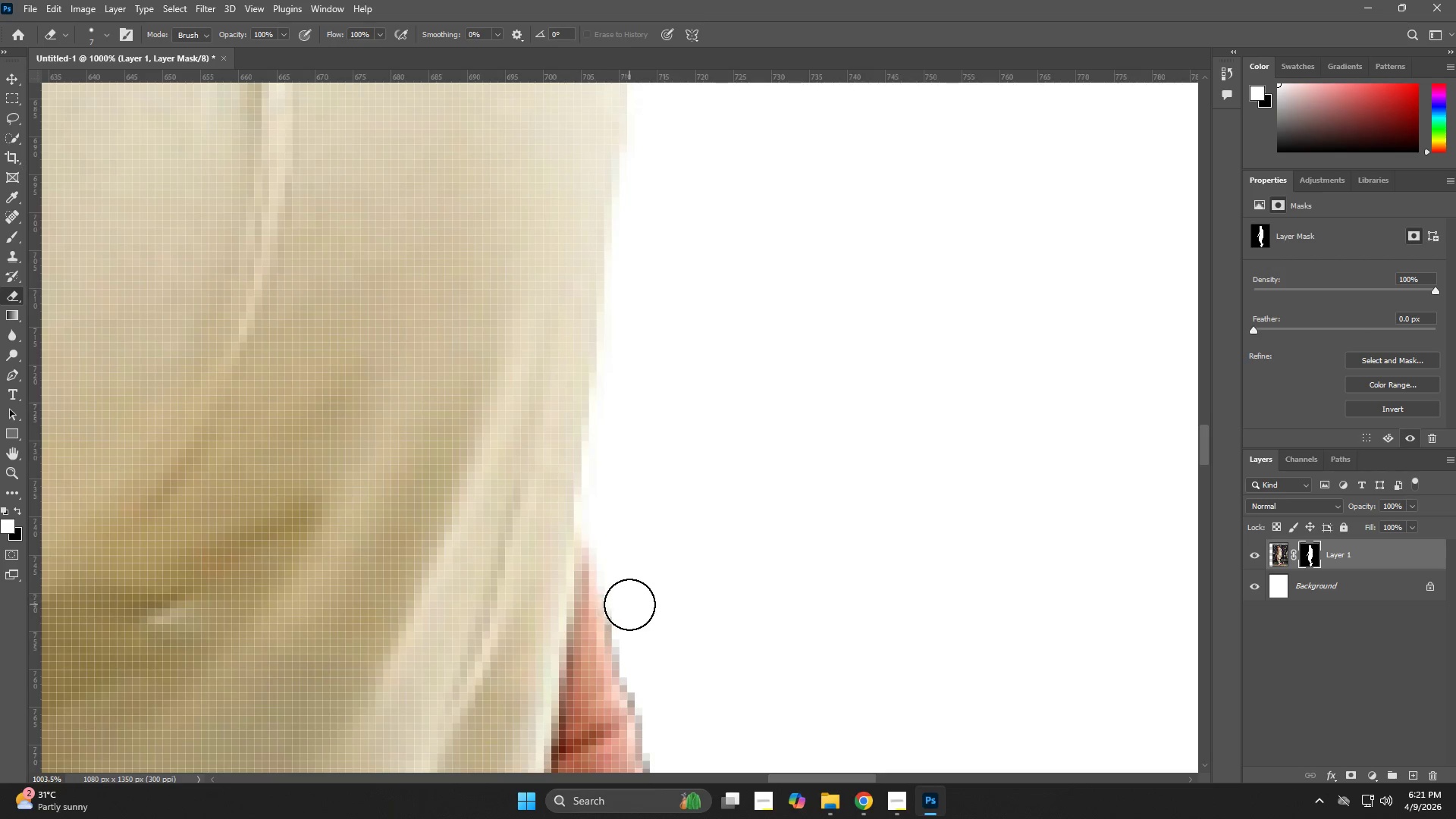 
hold_key(key=Space, duration=0.62)
 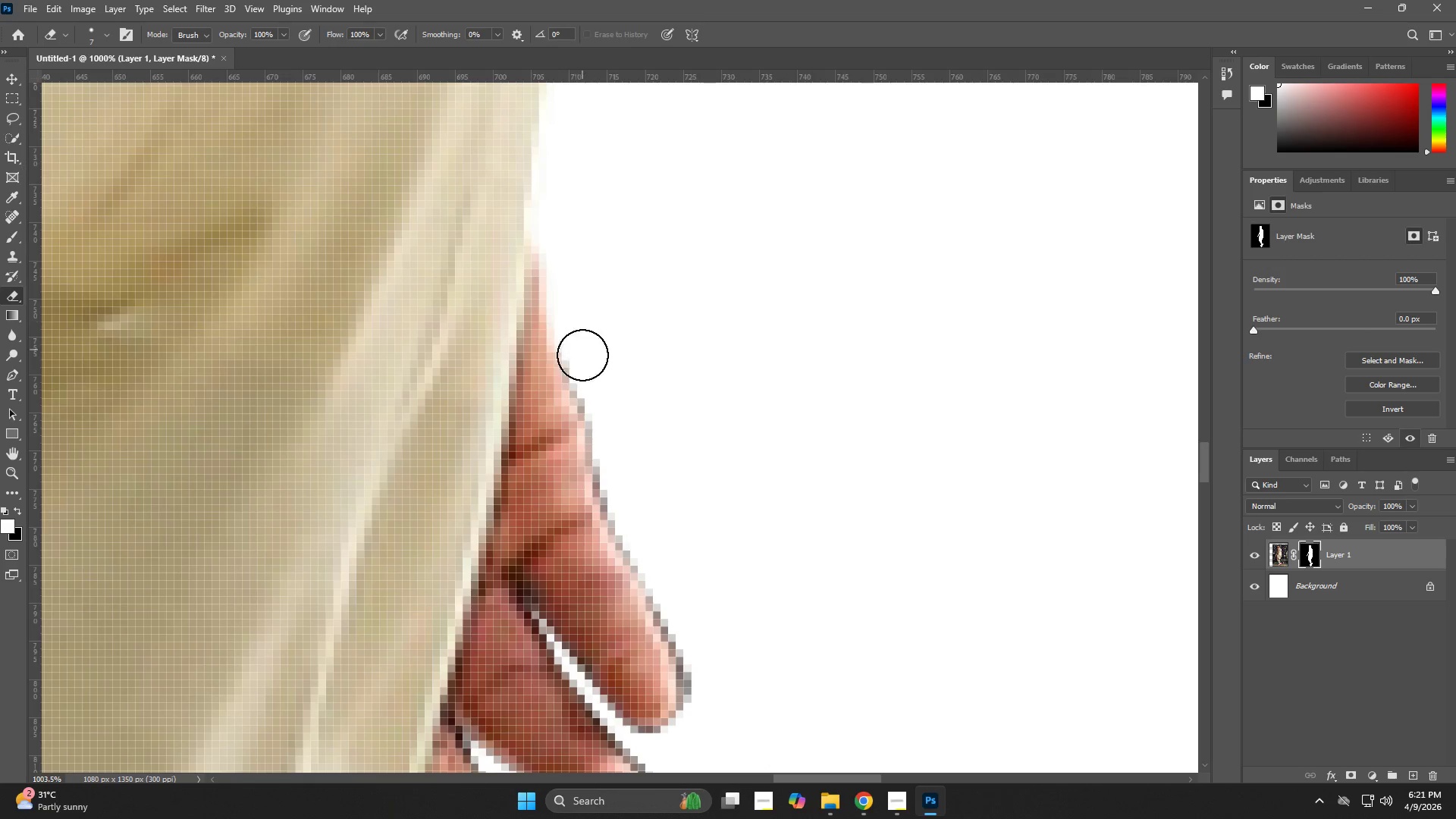 
left_click_drag(start_coordinate=[624, 585], to_coordinate=[574, 291])
 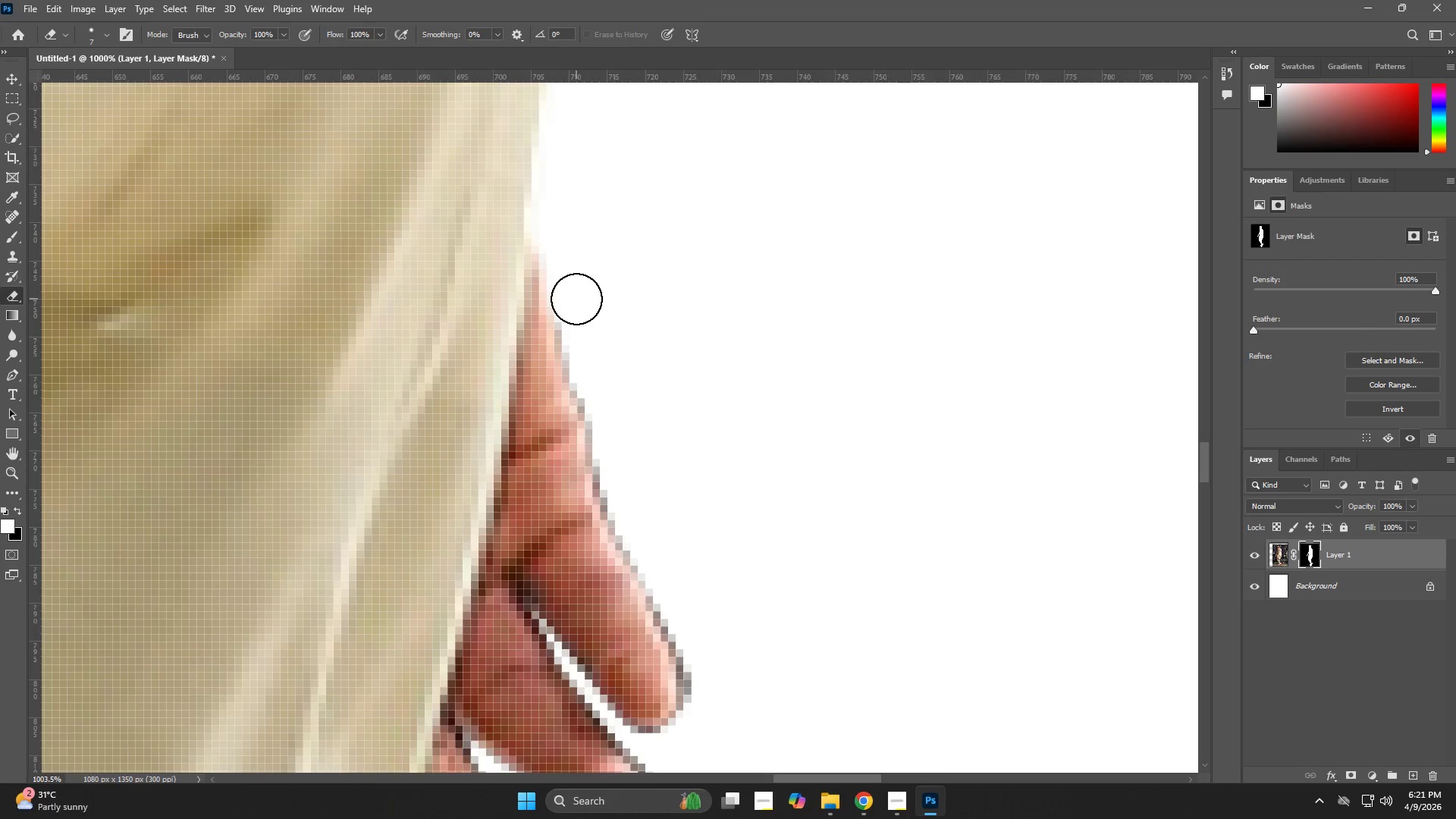 
left_click_drag(start_coordinate=[576, 300], to_coordinate=[623, 463])
 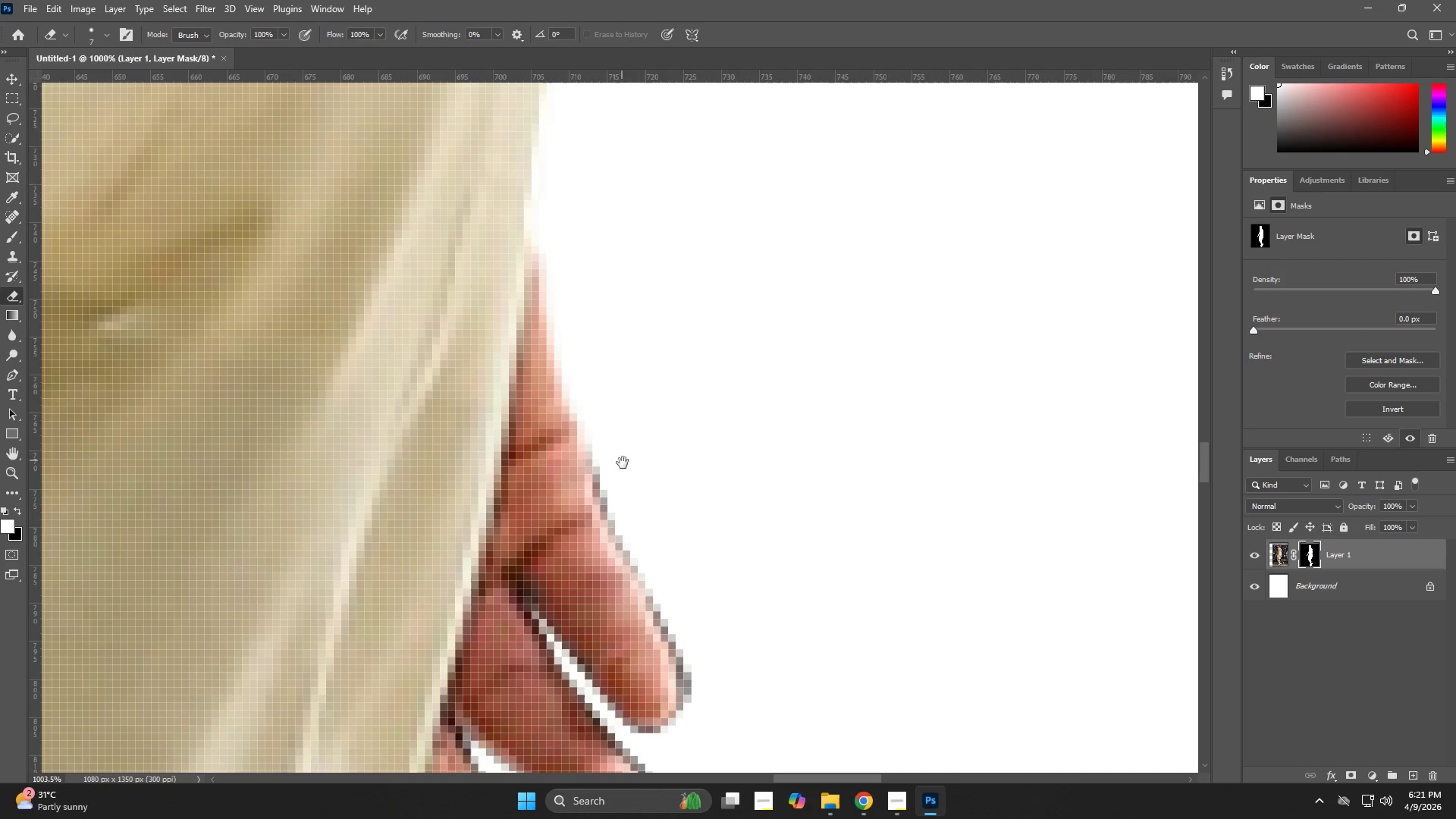 
hold_key(key=Space, duration=0.59)
 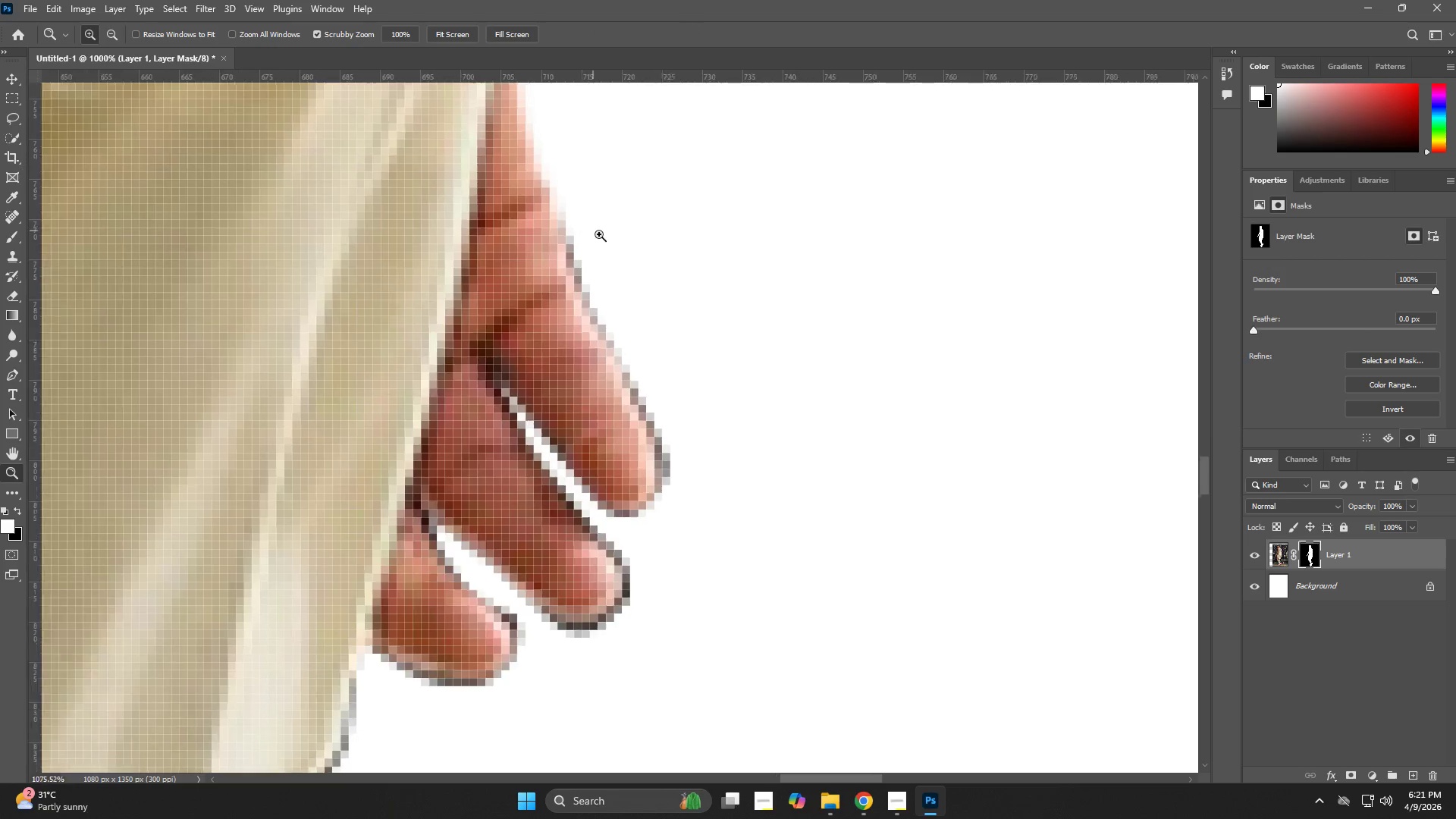 
left_click_drag(start_coordinate=[617, 453], to_coordinate=[592, 222])
 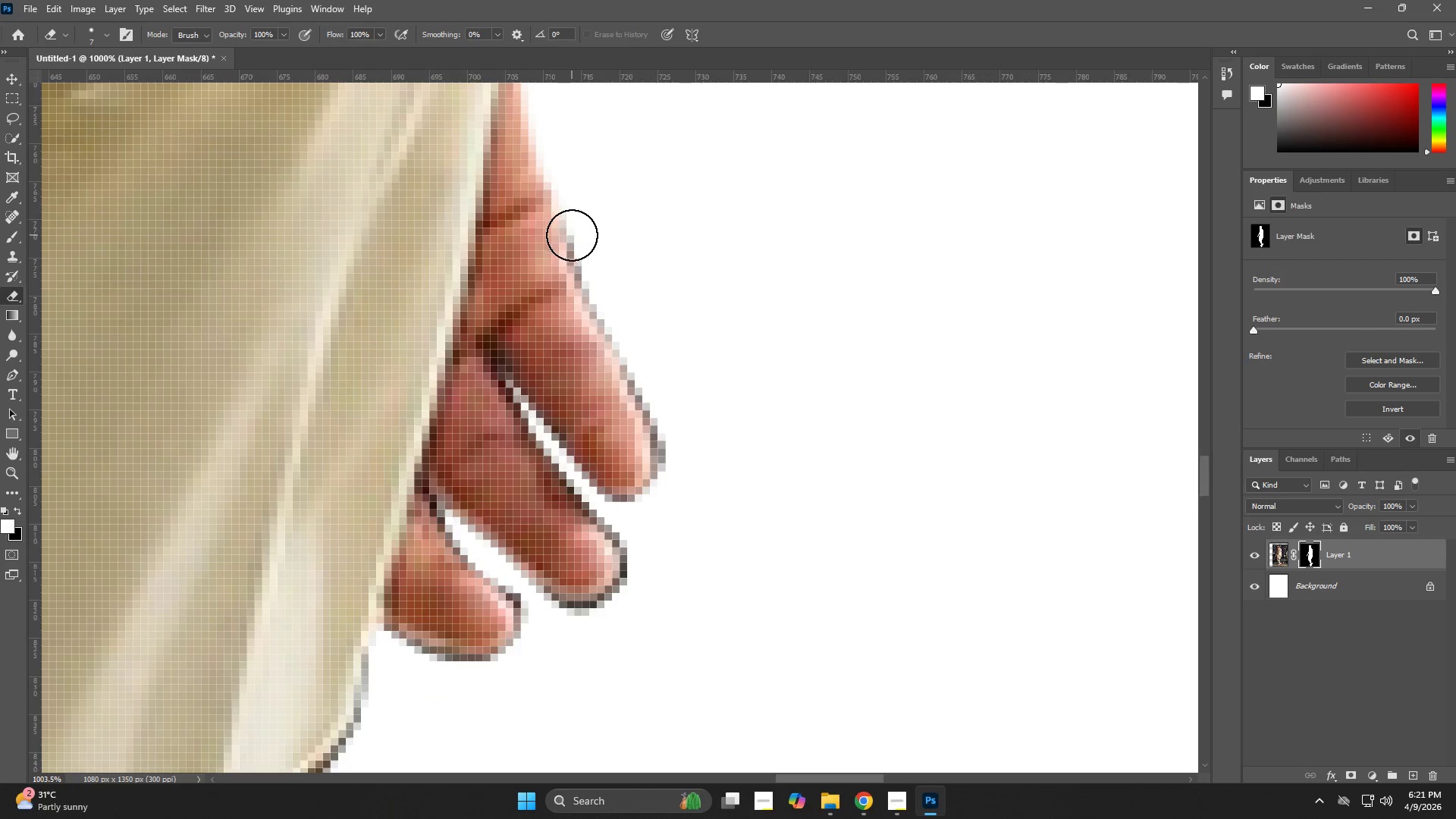 
hold_key(key=Z, duration=0.44)
 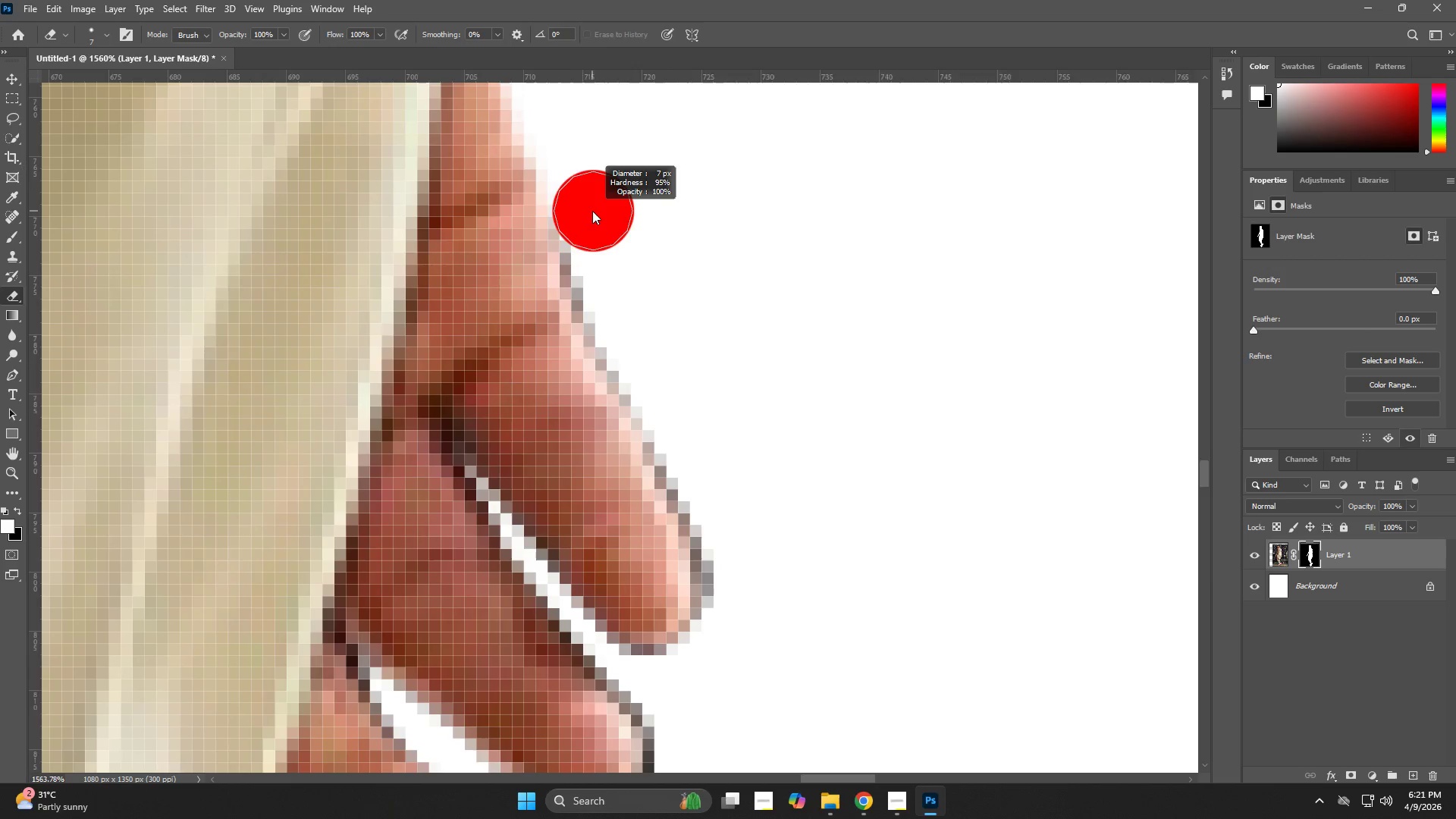 
left_click_drag(start_coordinate=[579, 227], to_coordinate=[614, 238])
 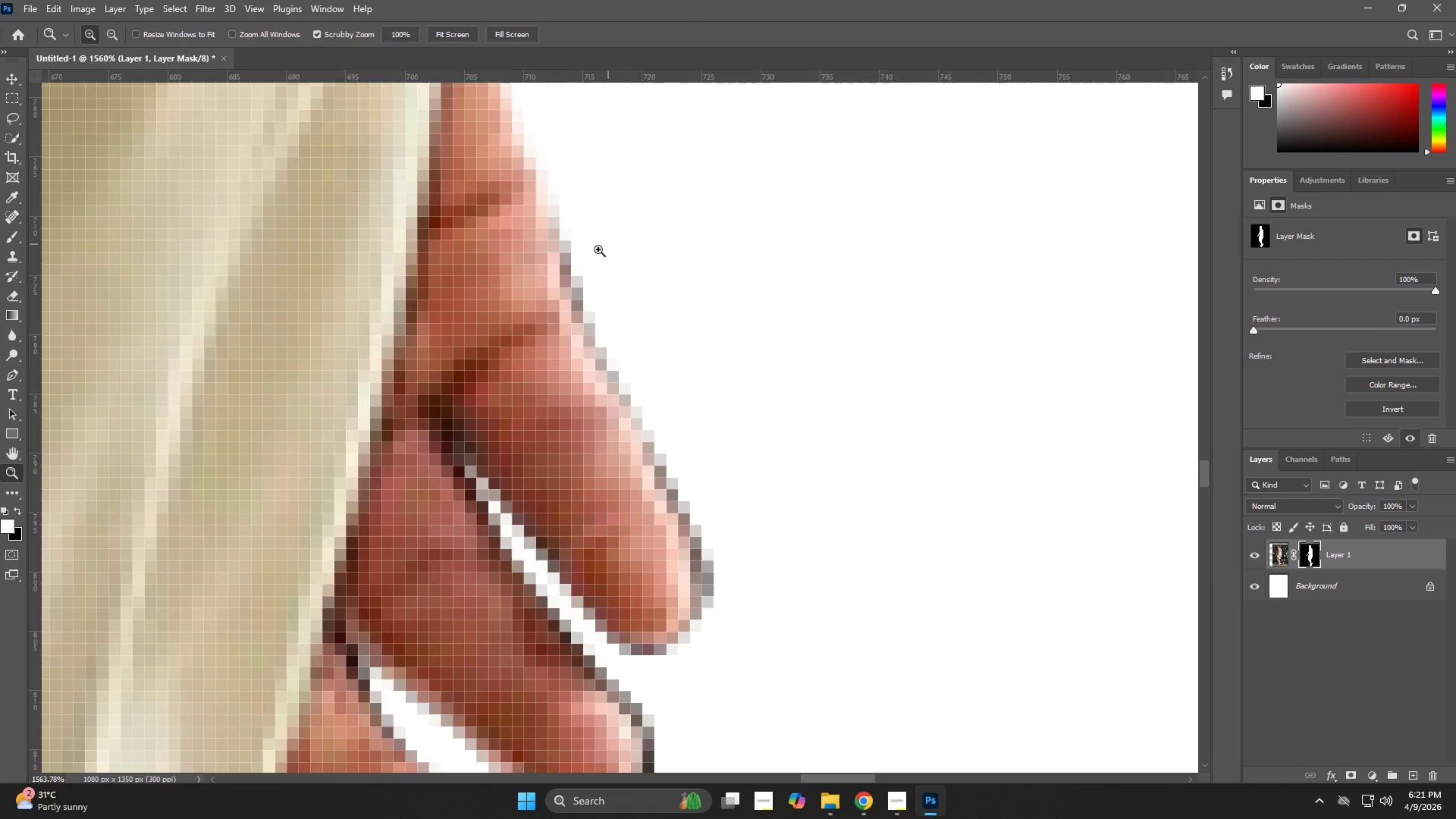 
key(E)
 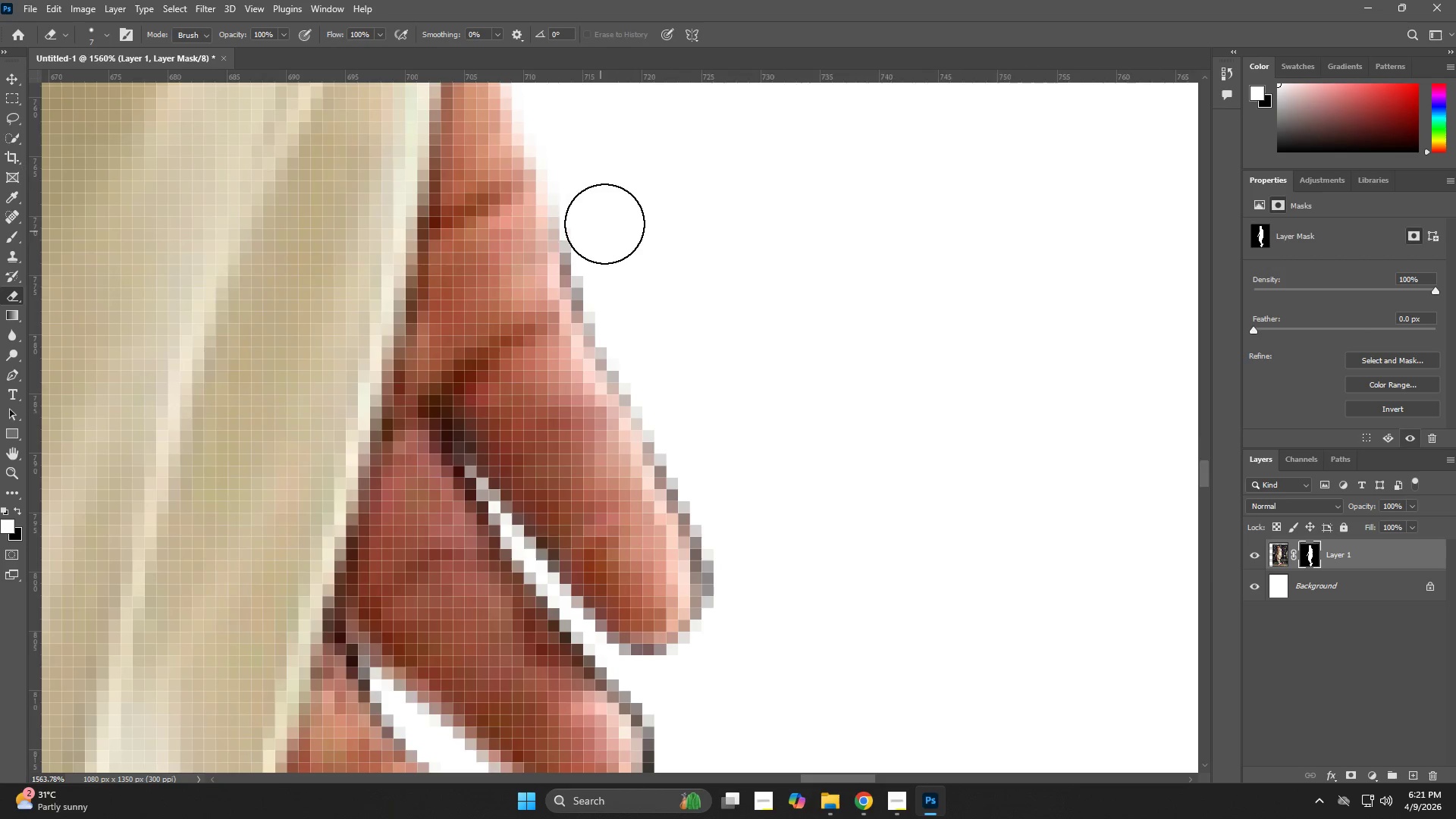 
hold_key(key=AltLeft, duration=0.36)
 